 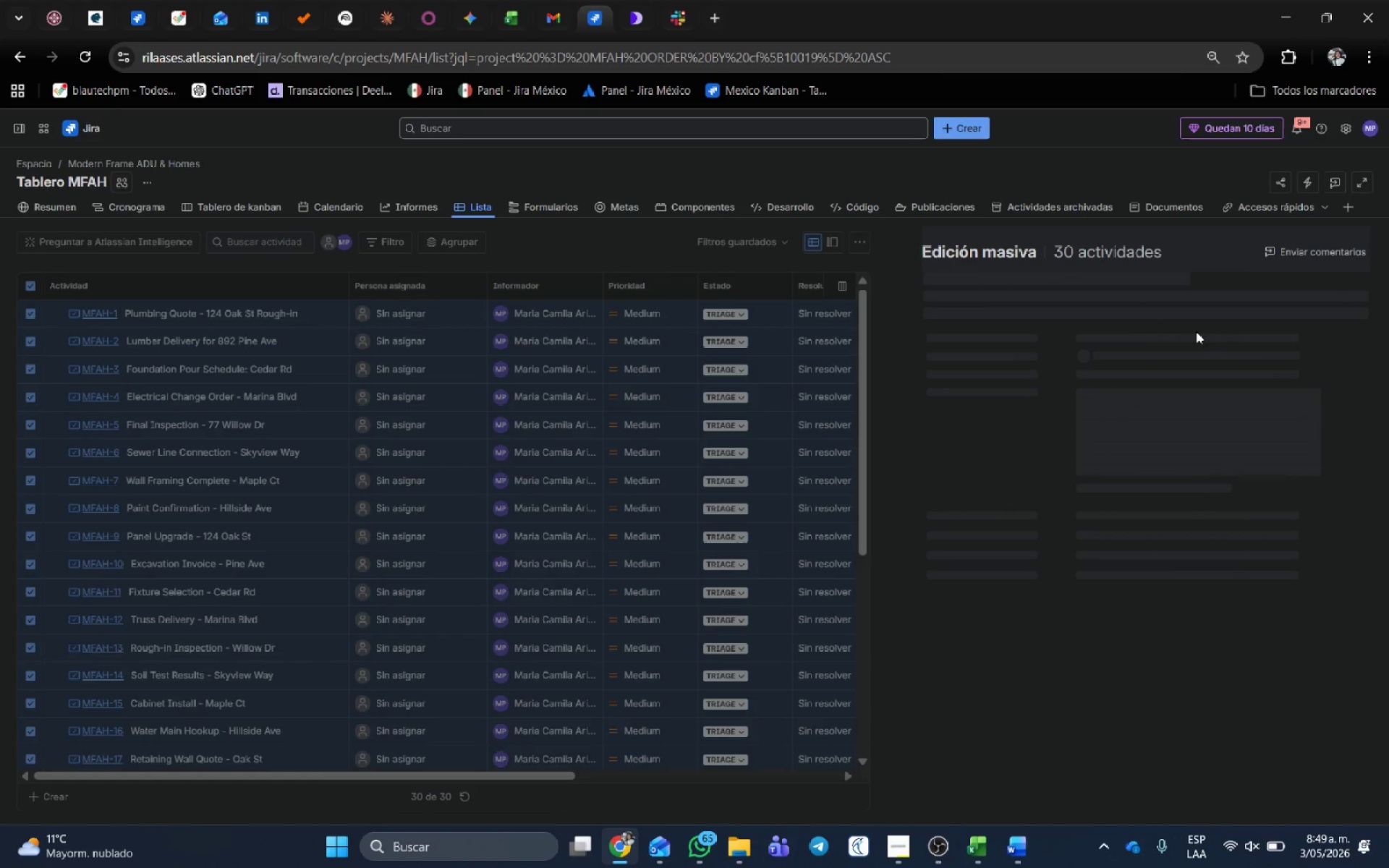 
double_click([1096, 430])
 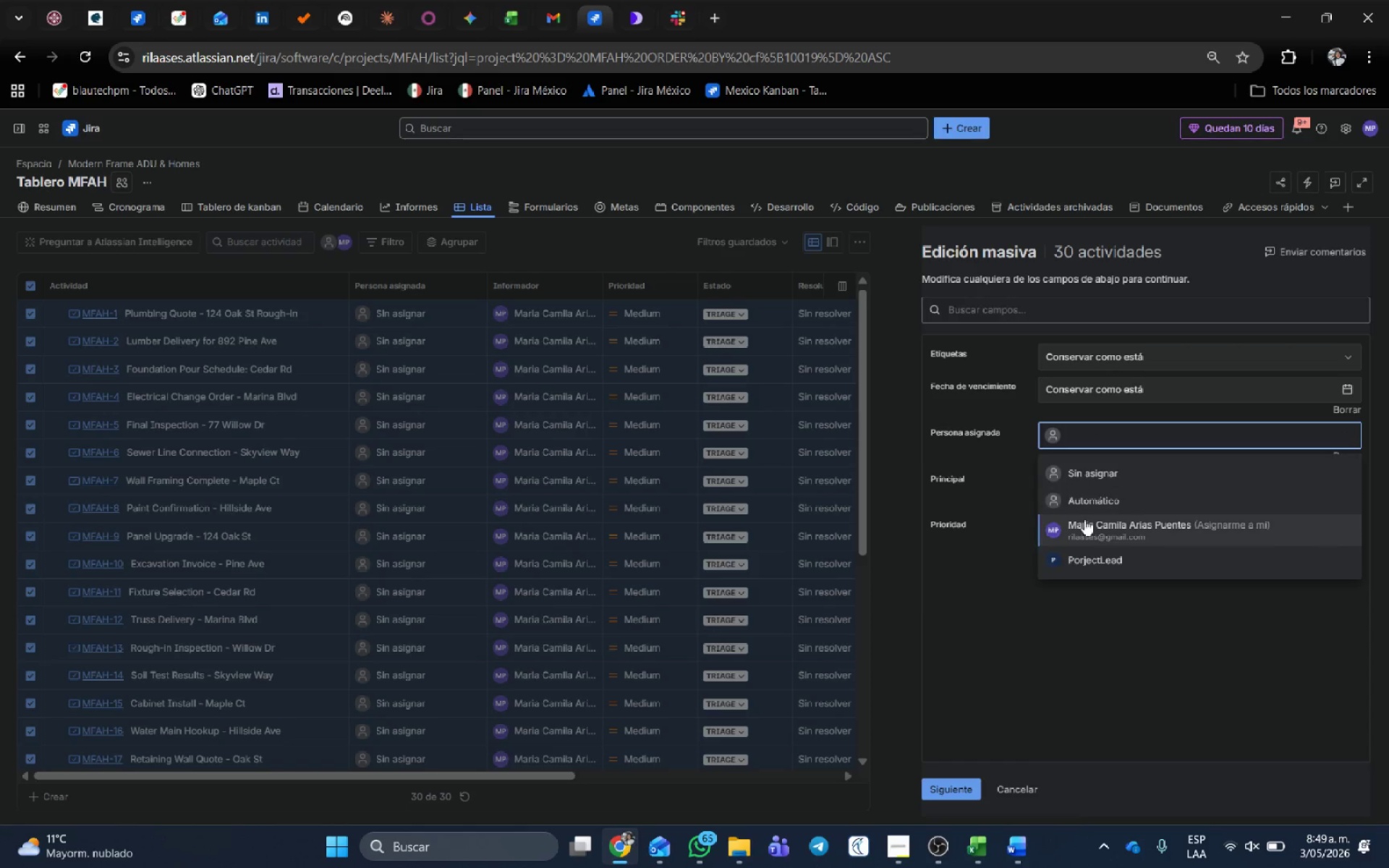 
left_click([1089, 524])
 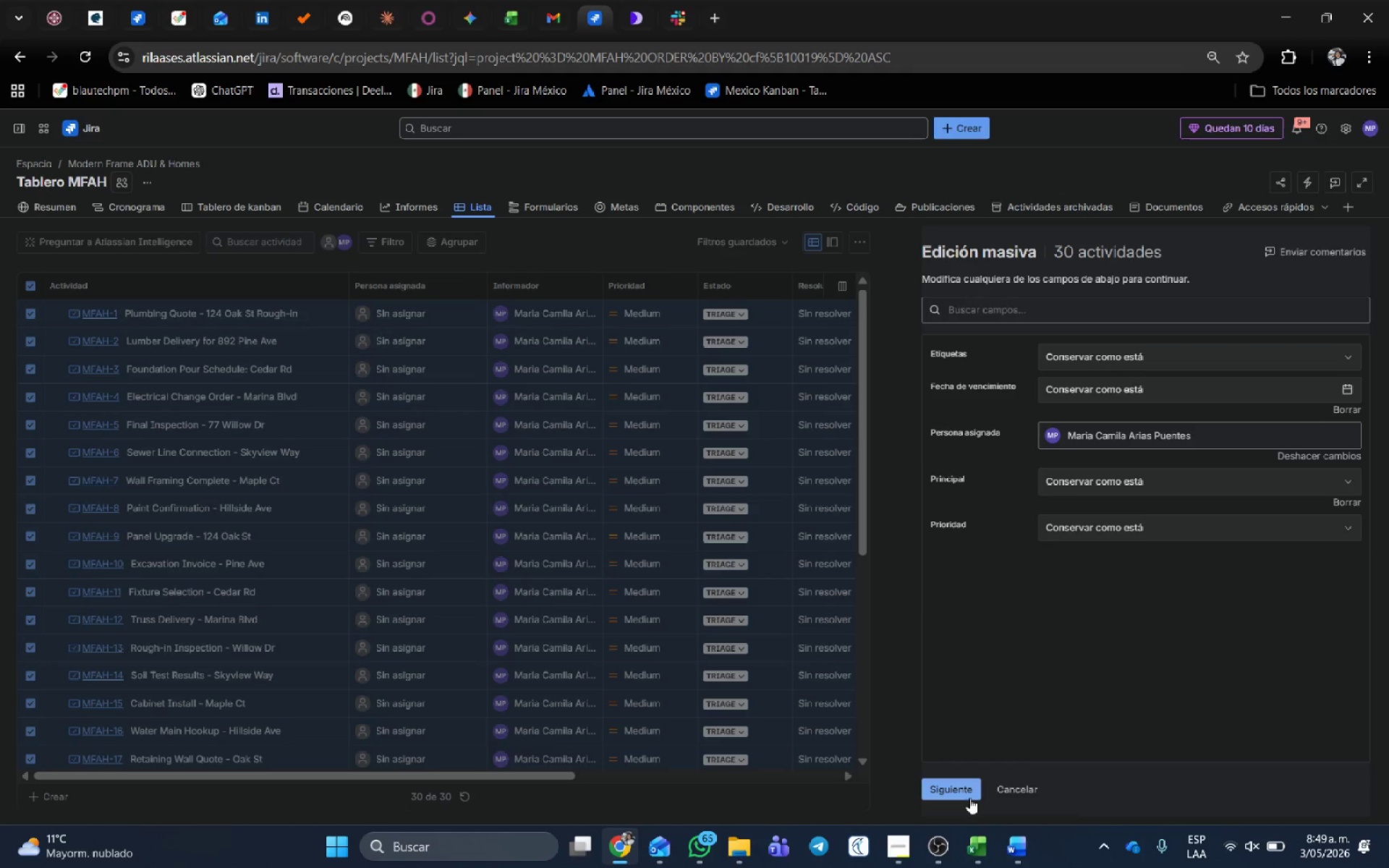 
left_click([968, 786])
 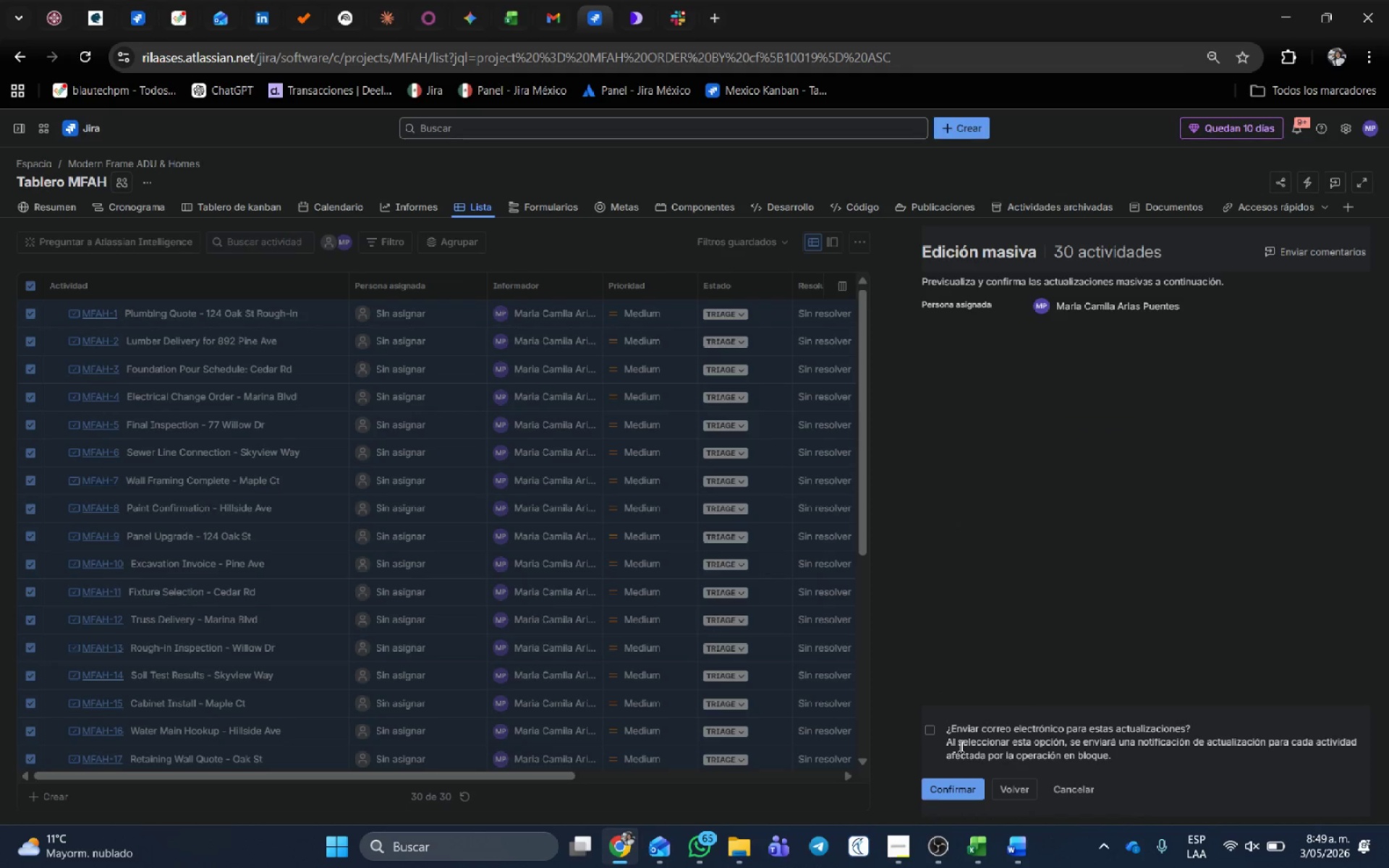 
left_click([972, 792])
 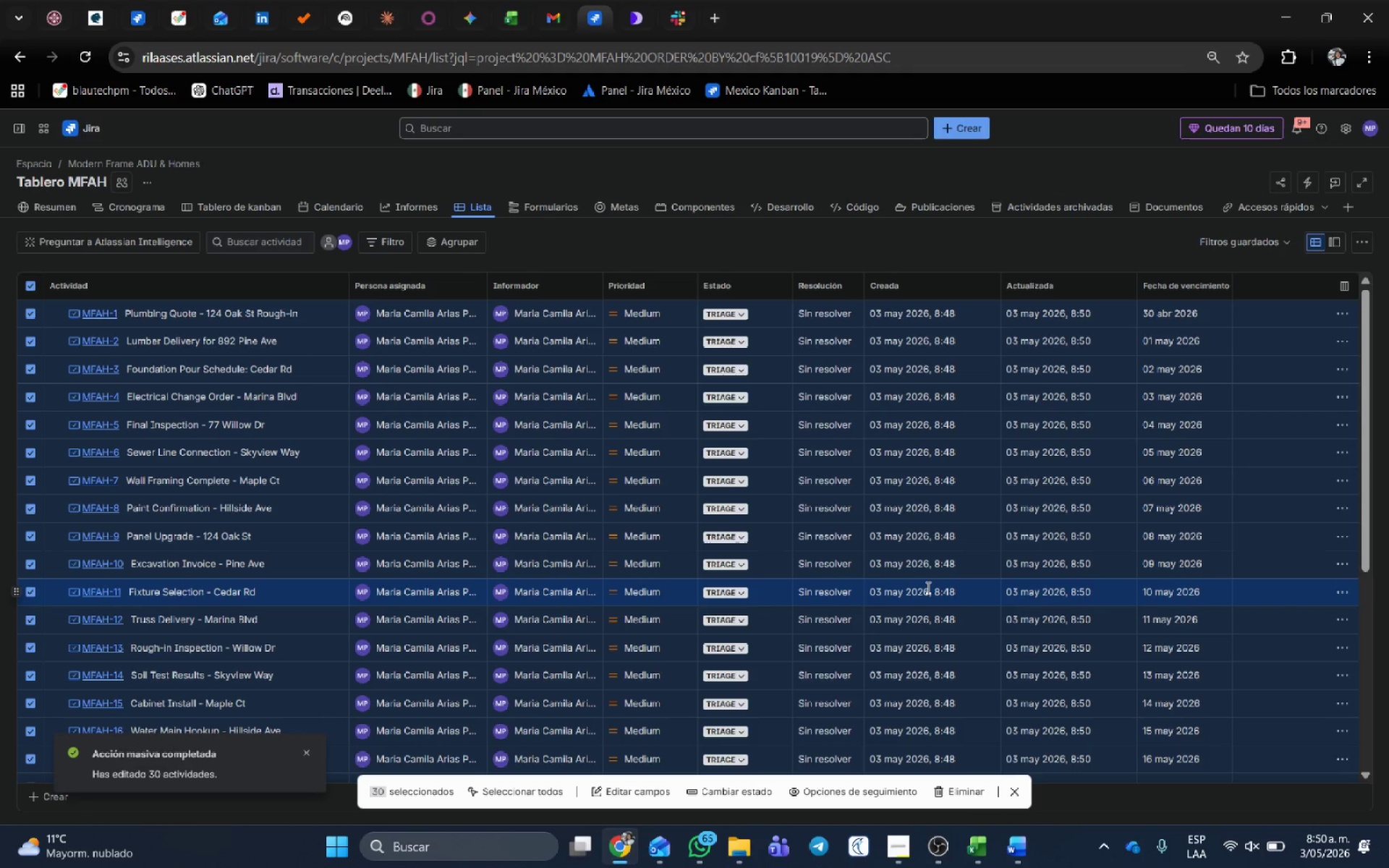 
wait(21.11)
 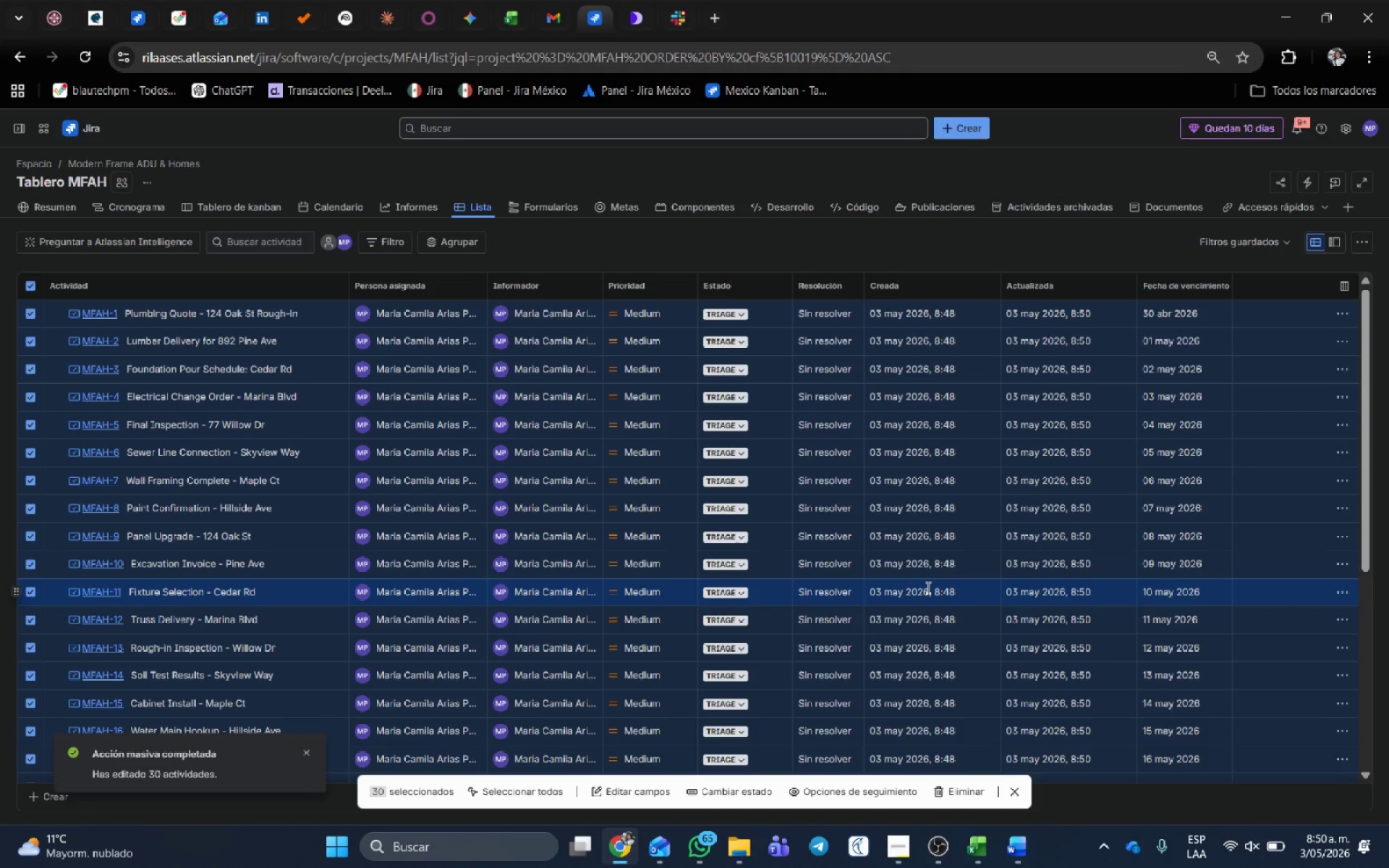 
left_click([312, 752])
 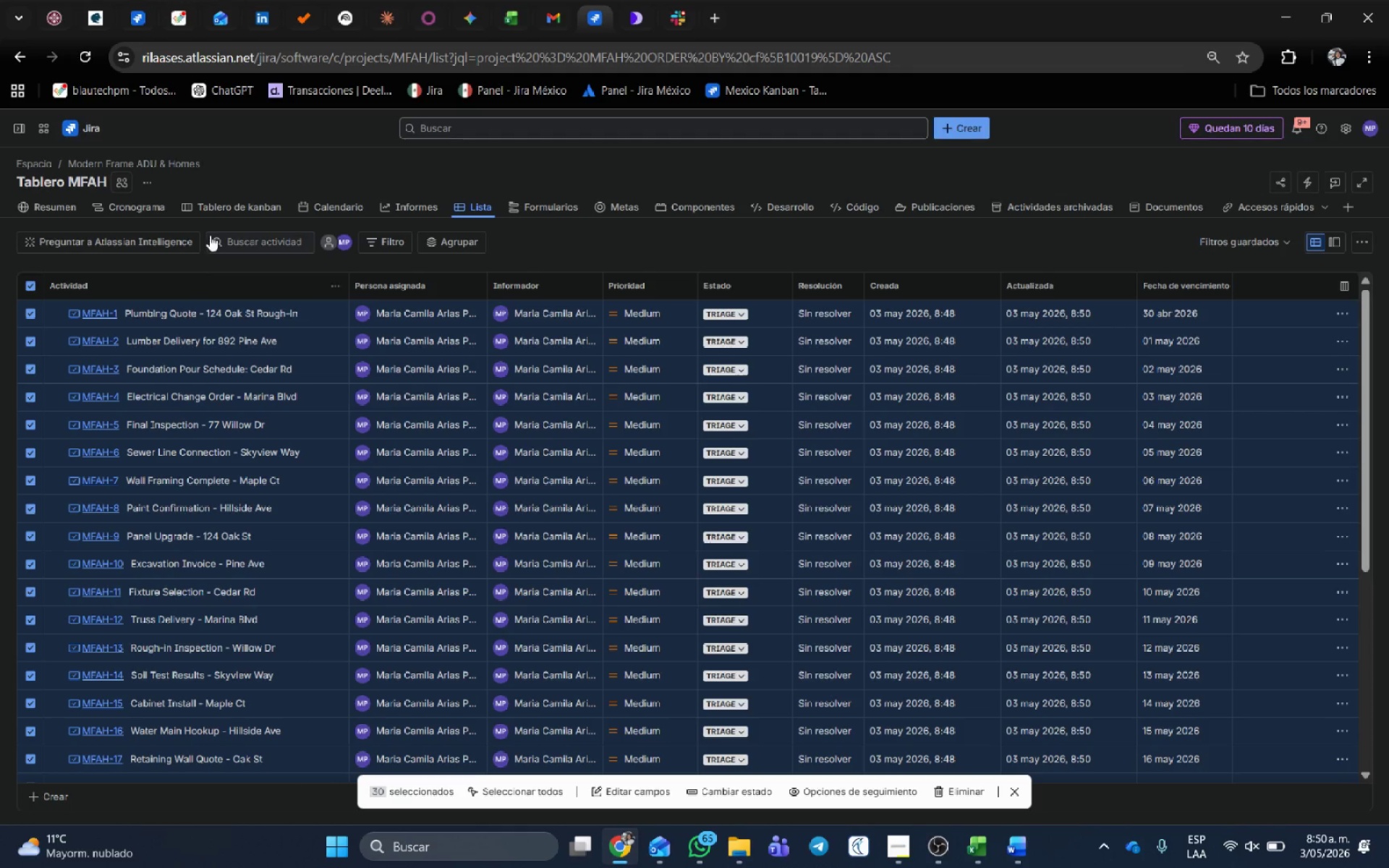 
left_click([954, 132])
 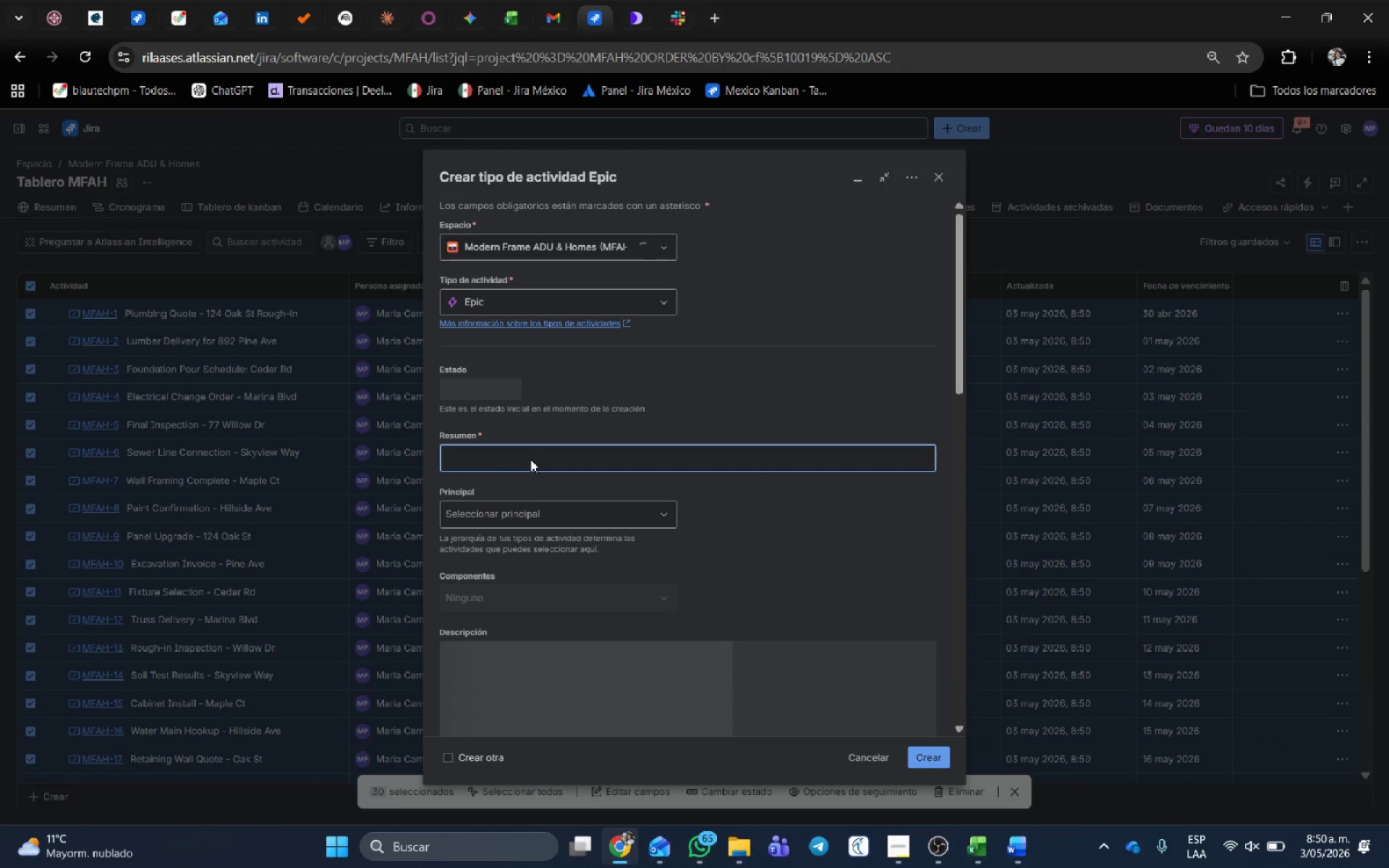 
type(MFA)
key(Backspace)
key(Backspace)
key(Backspace)
type(m)
key(Backspace)
type(M)
key(Backspace)
type(mfah)
 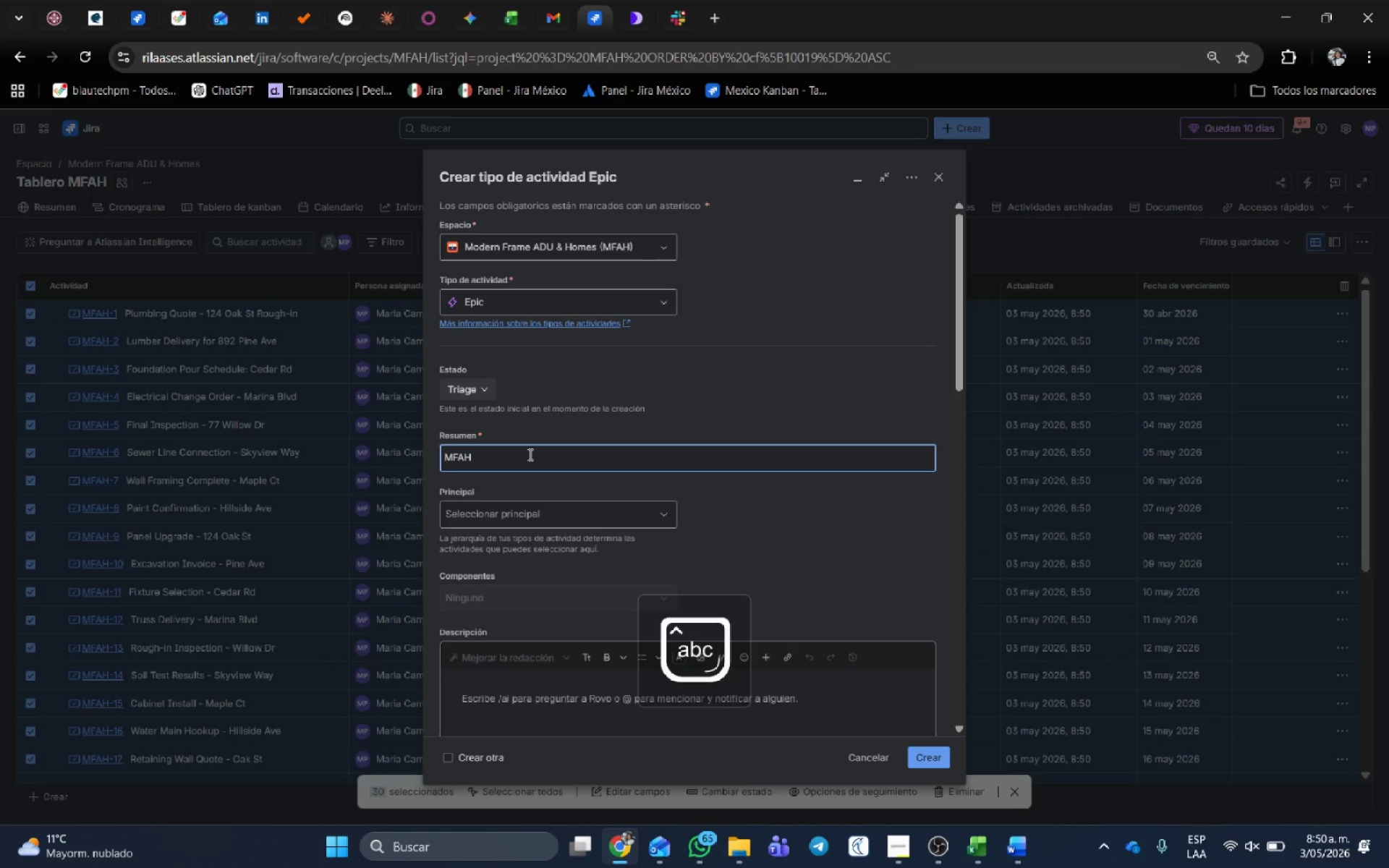 
wait(10.2)
 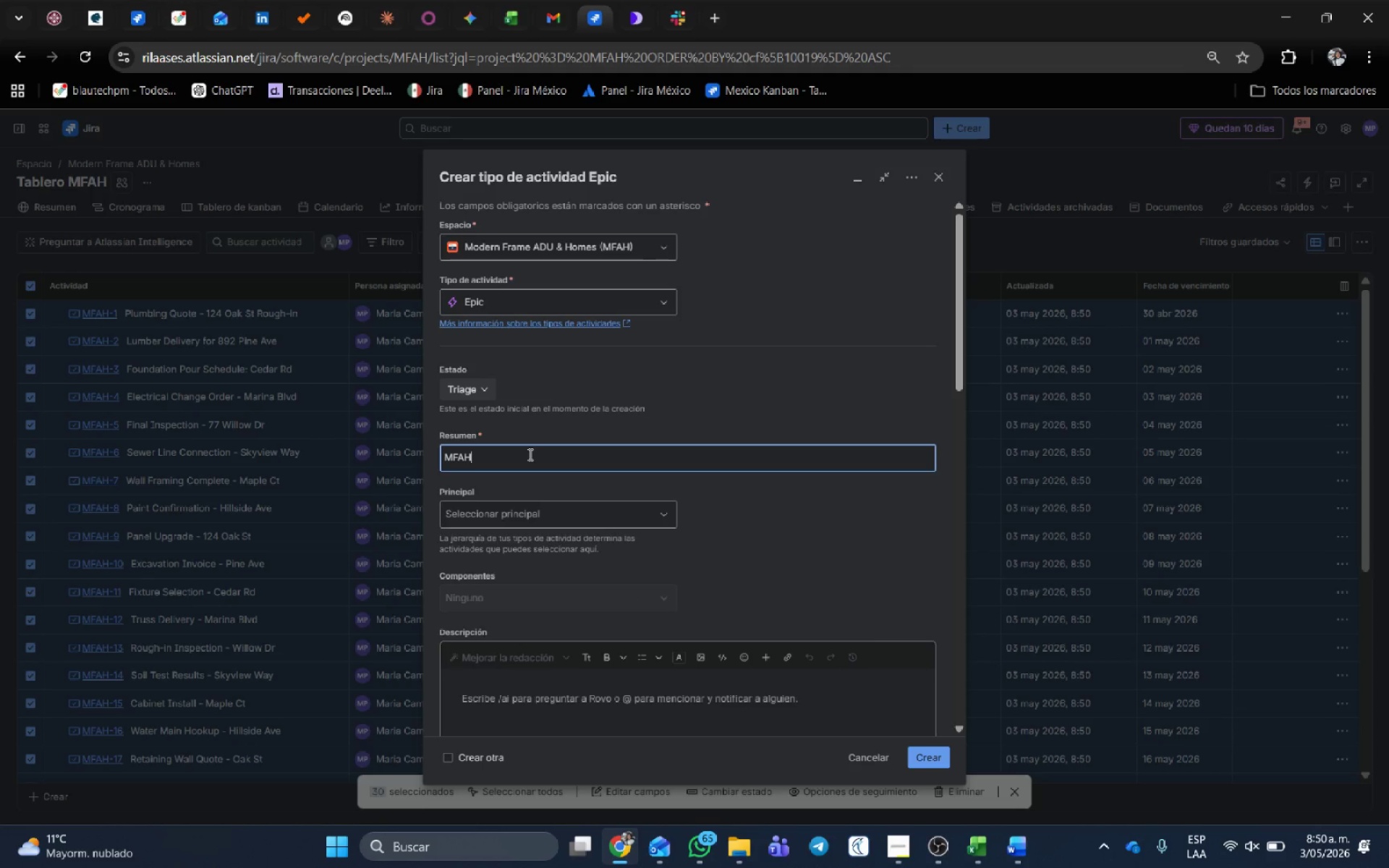 
left_click([928, 768])
 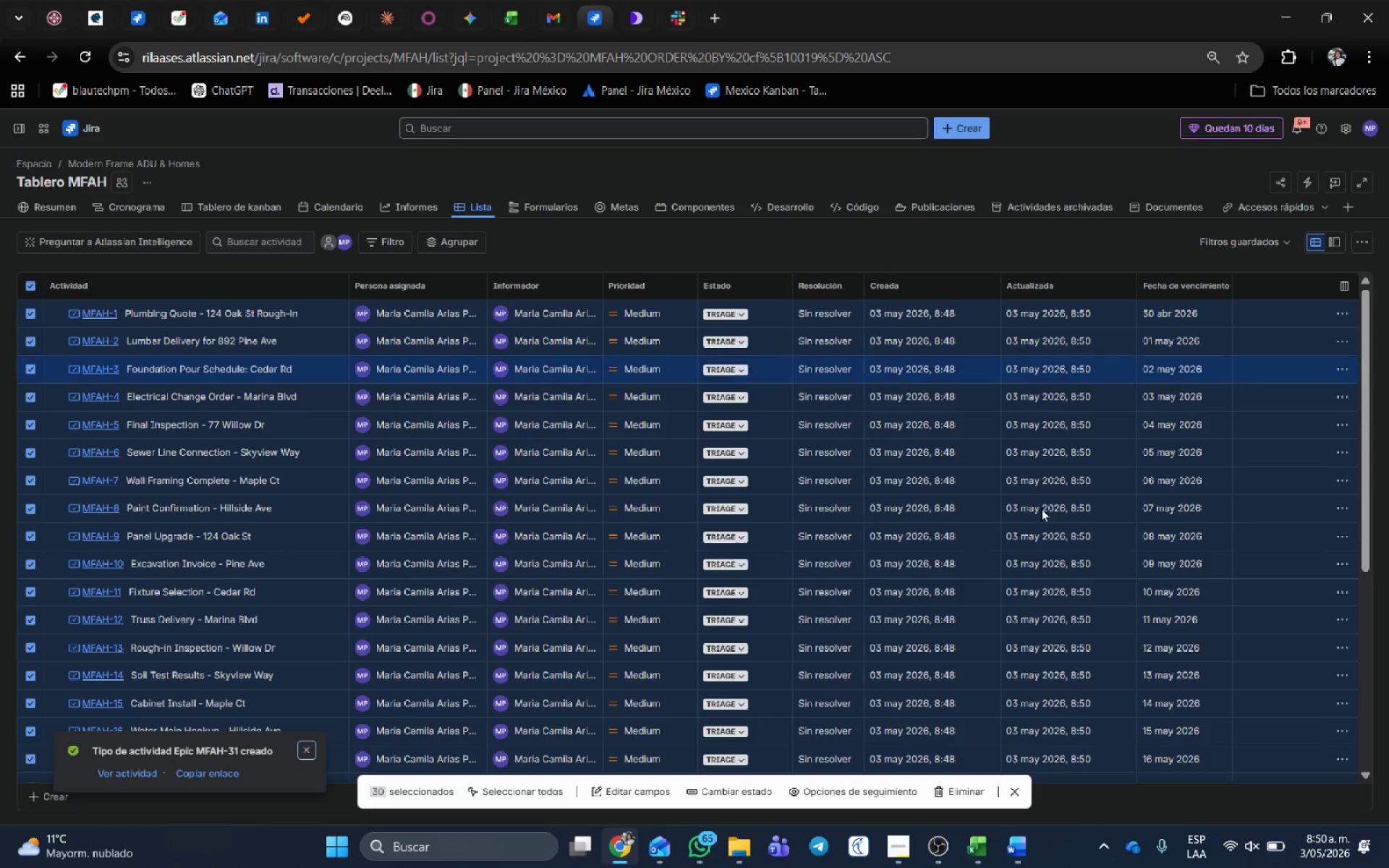 
scroll: coordinate [178, 617], scroll_direction: down, amount: 5.0
 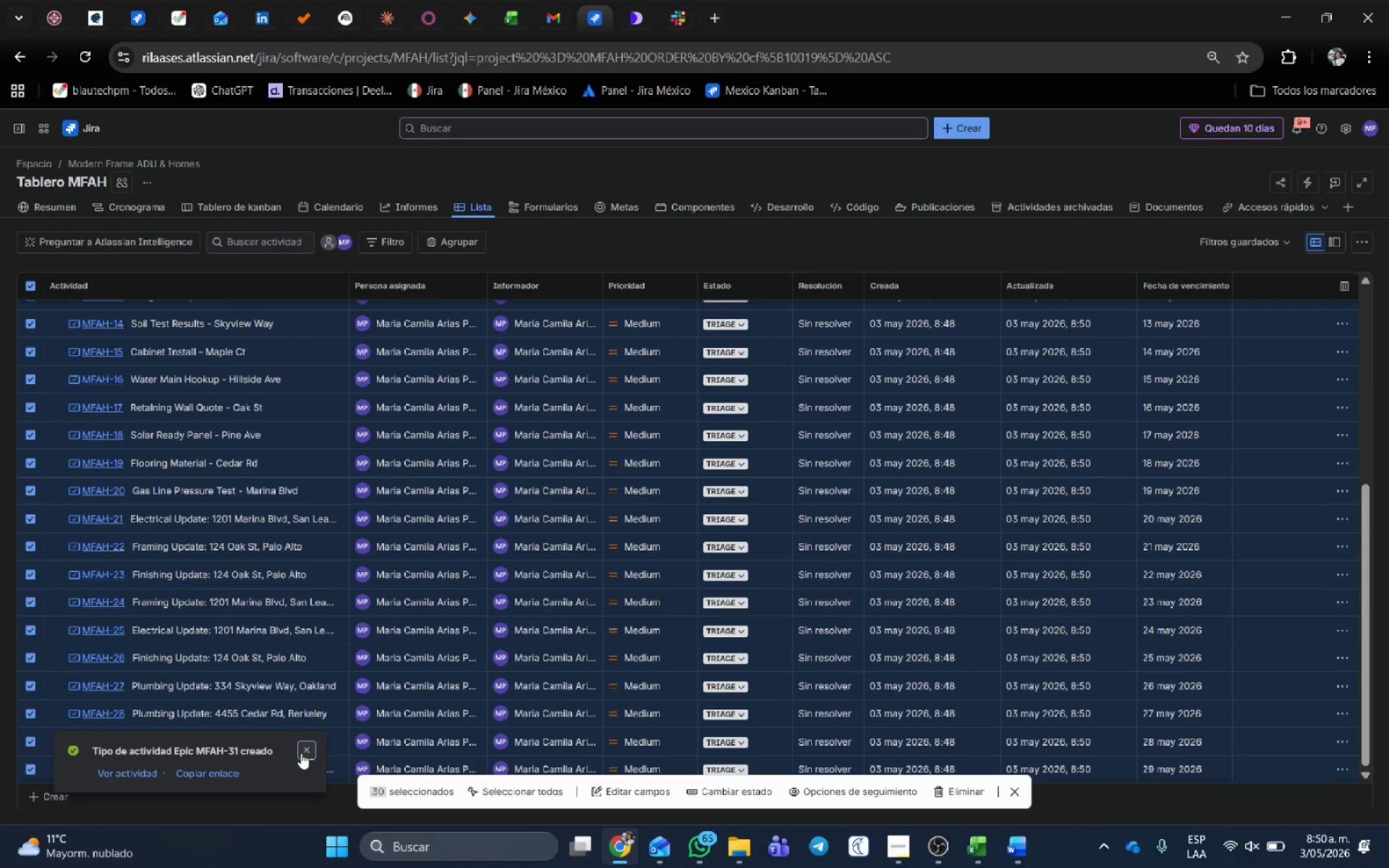 
left_click([301, 751])
 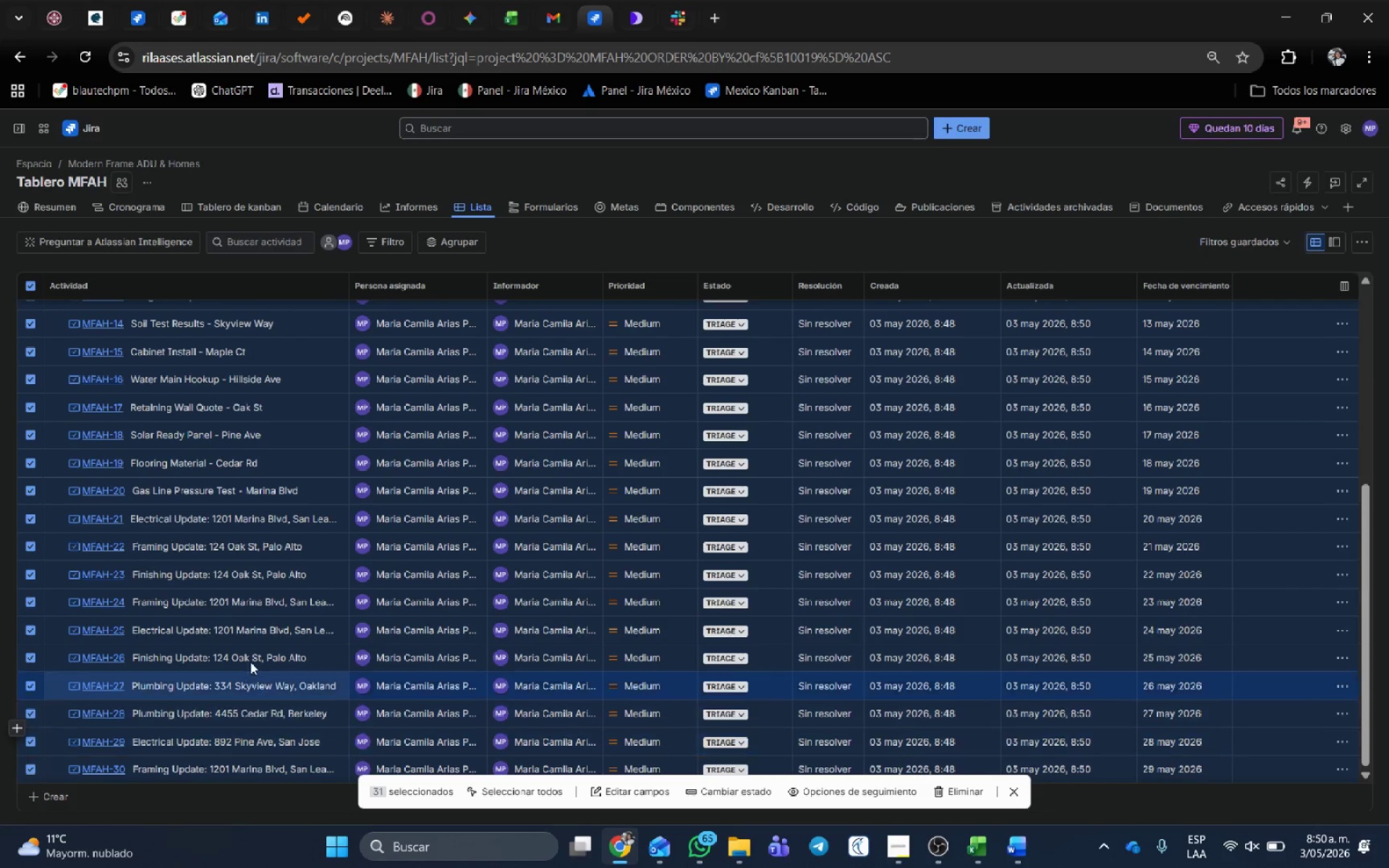 
scroll: coordinate [126, 422], scroll_direction: up, amount: 14.0
 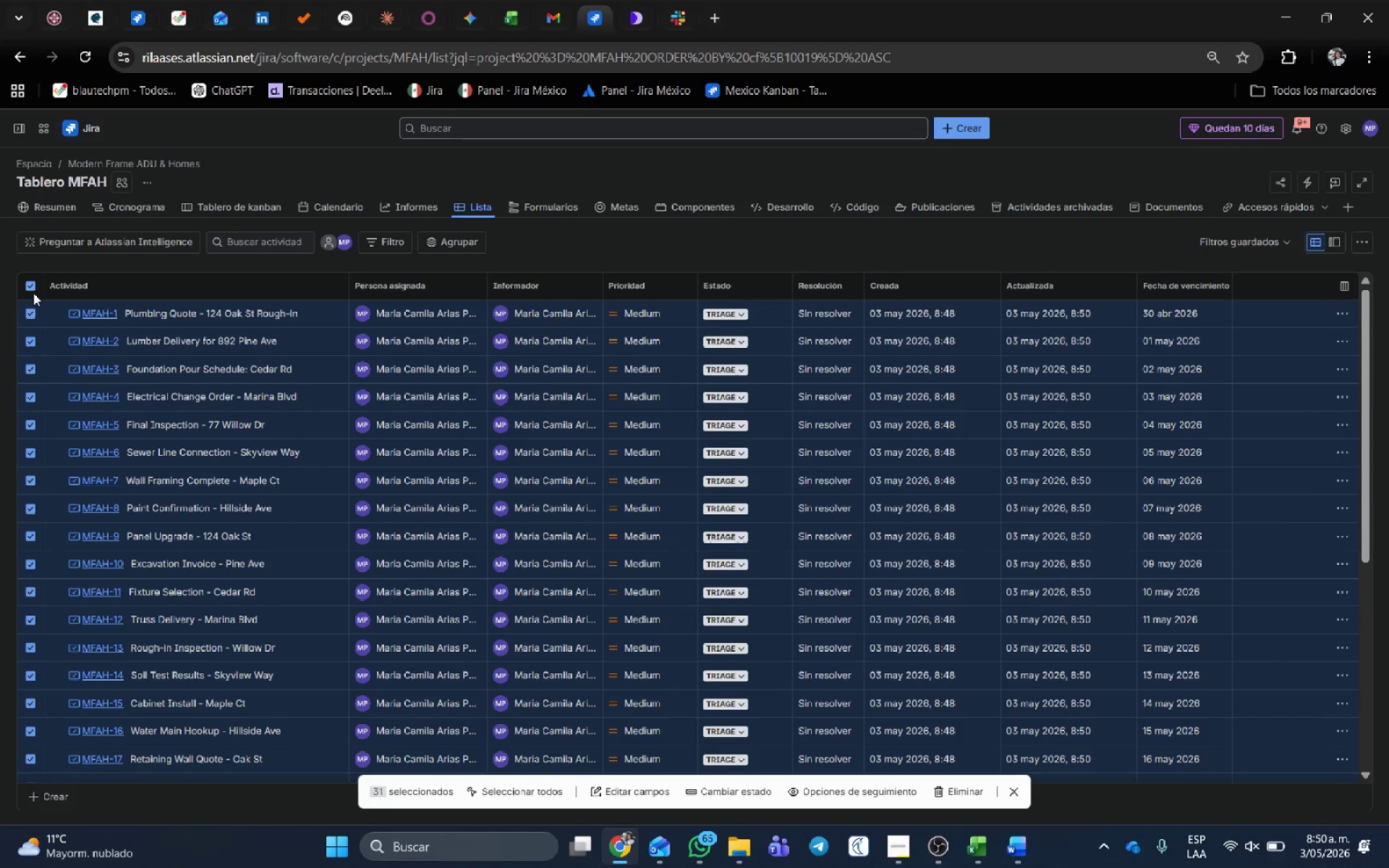 
left_click([33, 286])
 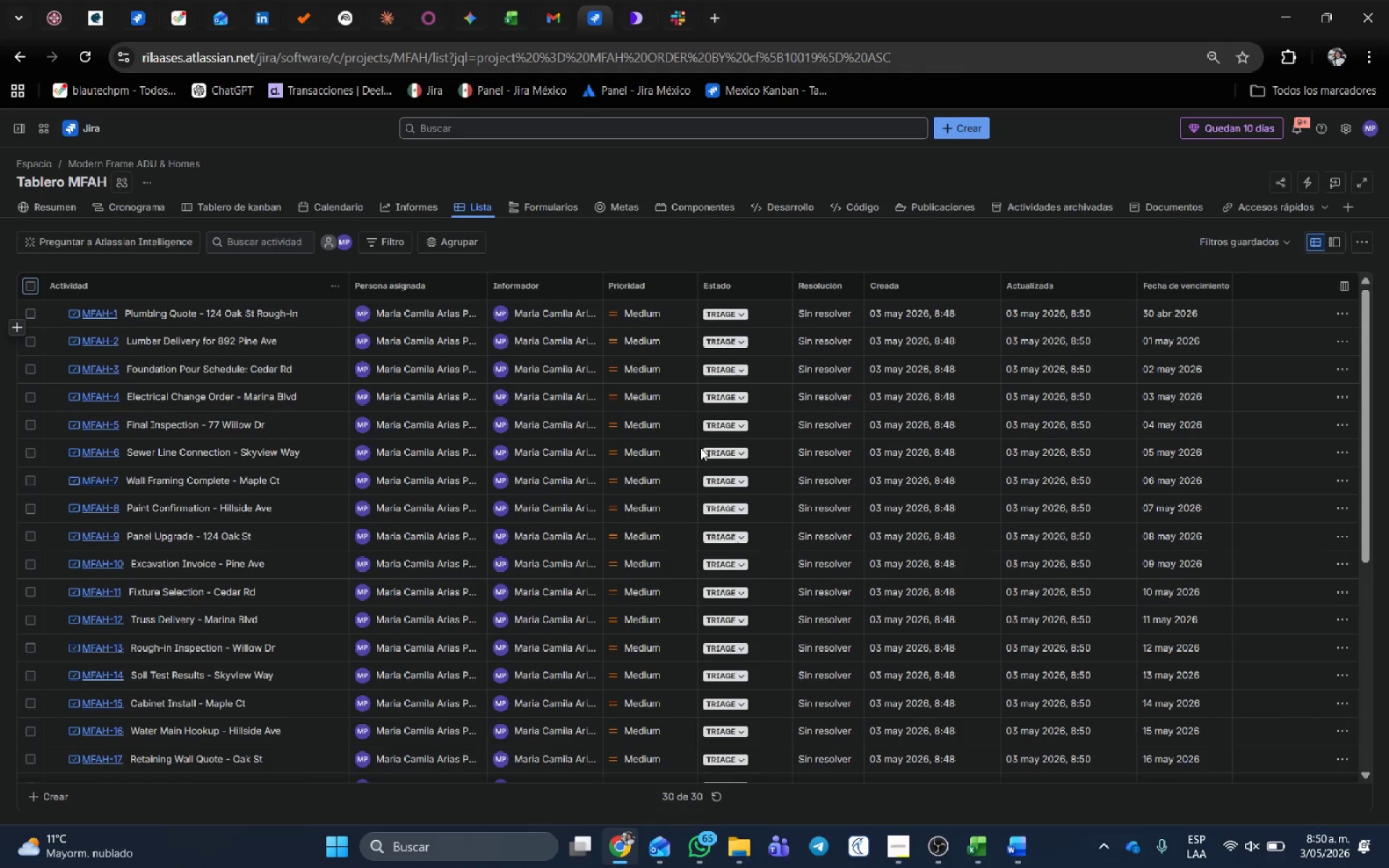 
scroll: coordinate [46, 564], scroll_direction: down, amount: 9.0
 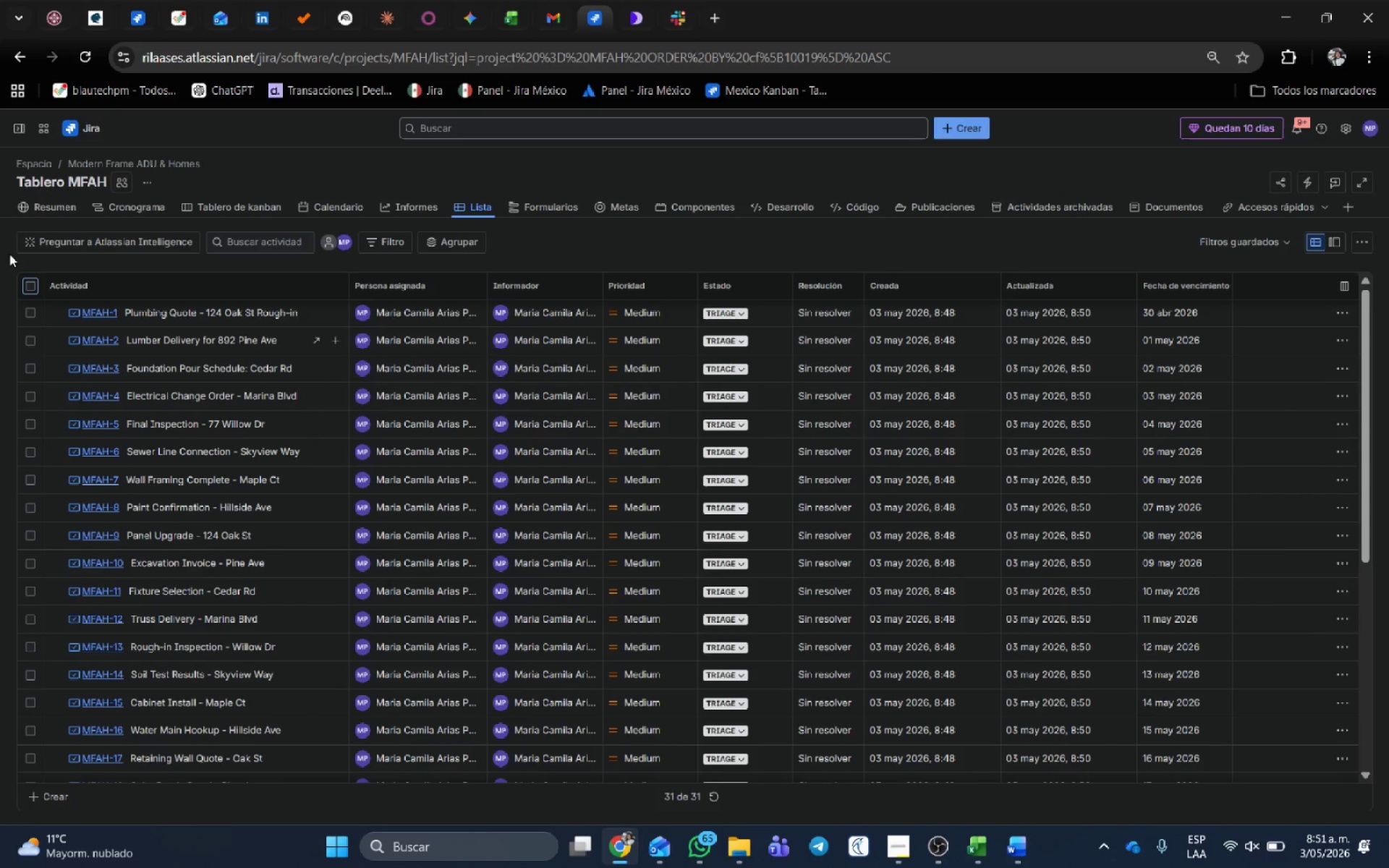 
scroll: coordinate [39, 396], scroll_direction: up, amount: 6.0
 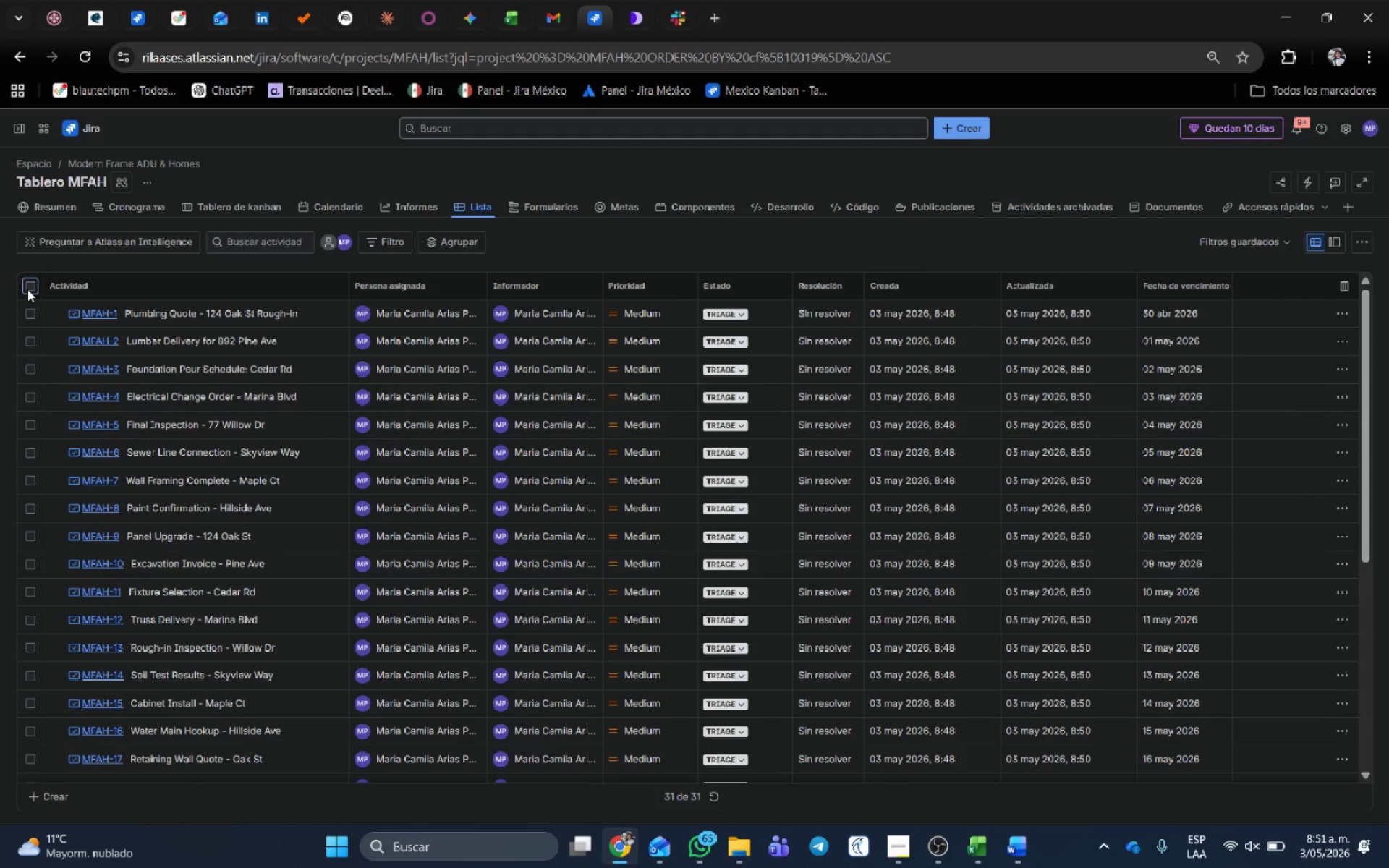 
left_click([30, 285])
 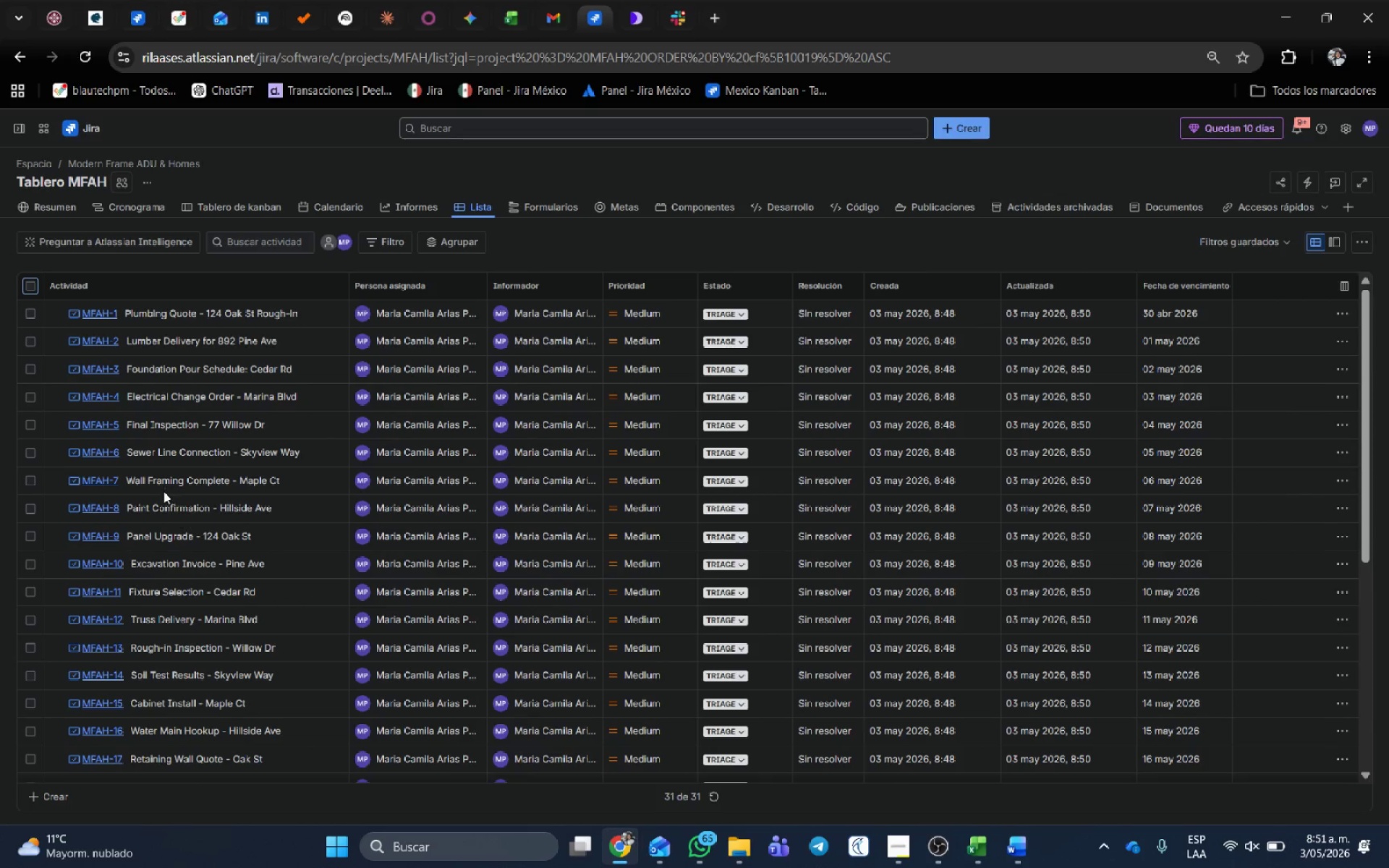 
scroll: coordinate [135, 608], scroll_direction: down, amount: 16.0
 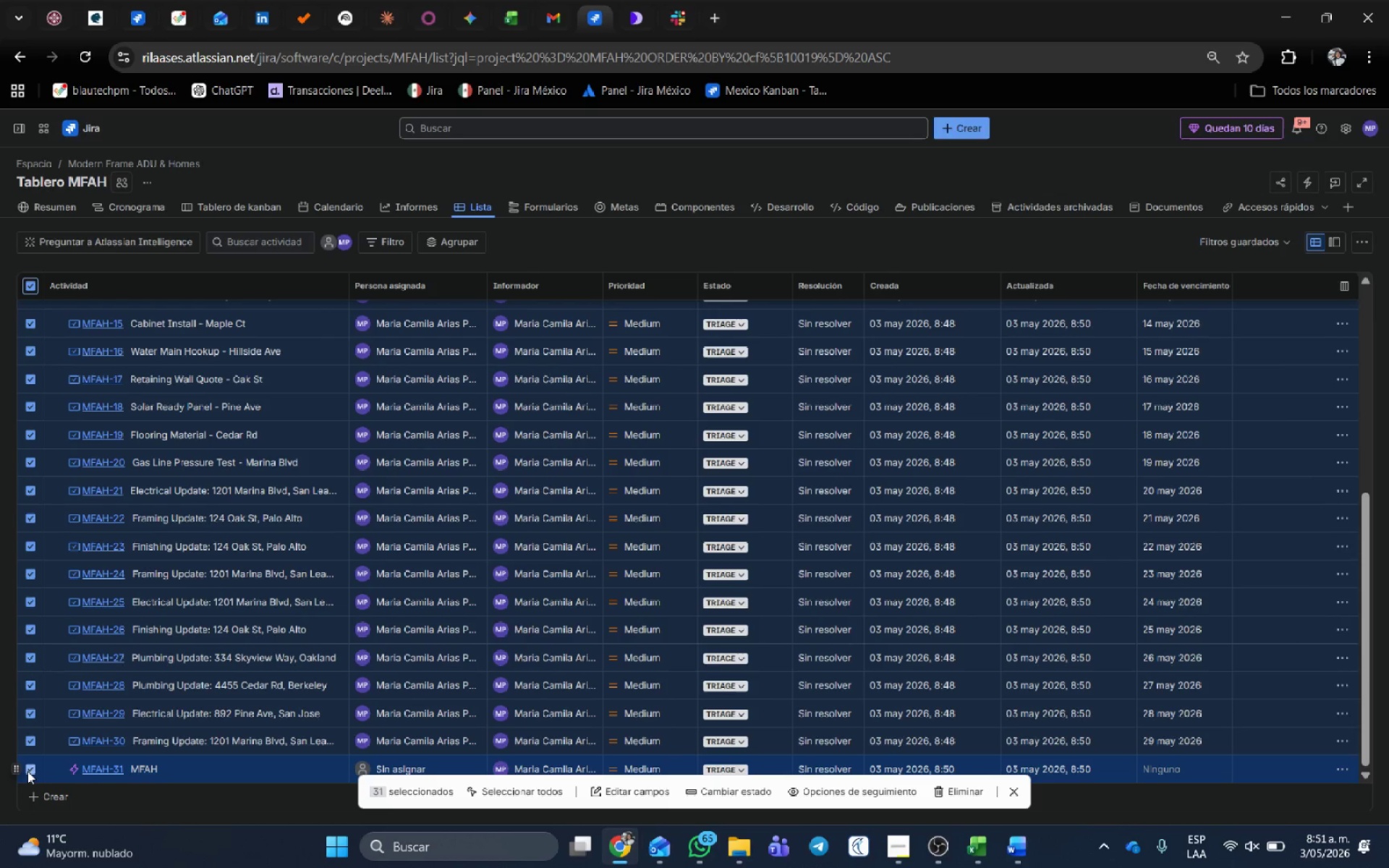 
left_click([27, 771])
 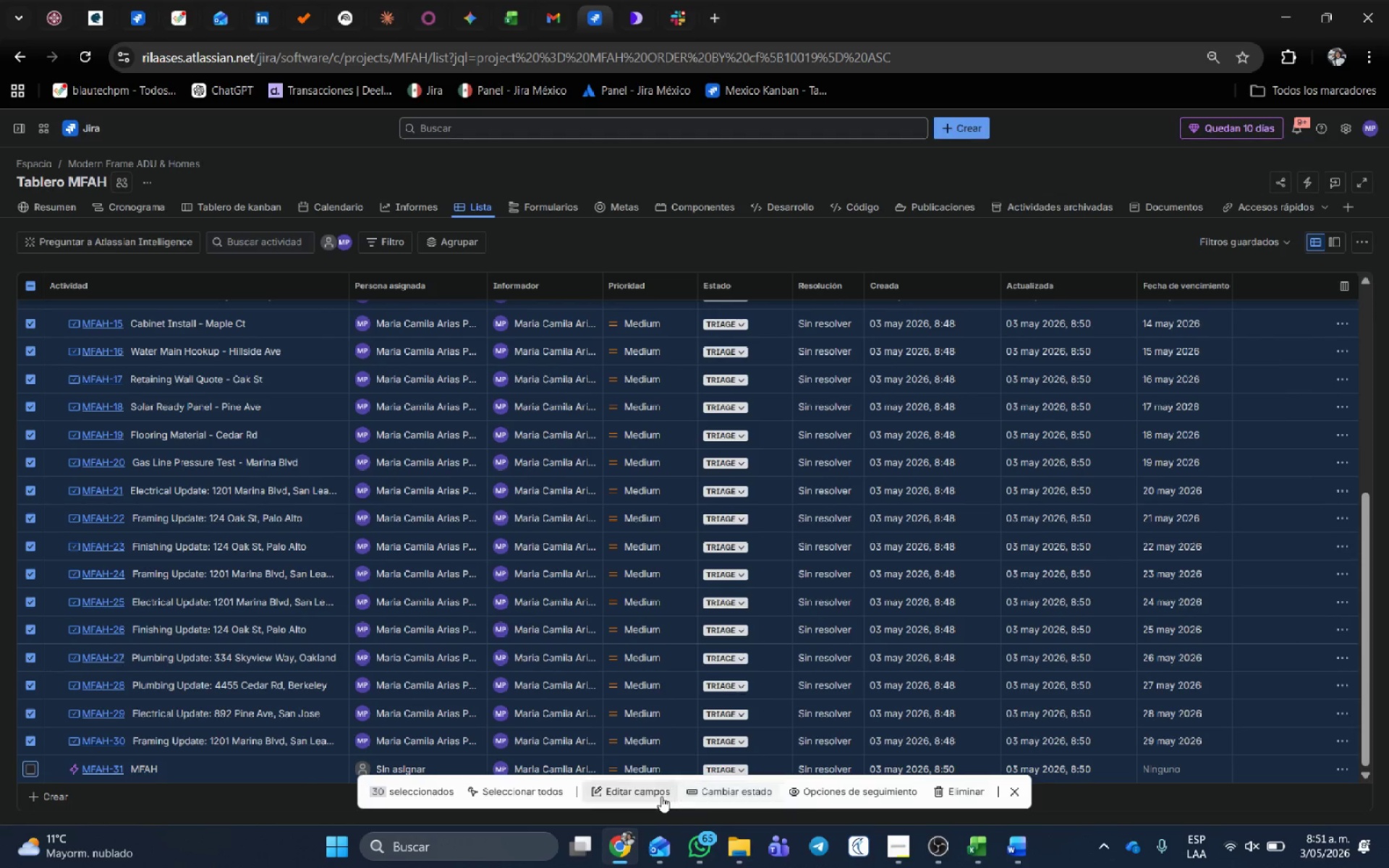 
left_click([660, 796])
 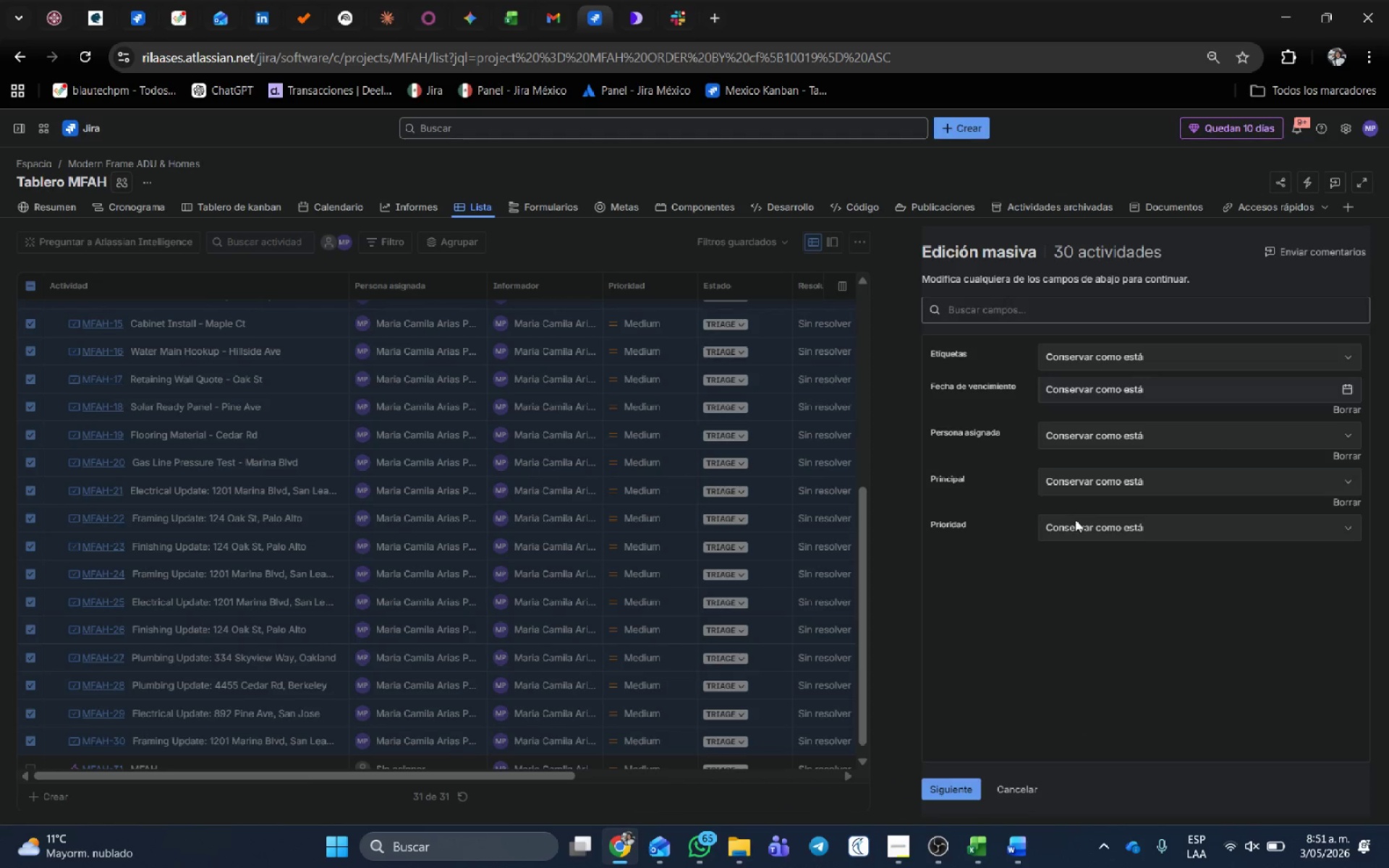 
left_click([1083, 472])
 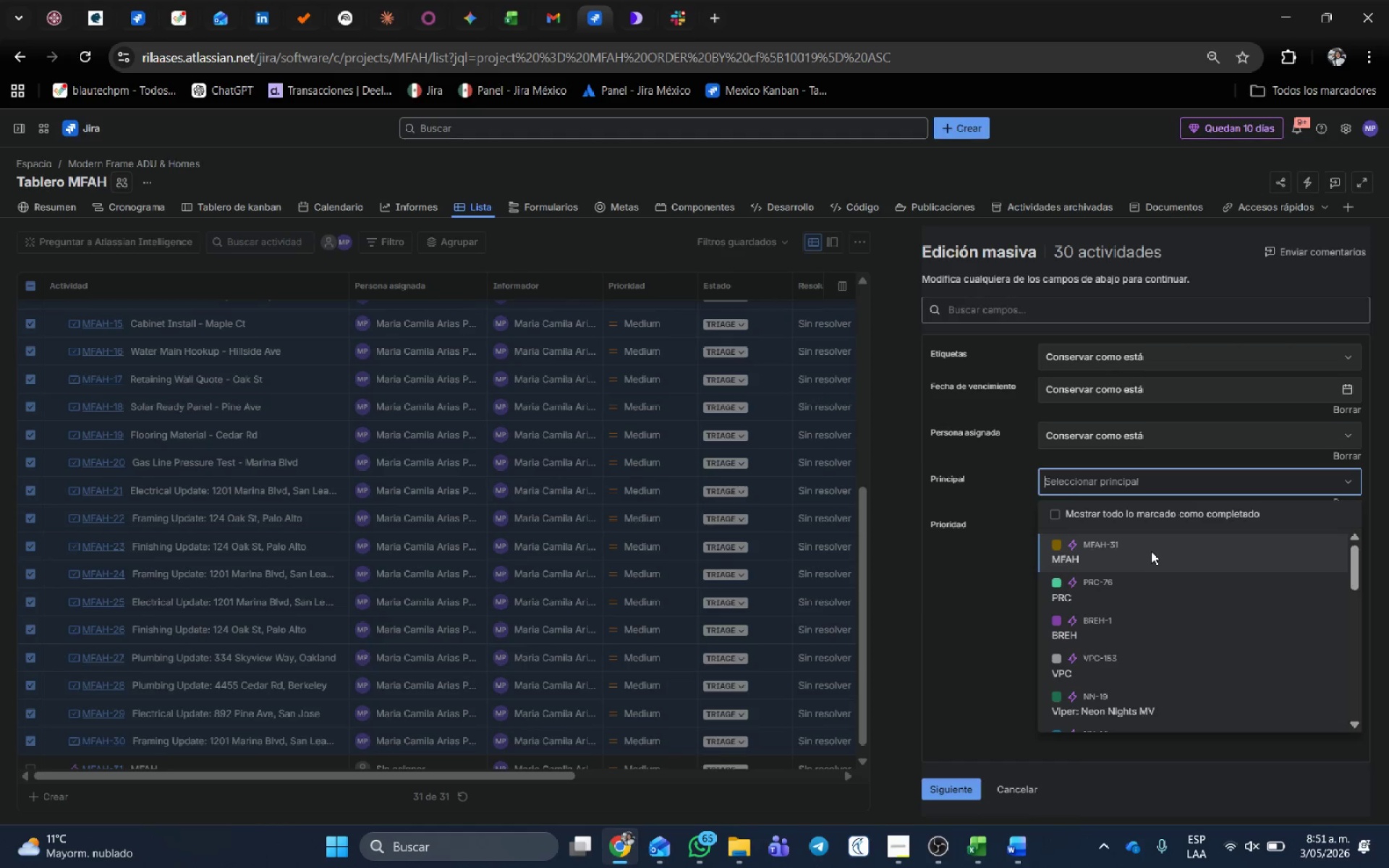 
left_click([1151, 549])
 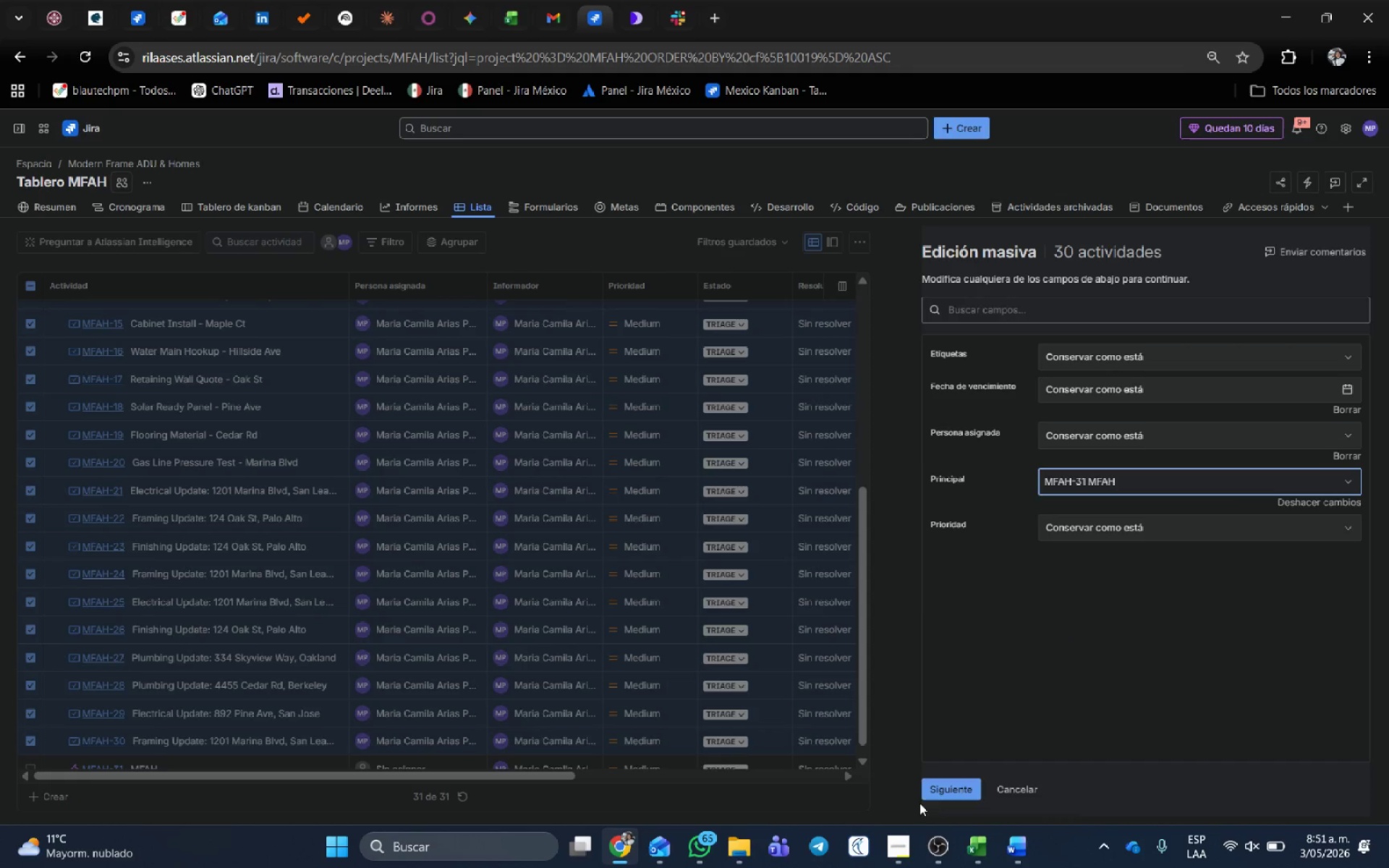 
left_click([962, 785])
 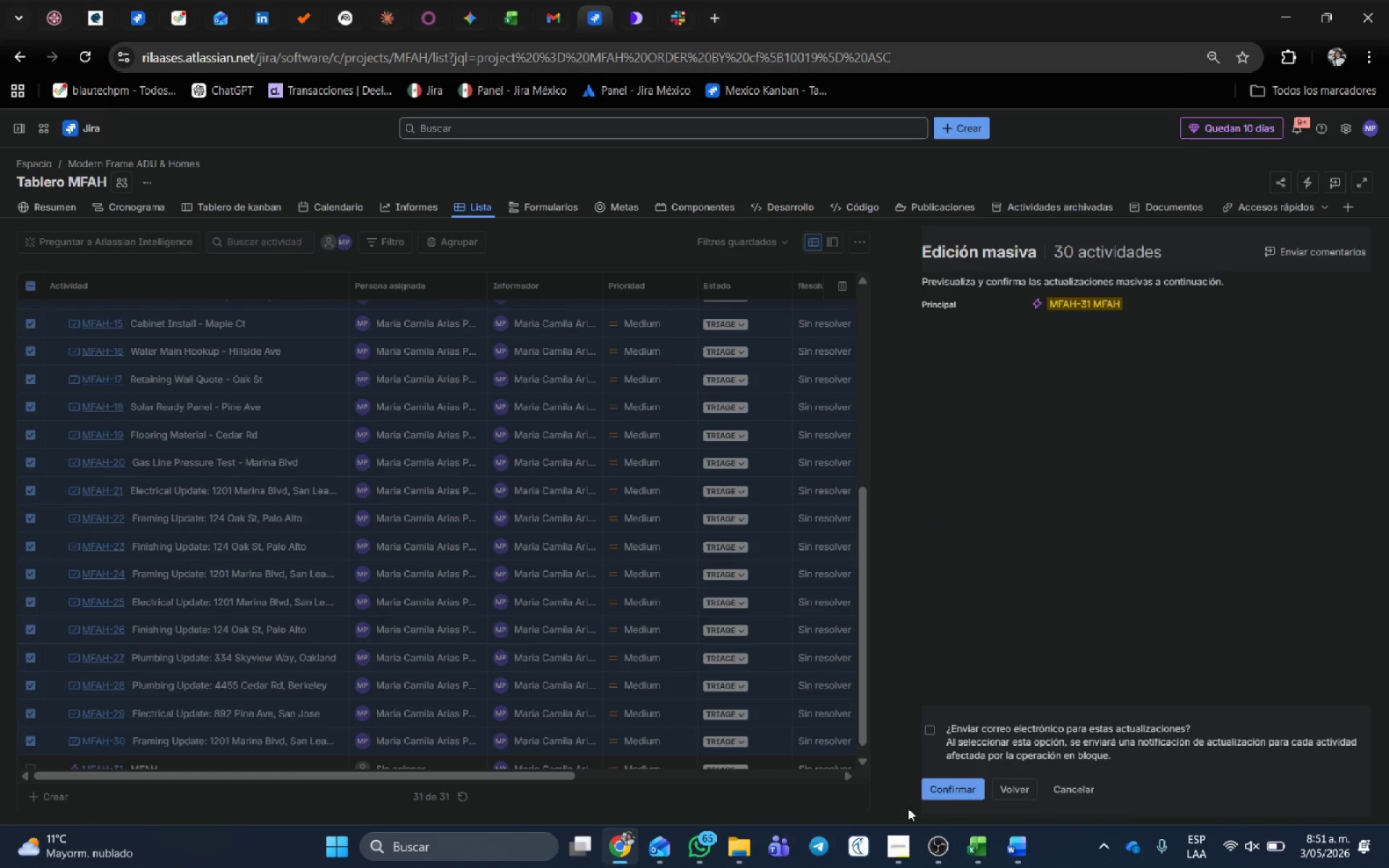 
left_click([951, 787])
 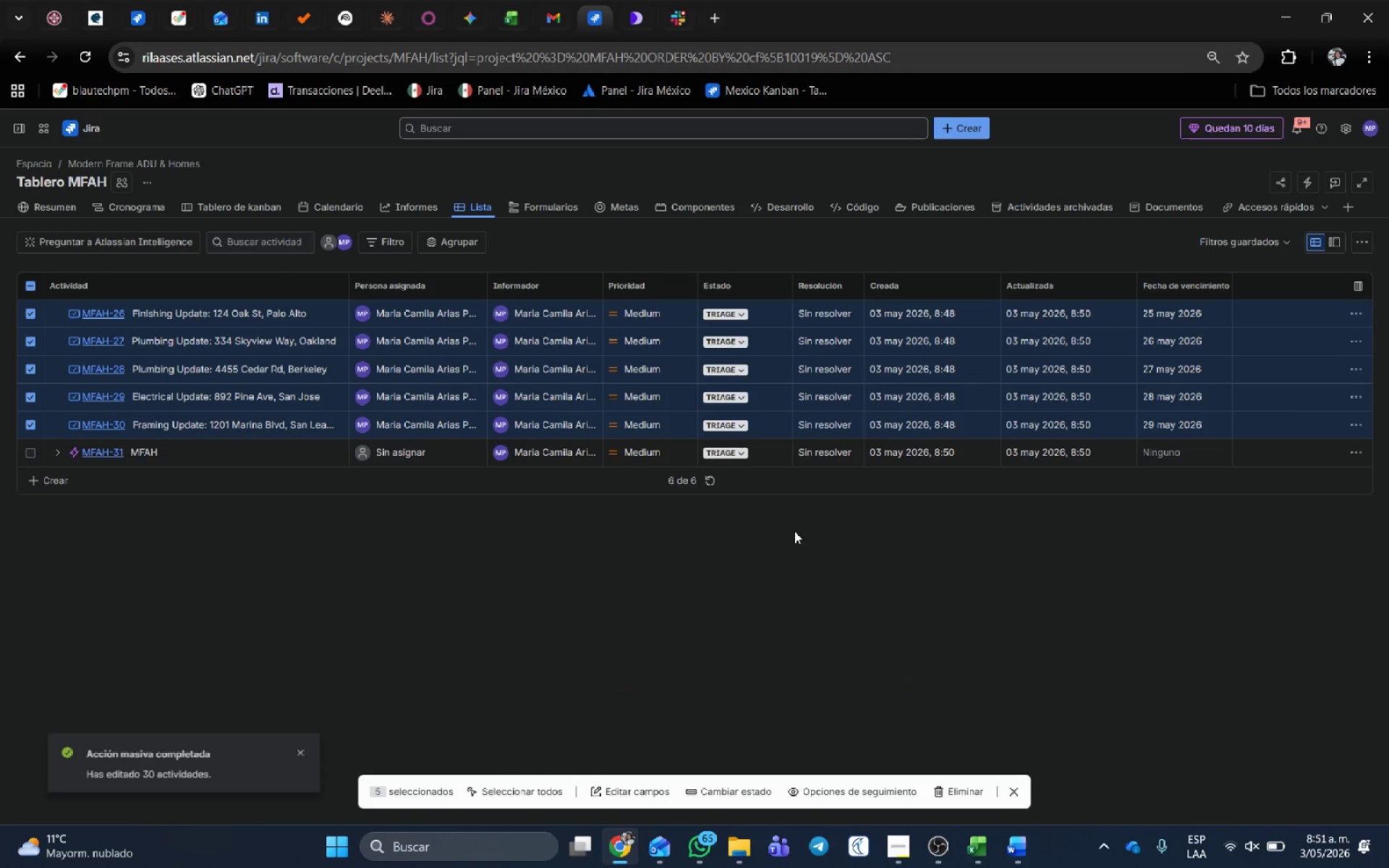 
wait(19.17)
 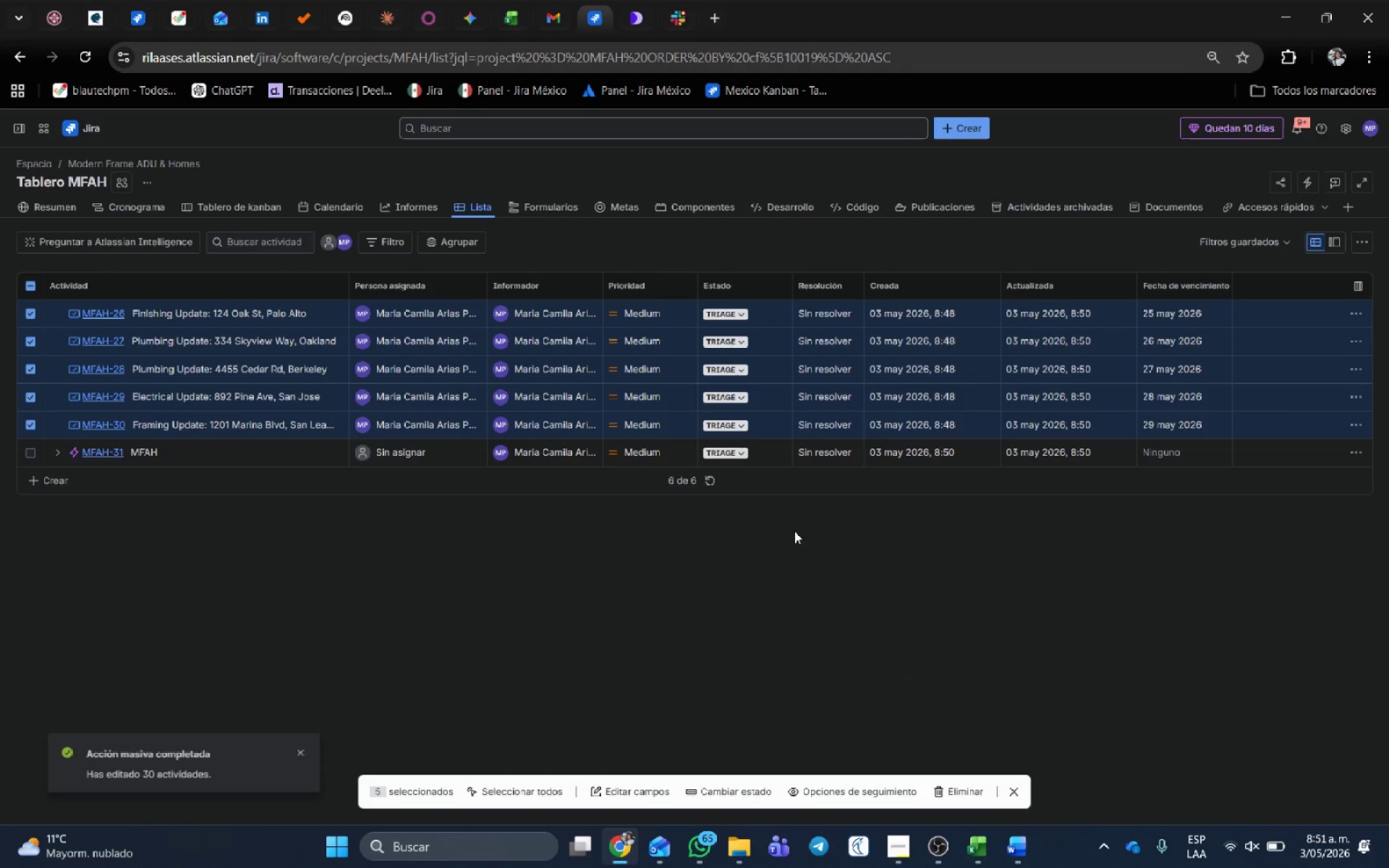 
left_click([437, 316])
 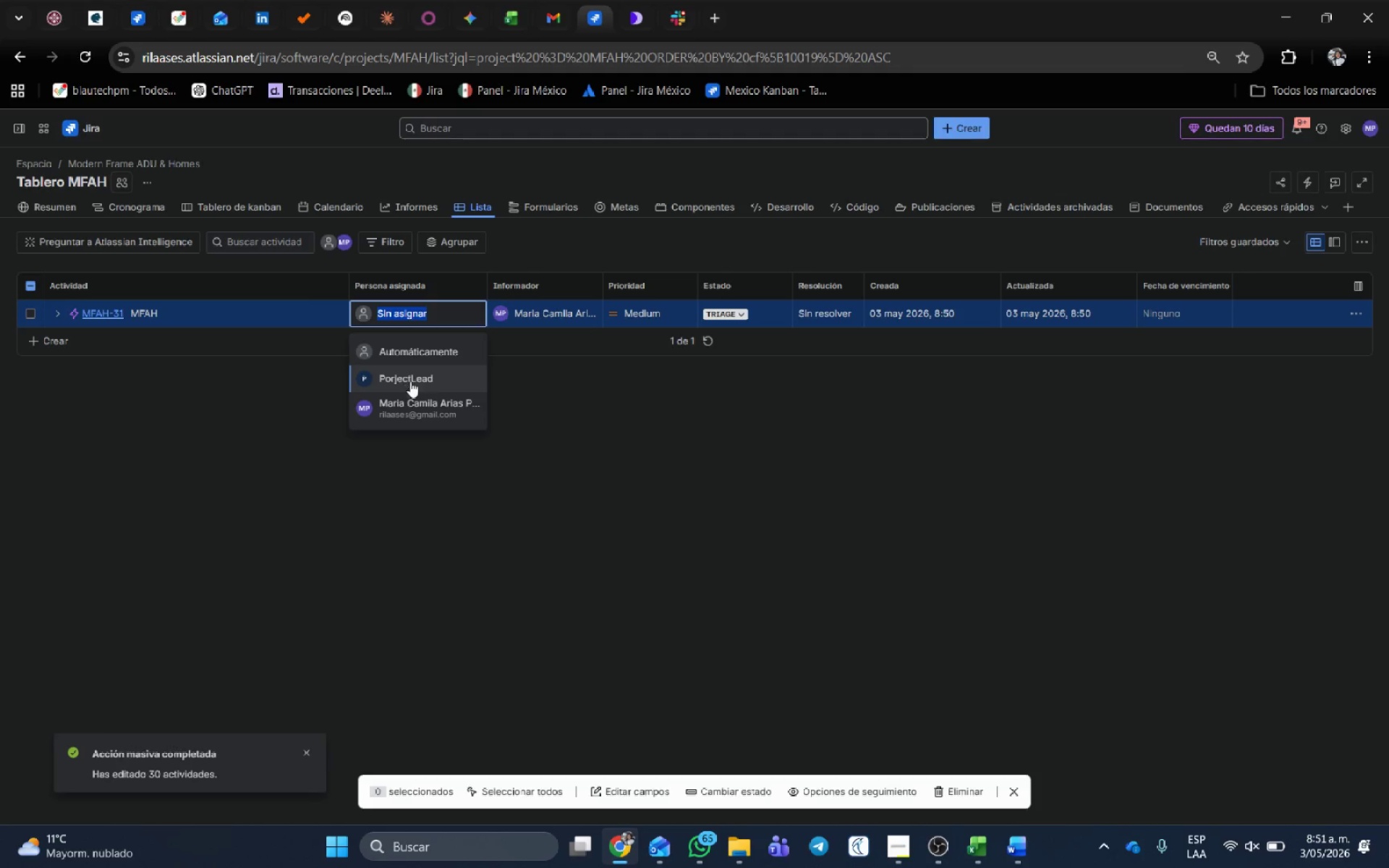 
left_click([412, 408])
 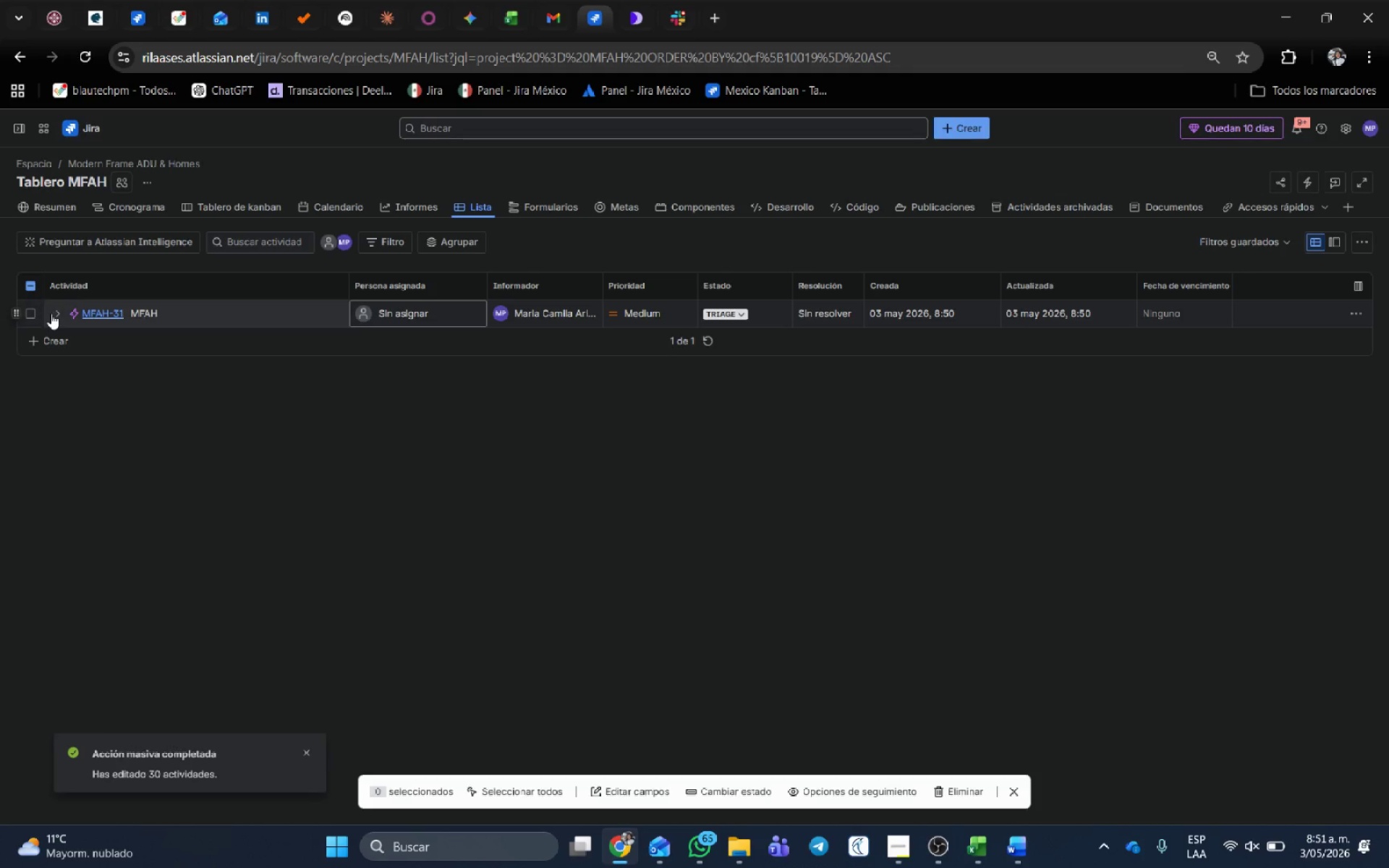 
left_click([58, 315])
 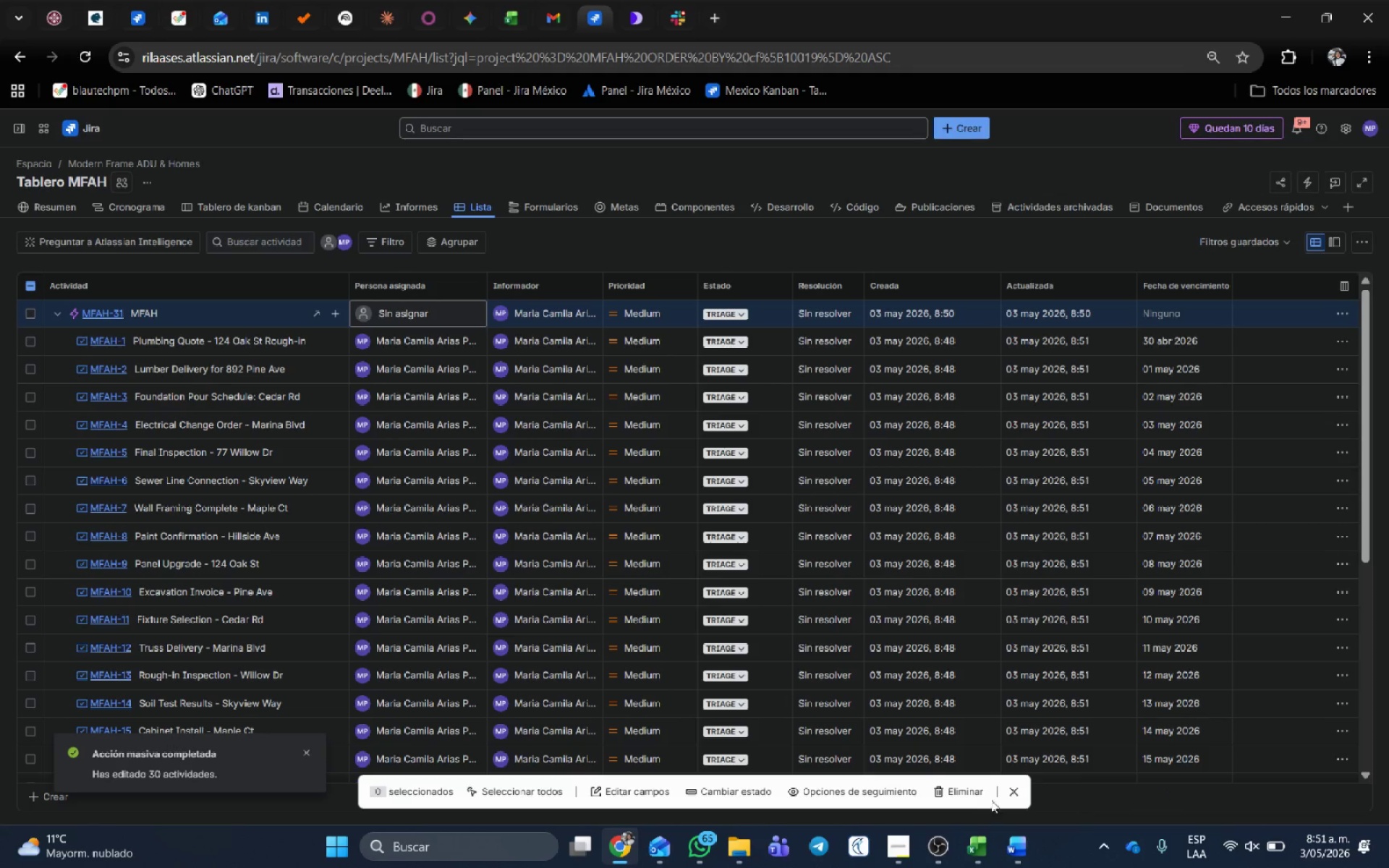 
wait(7.03)
 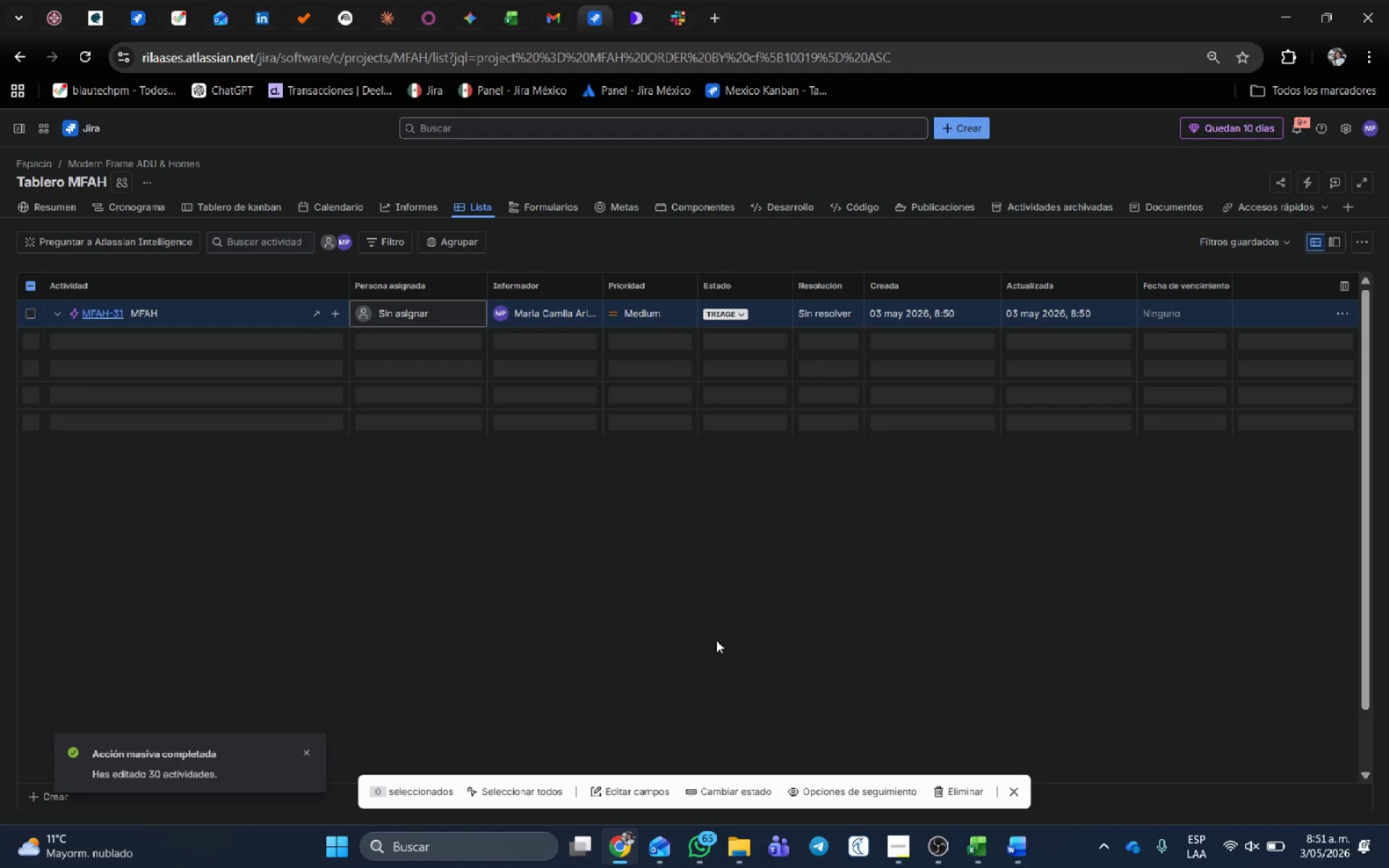 
left_click([1019, 793])
 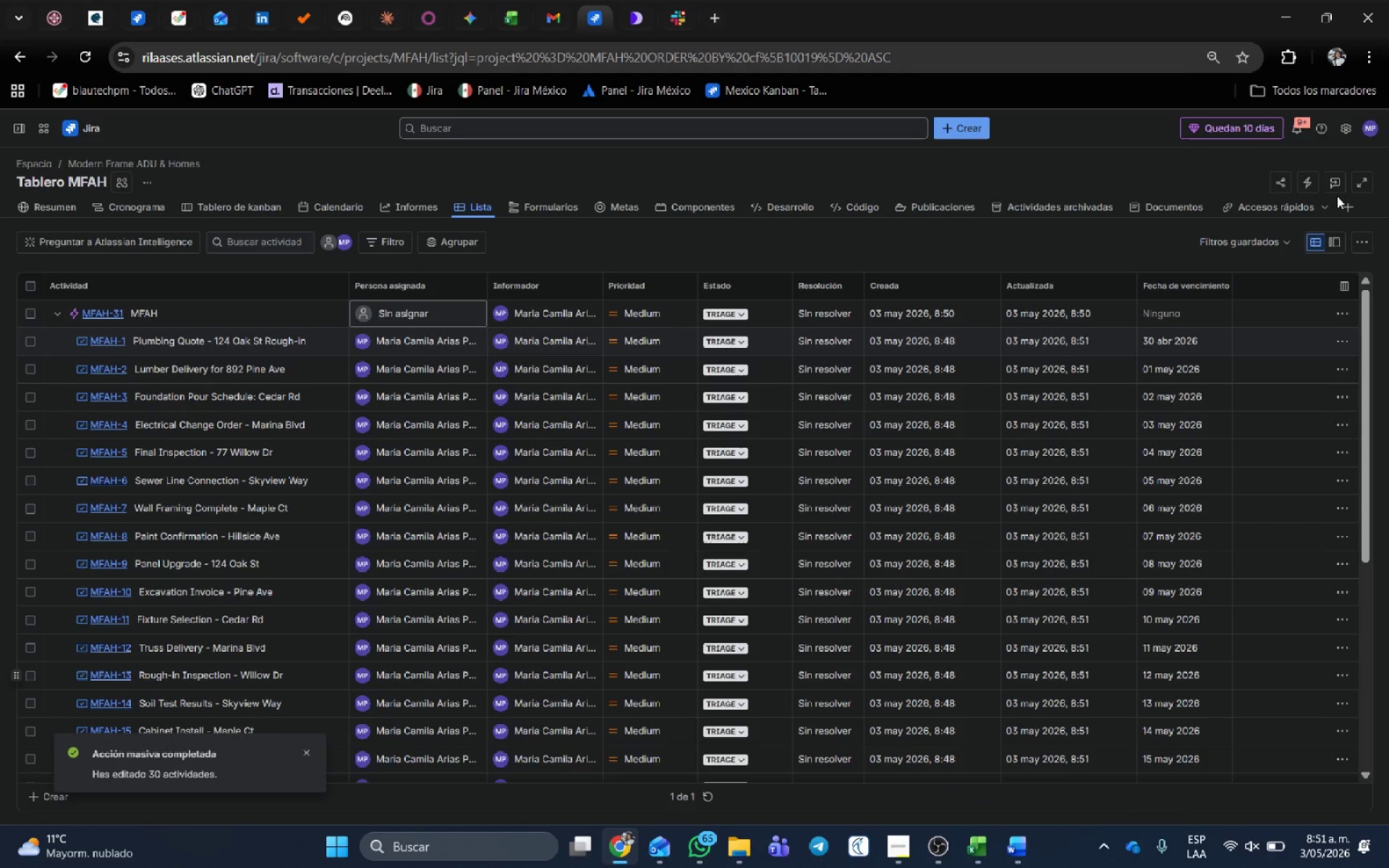 
mouse_move([1314, 295])
 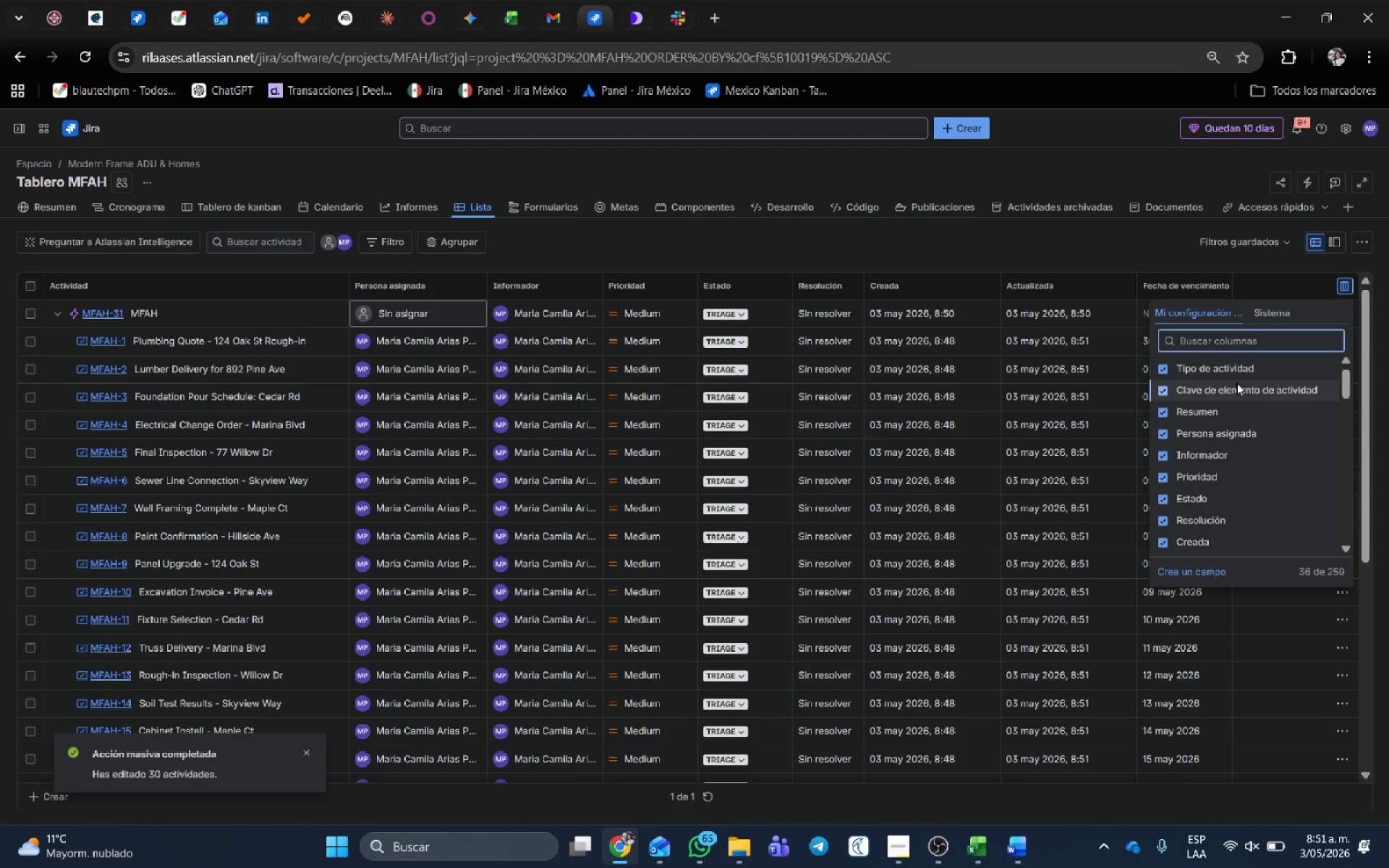 
left_click([1231, 341])
 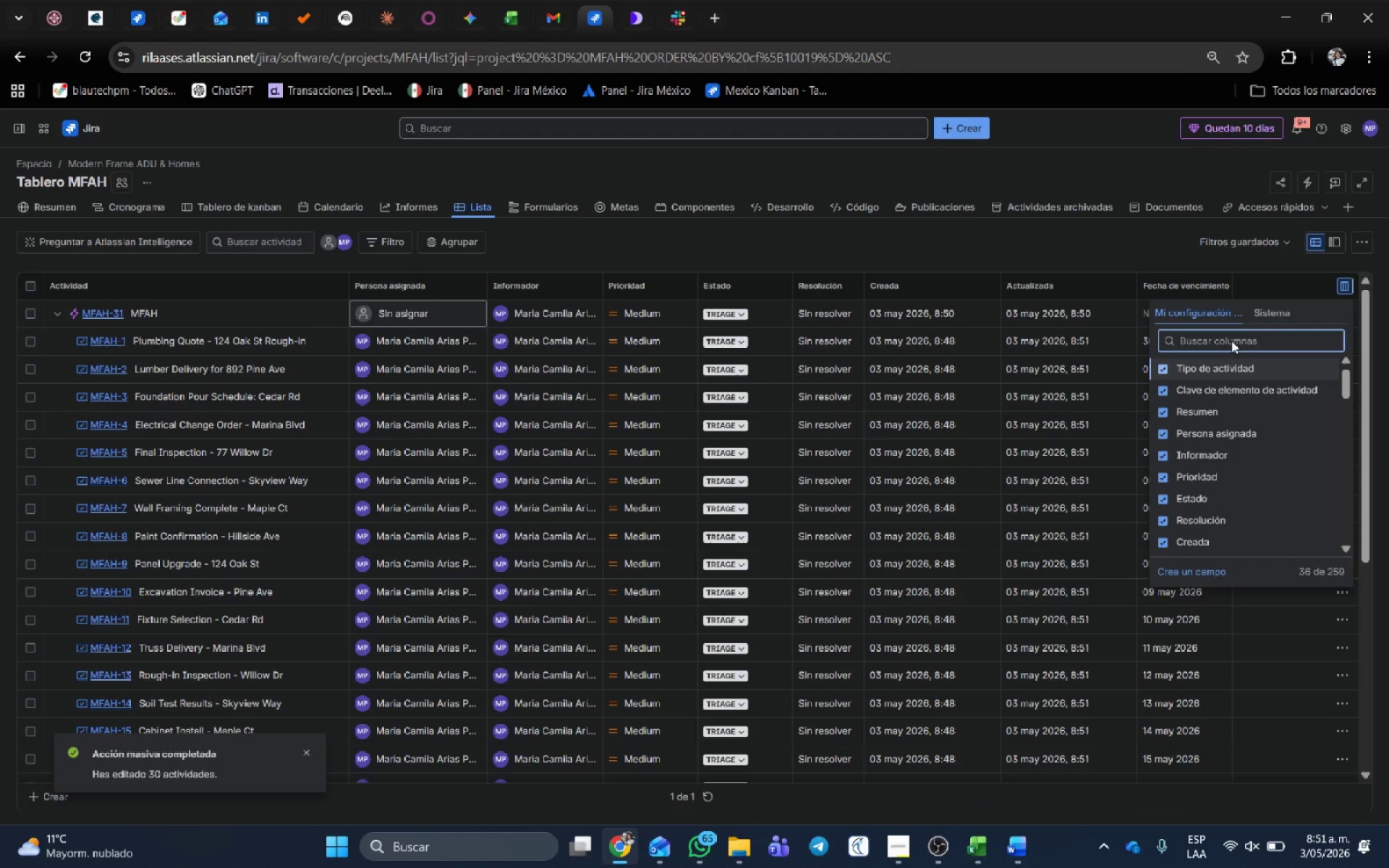 
type(NOTES)
 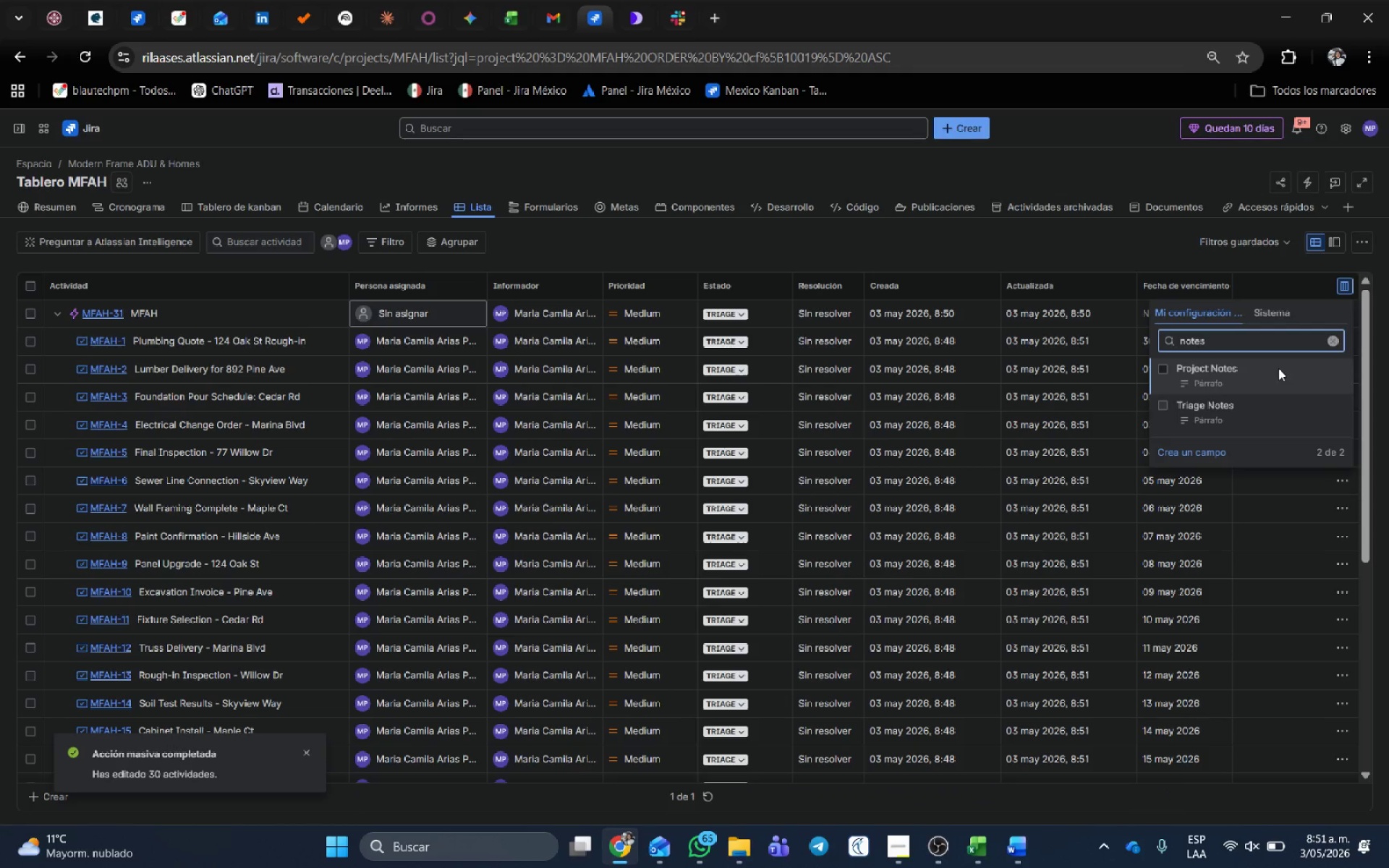 
left_click([1274, 373])
 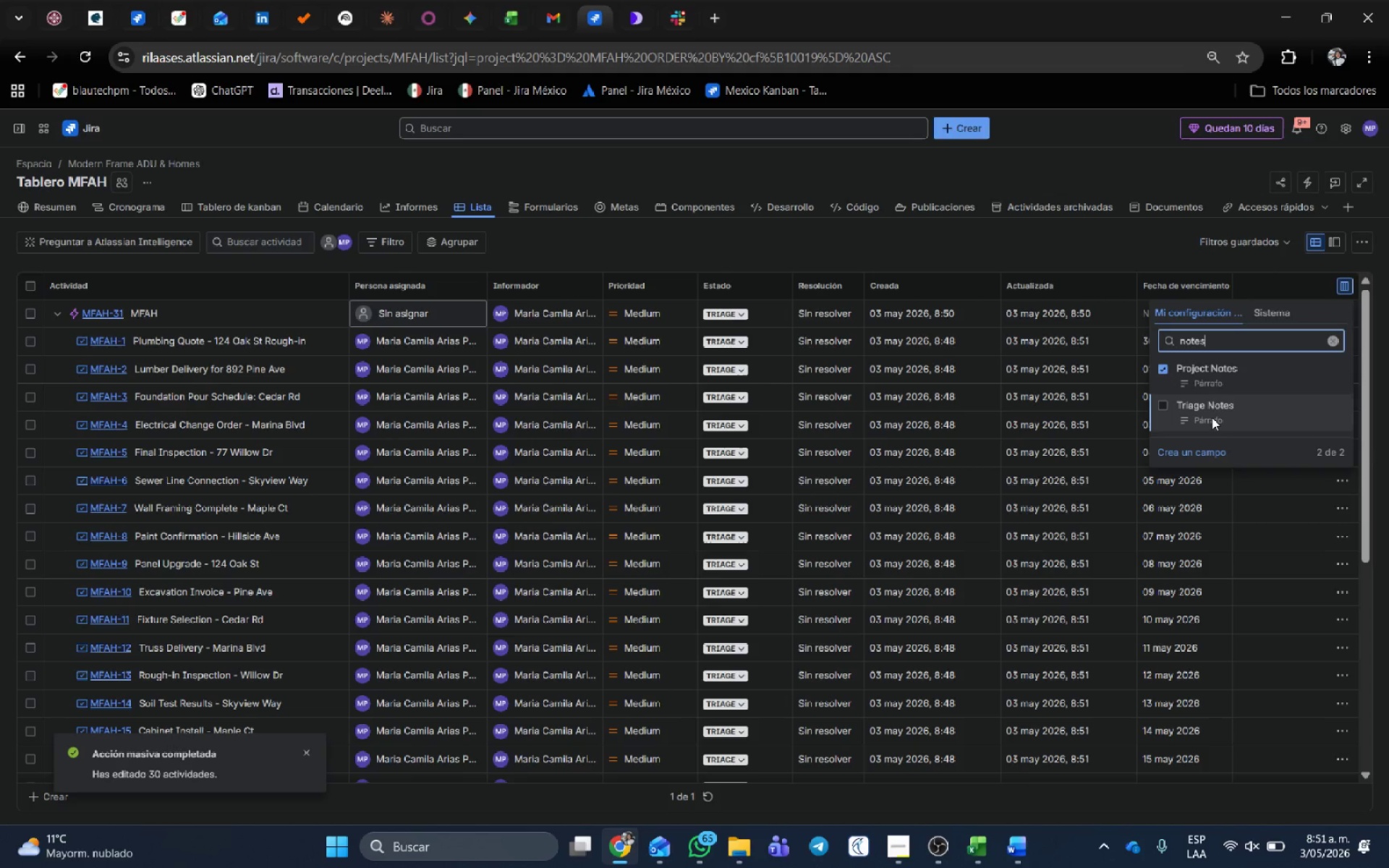 
left_click([1215, 411])
 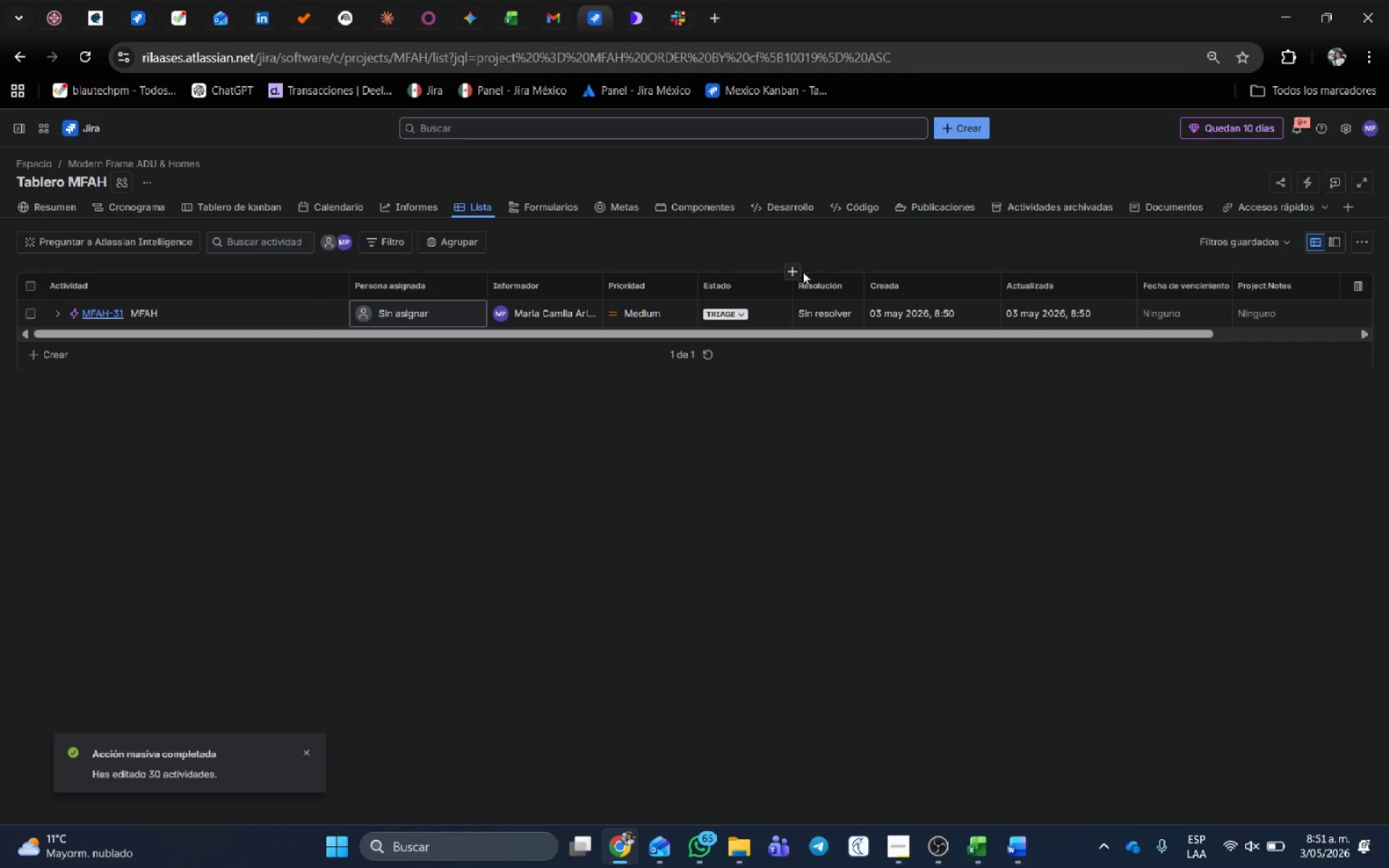 
mouse_move([814, 294])
 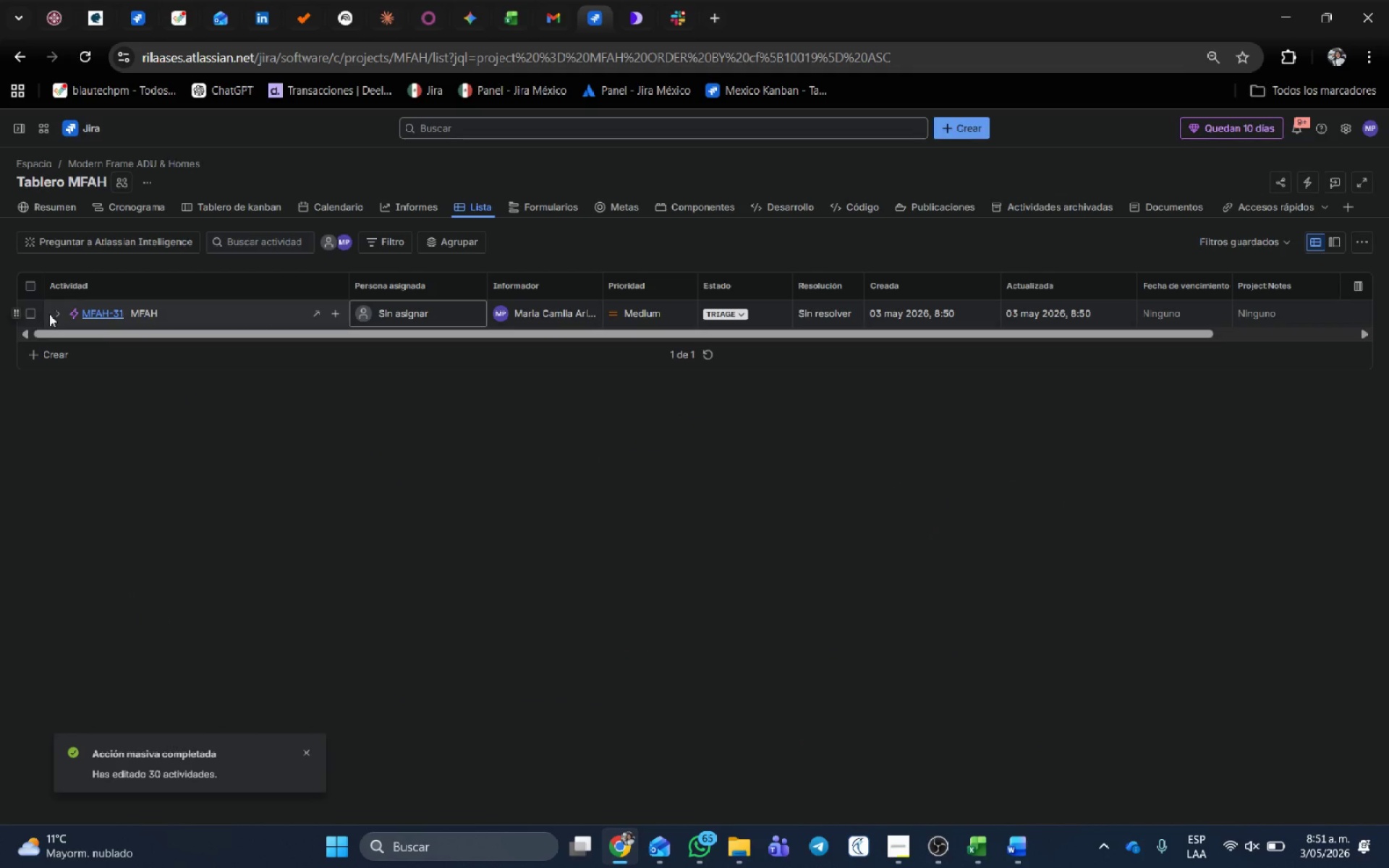 
left_click([54, 310])
 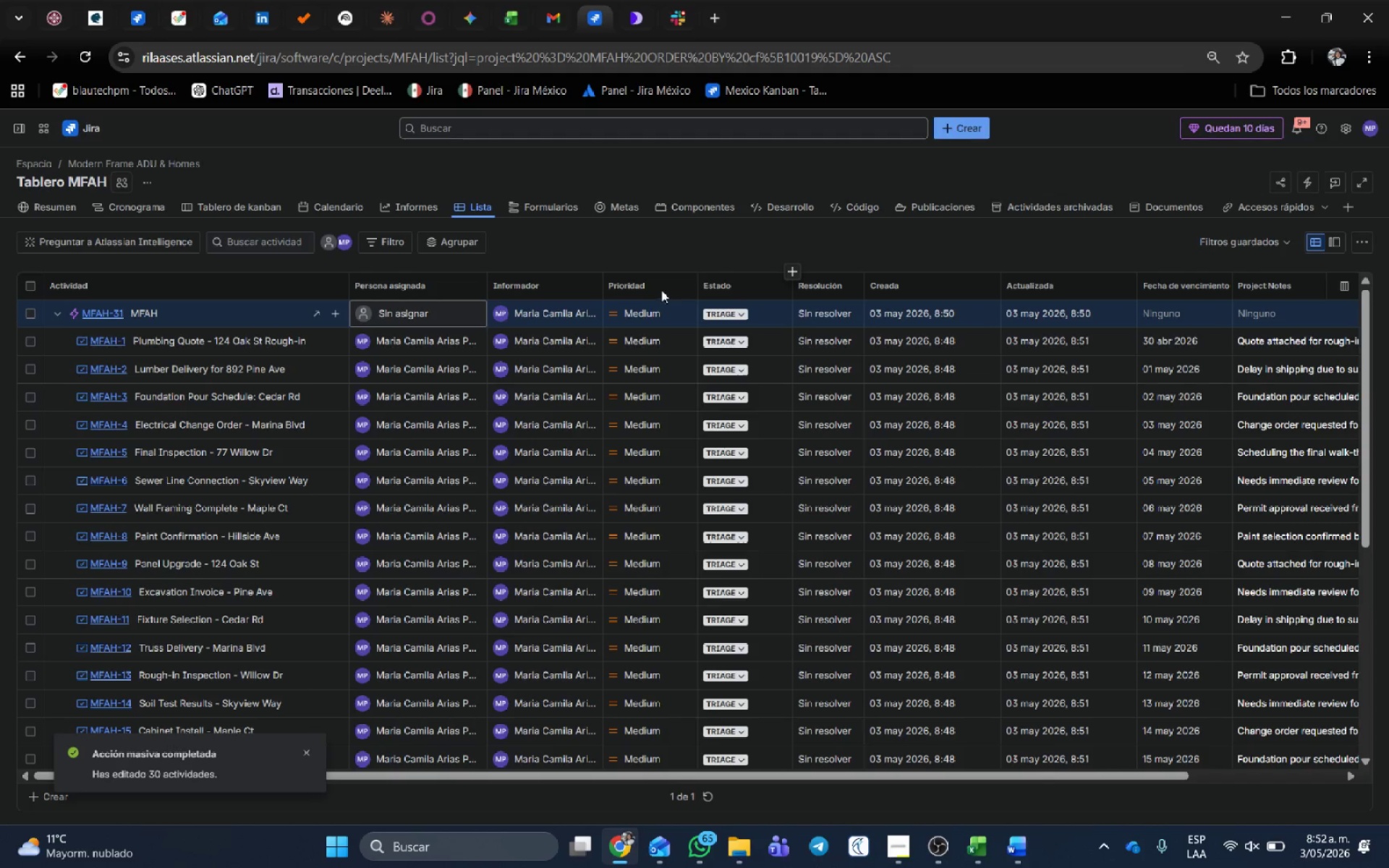 
left_click([849, 289])
 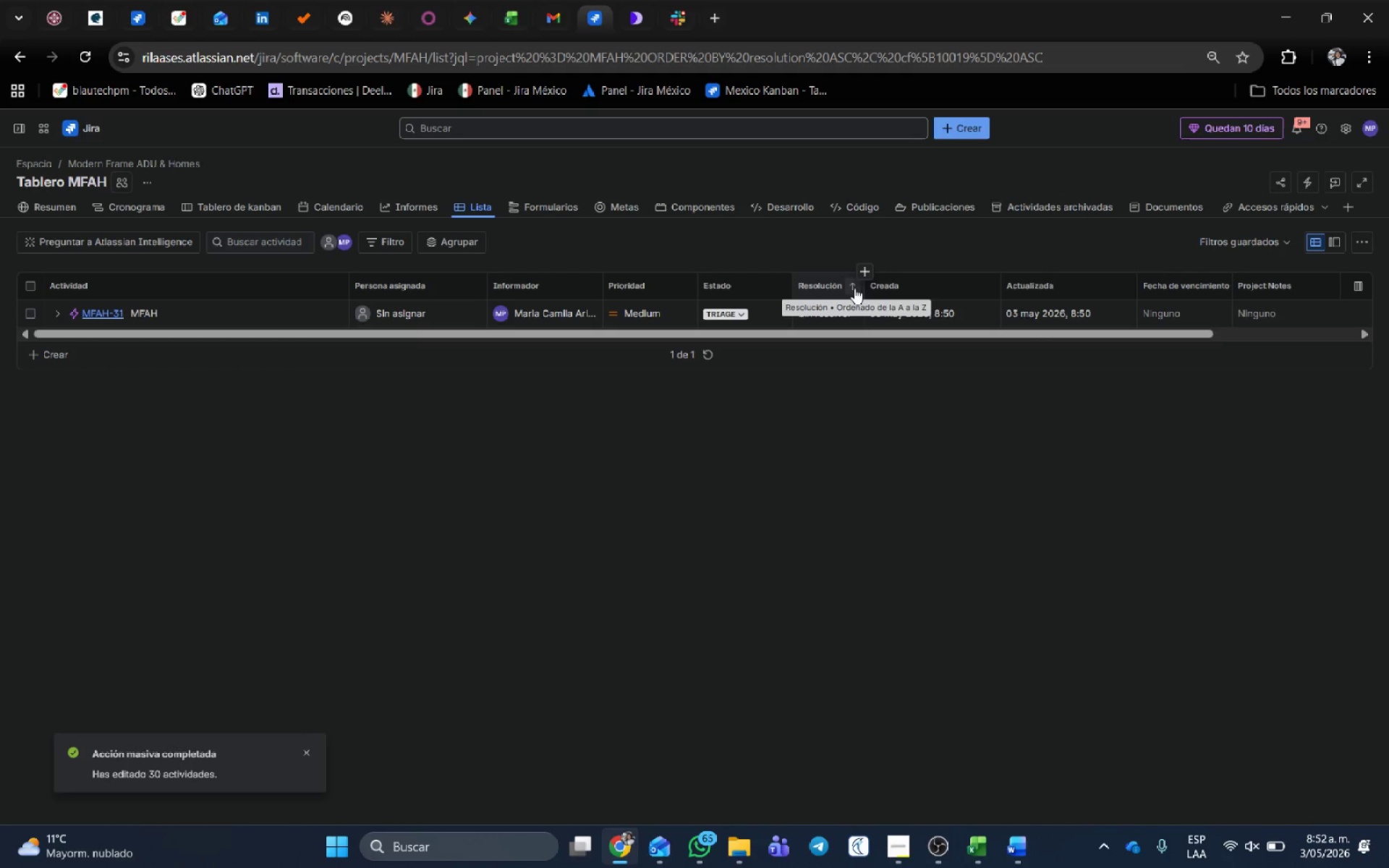 
left_click_drag(start_coordinate=[860, 289], to_coordinate=[874, 289])
 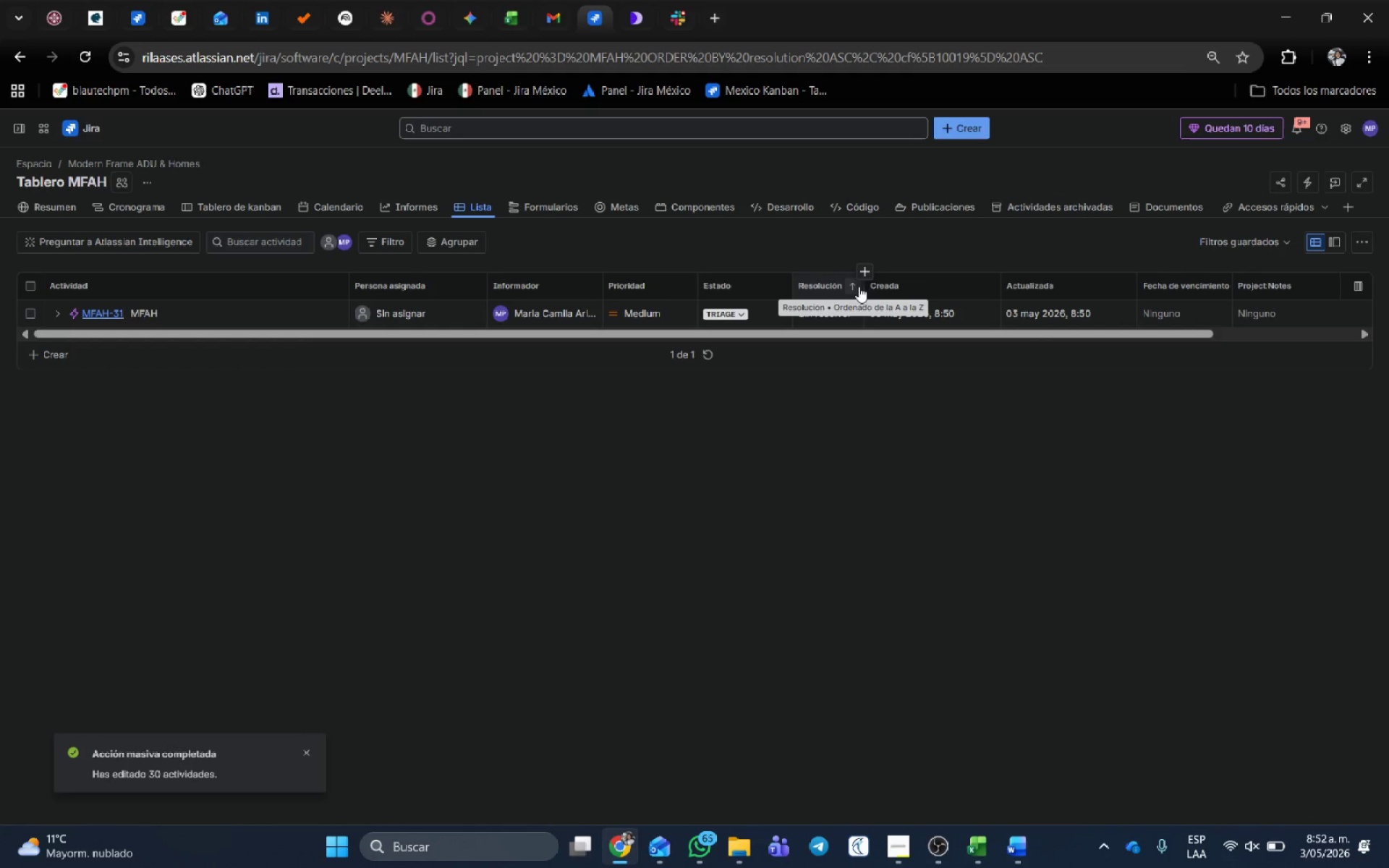 
left_click_drag(start_coordinate=[865, 287], to_coordinate=[892, 287])
 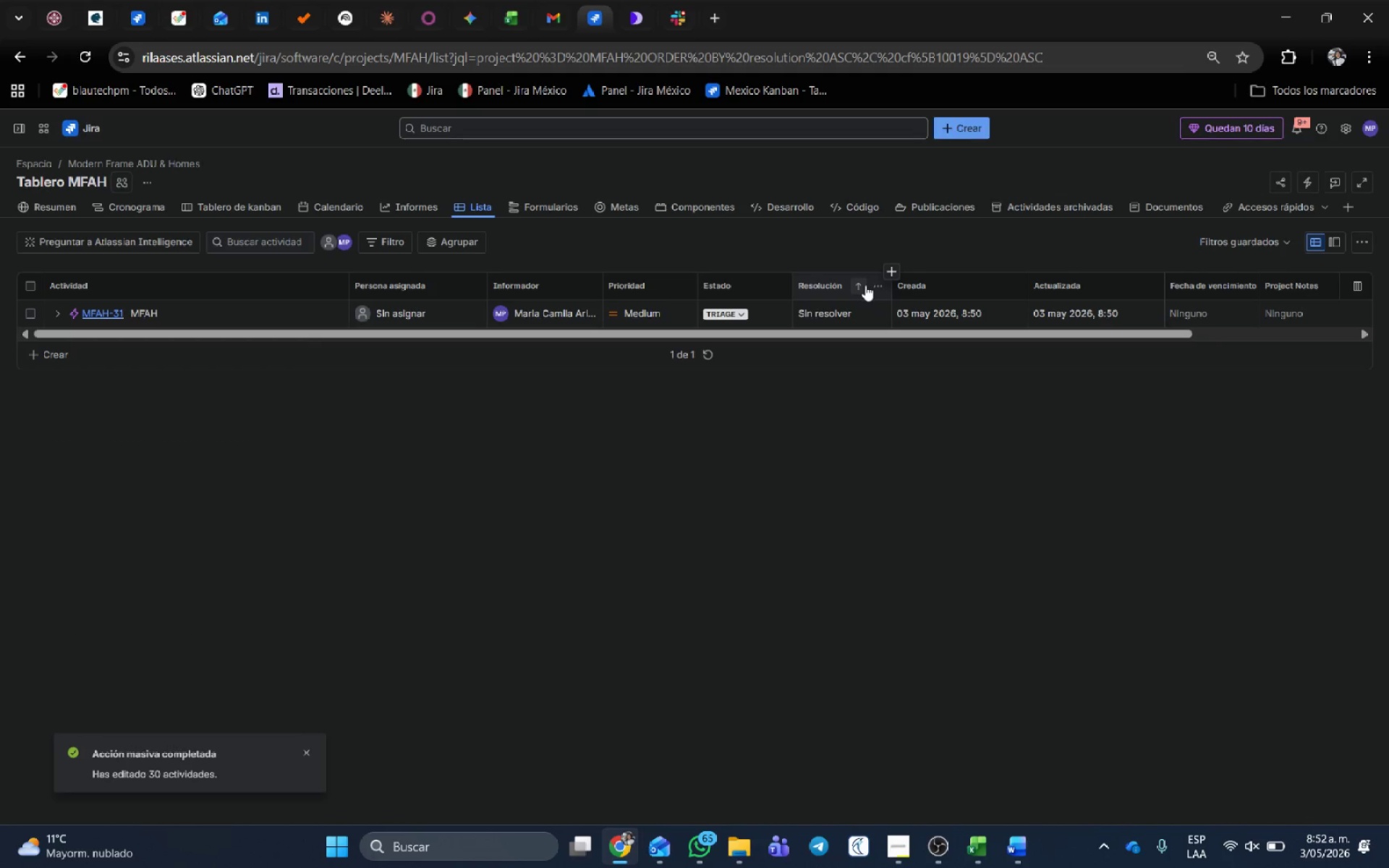 
left_click([876, 285])
 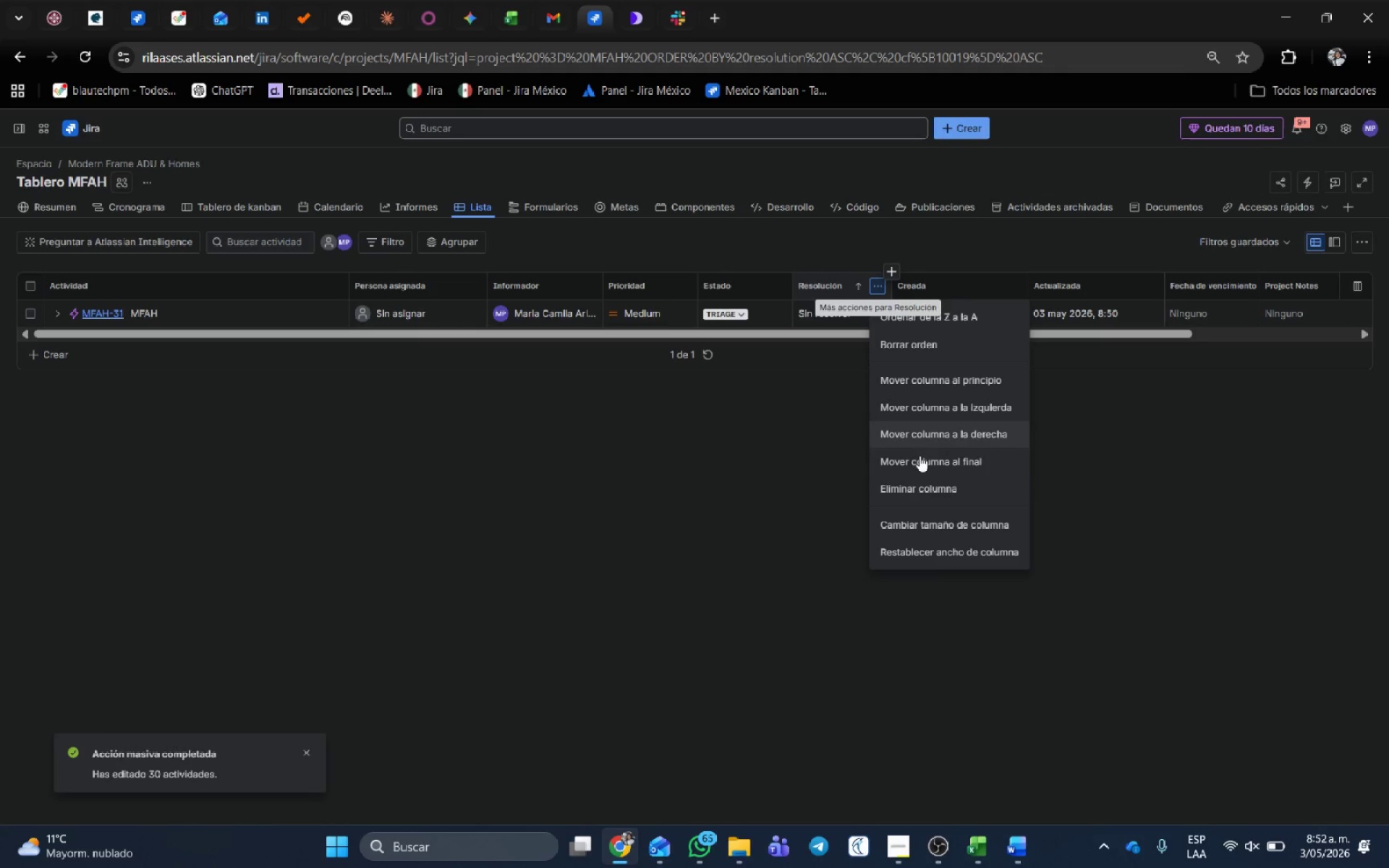 
left_click([919, 493])
 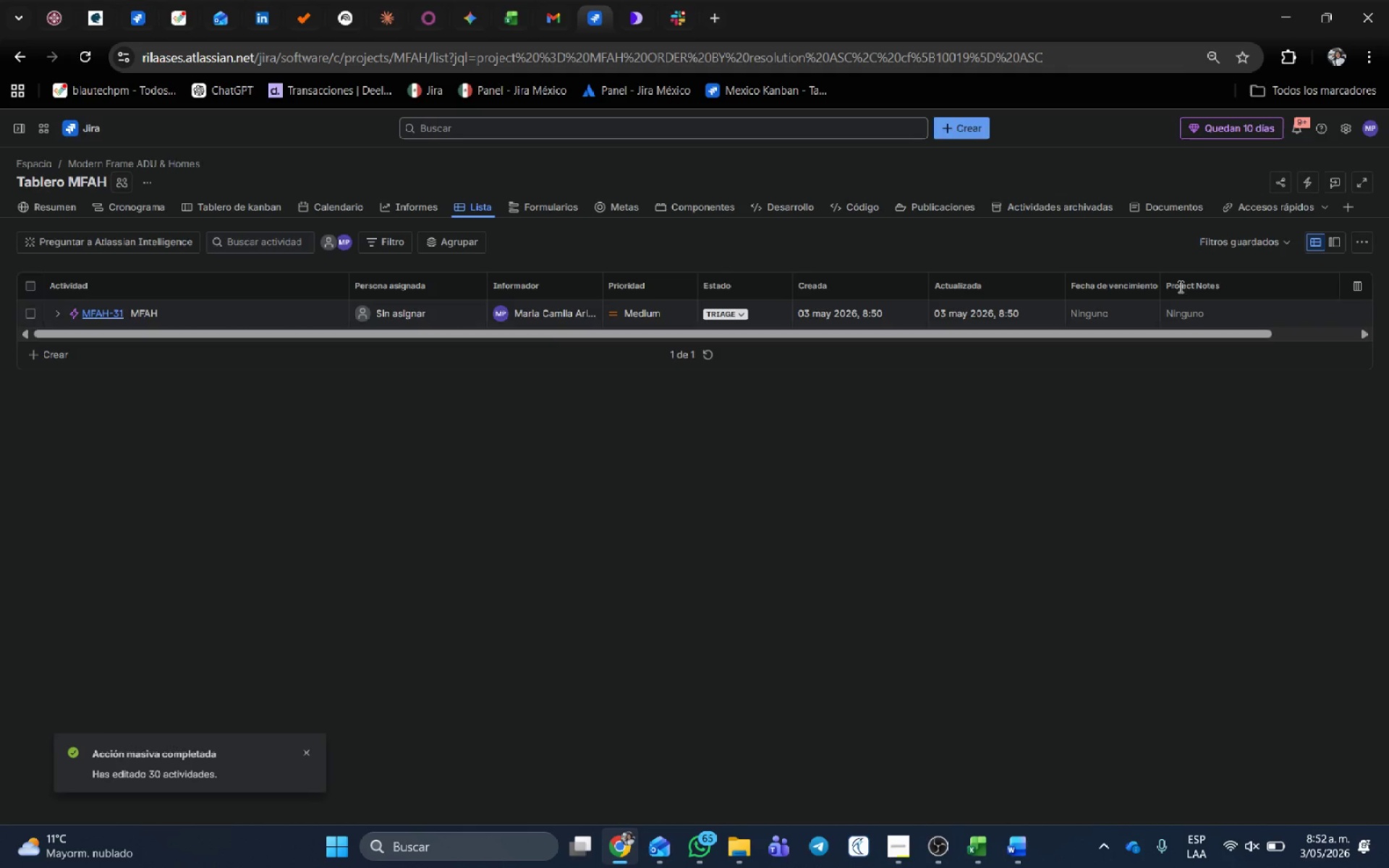 
left_click([1364, 278])
 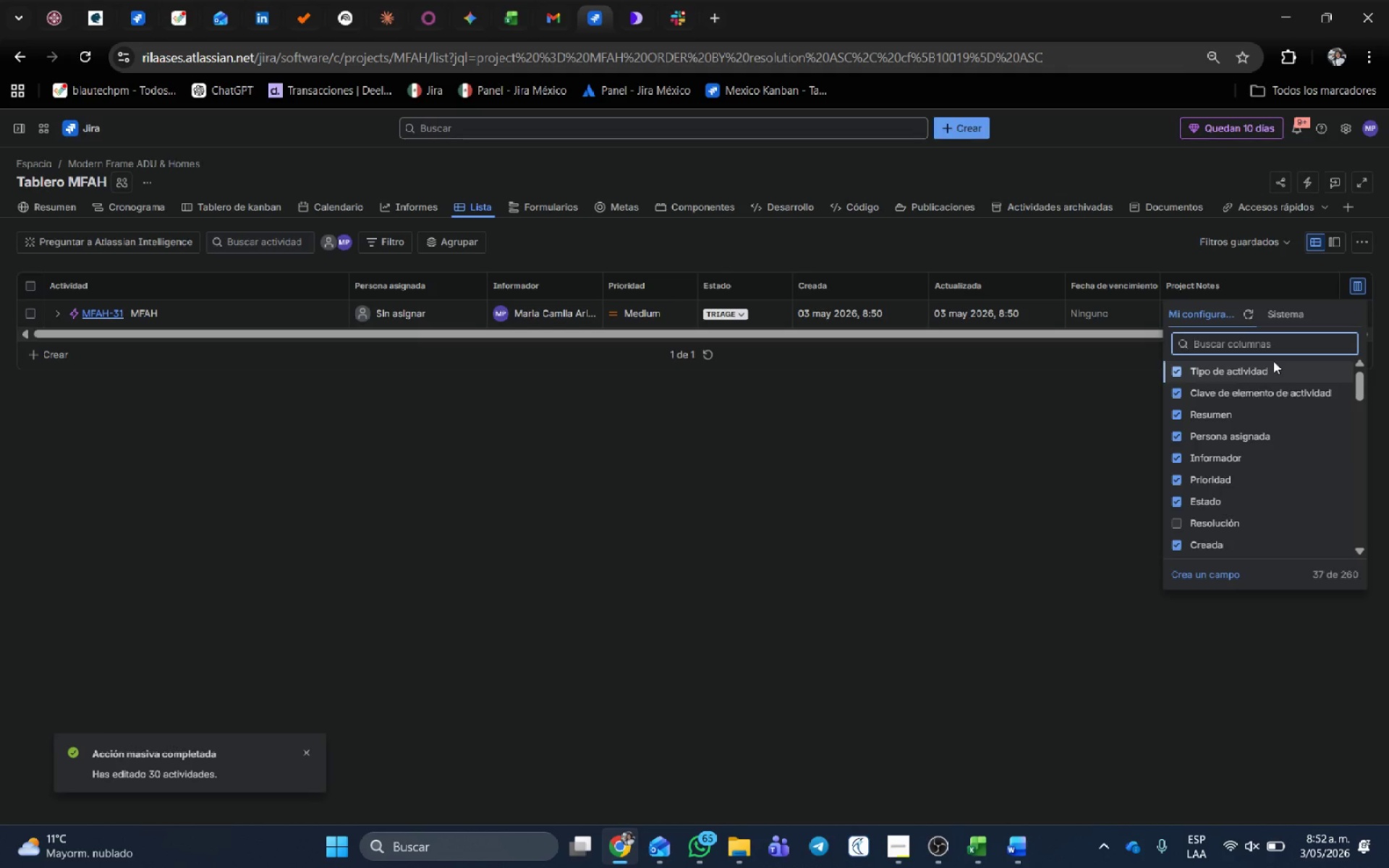 
type(NOTES)
 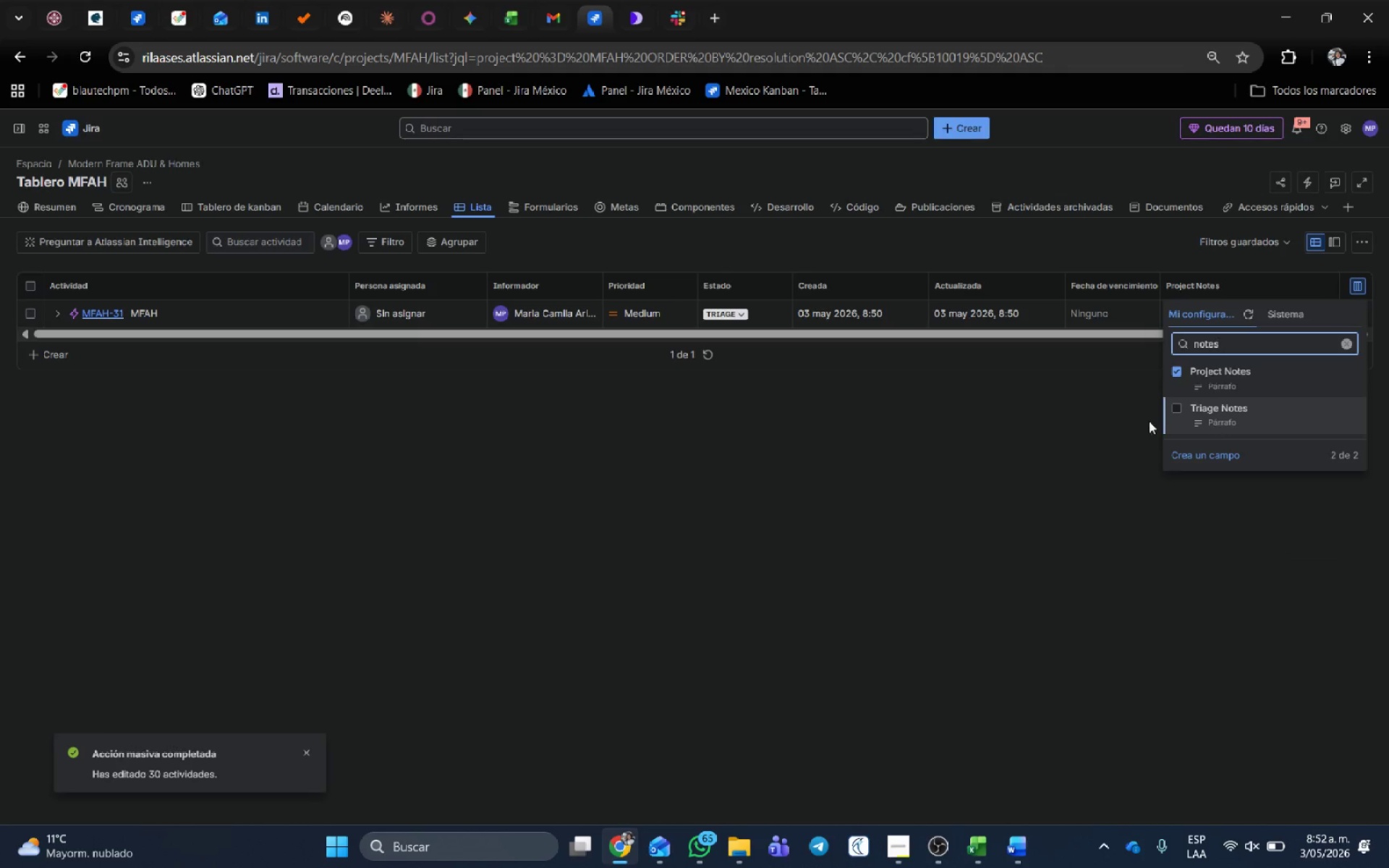 
left_click([1175, 409])
 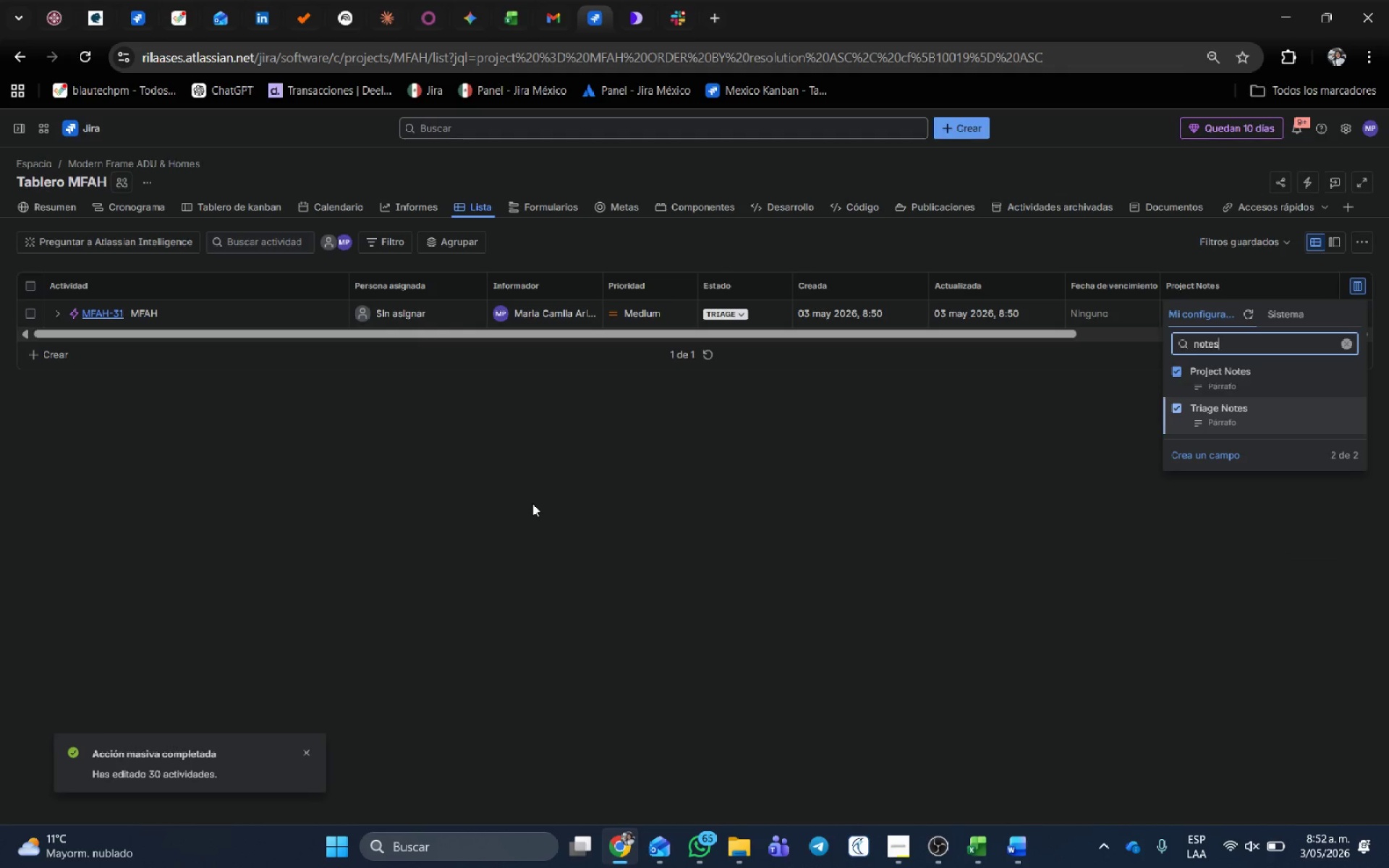 
left_click([649, 526])
 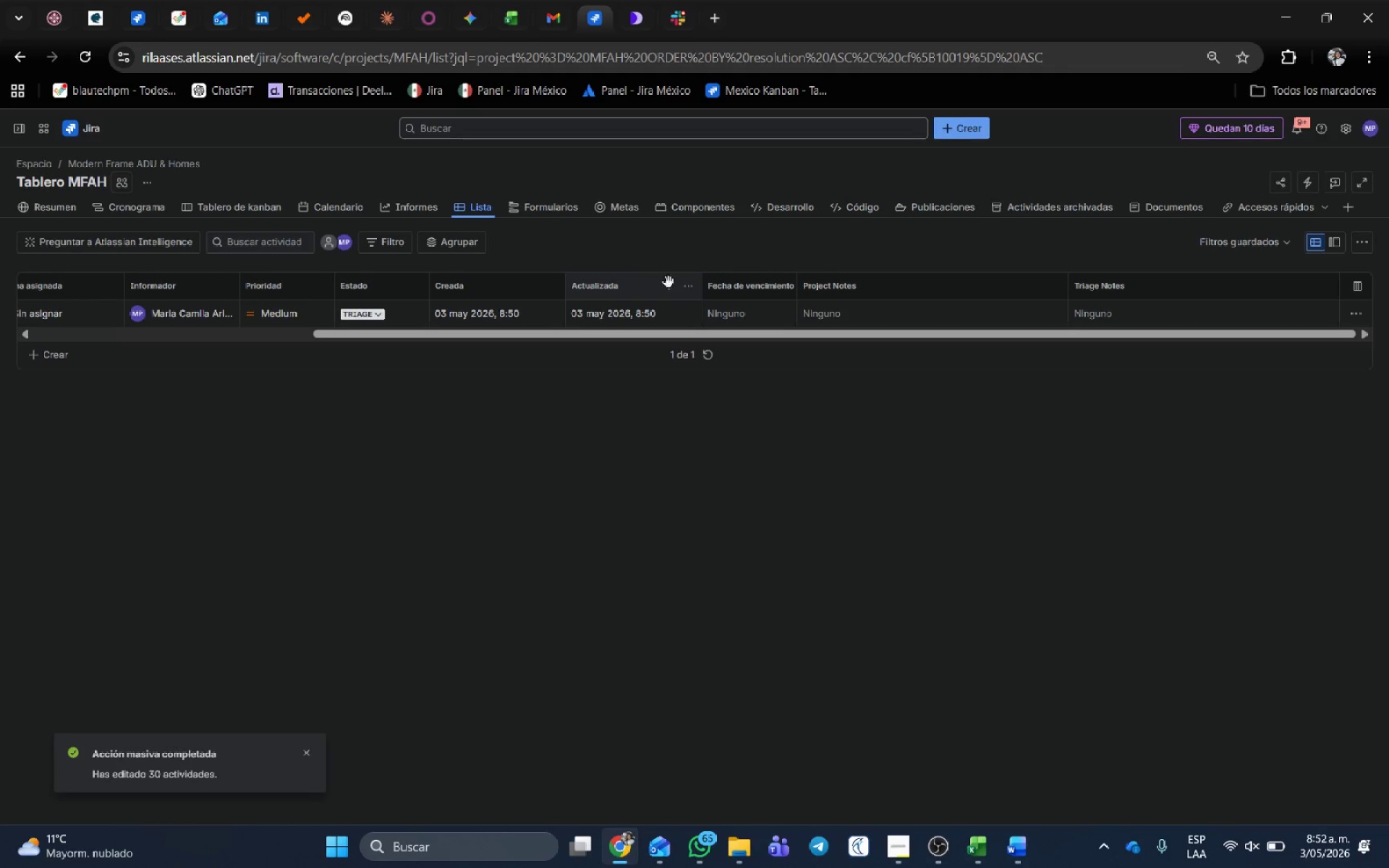 
left_click([693, 287])
 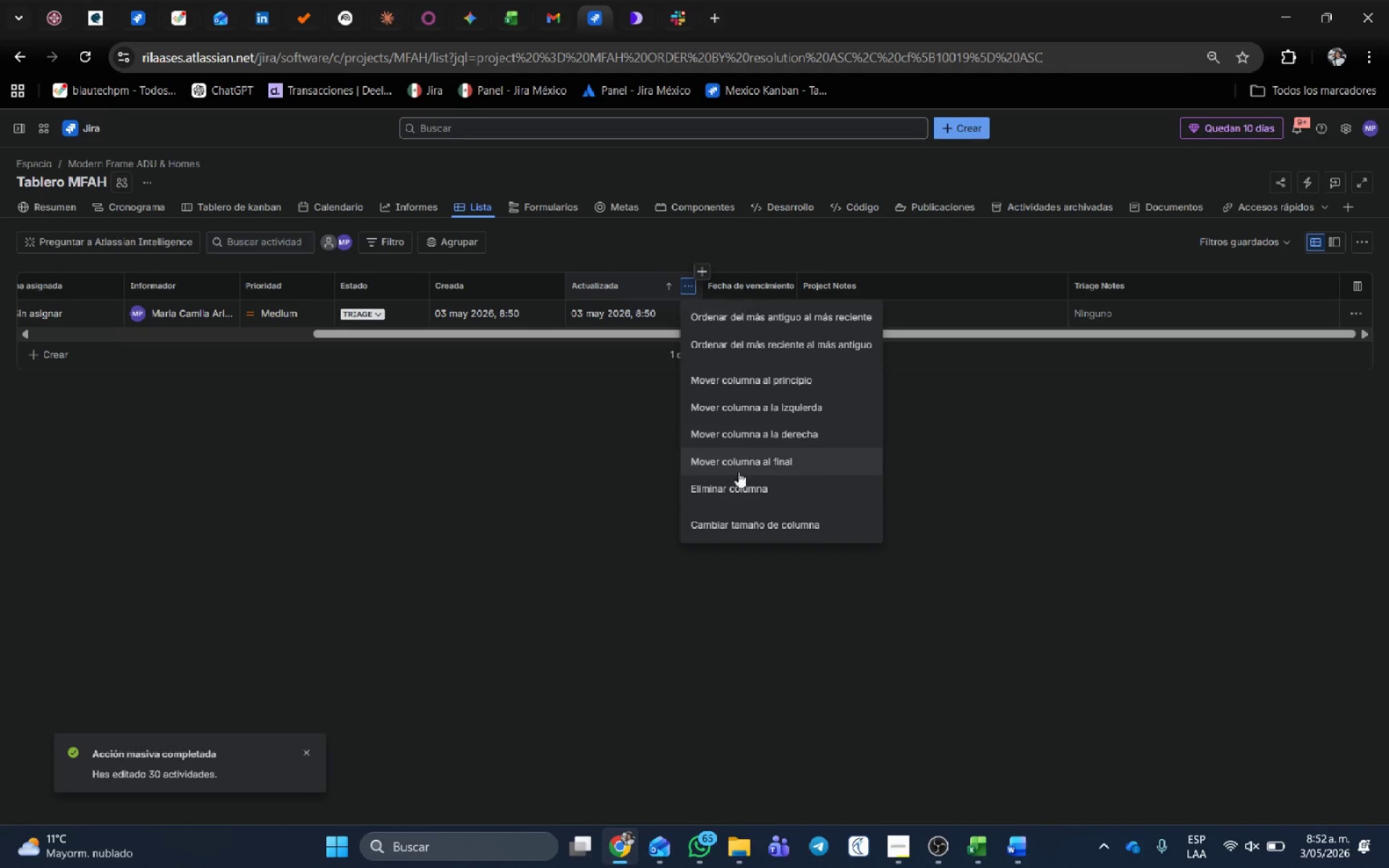 
left_click([735, 481])
 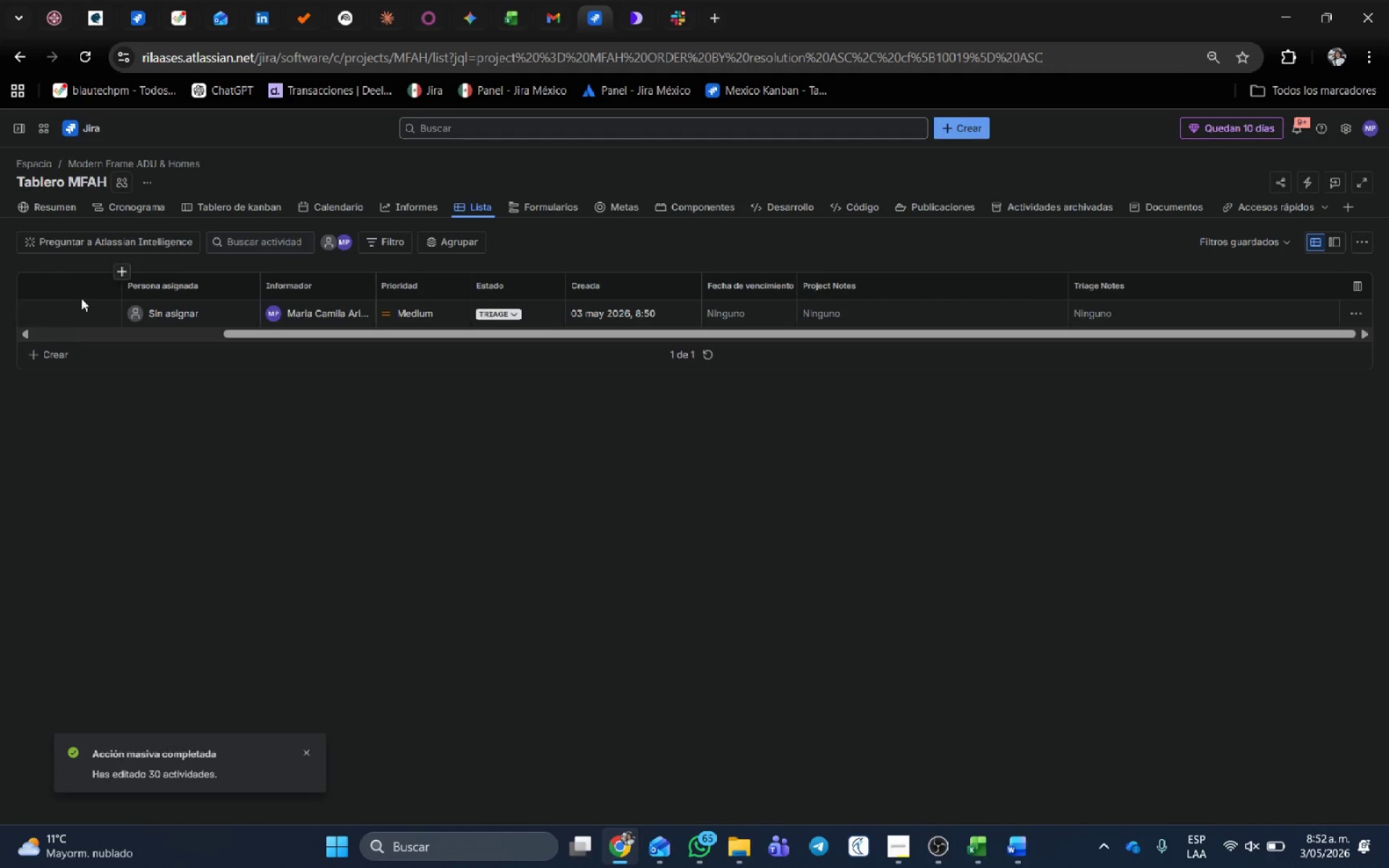 
left_click_drag(start_coordinate=[287, 337], to_coordinate=[0, 347])
 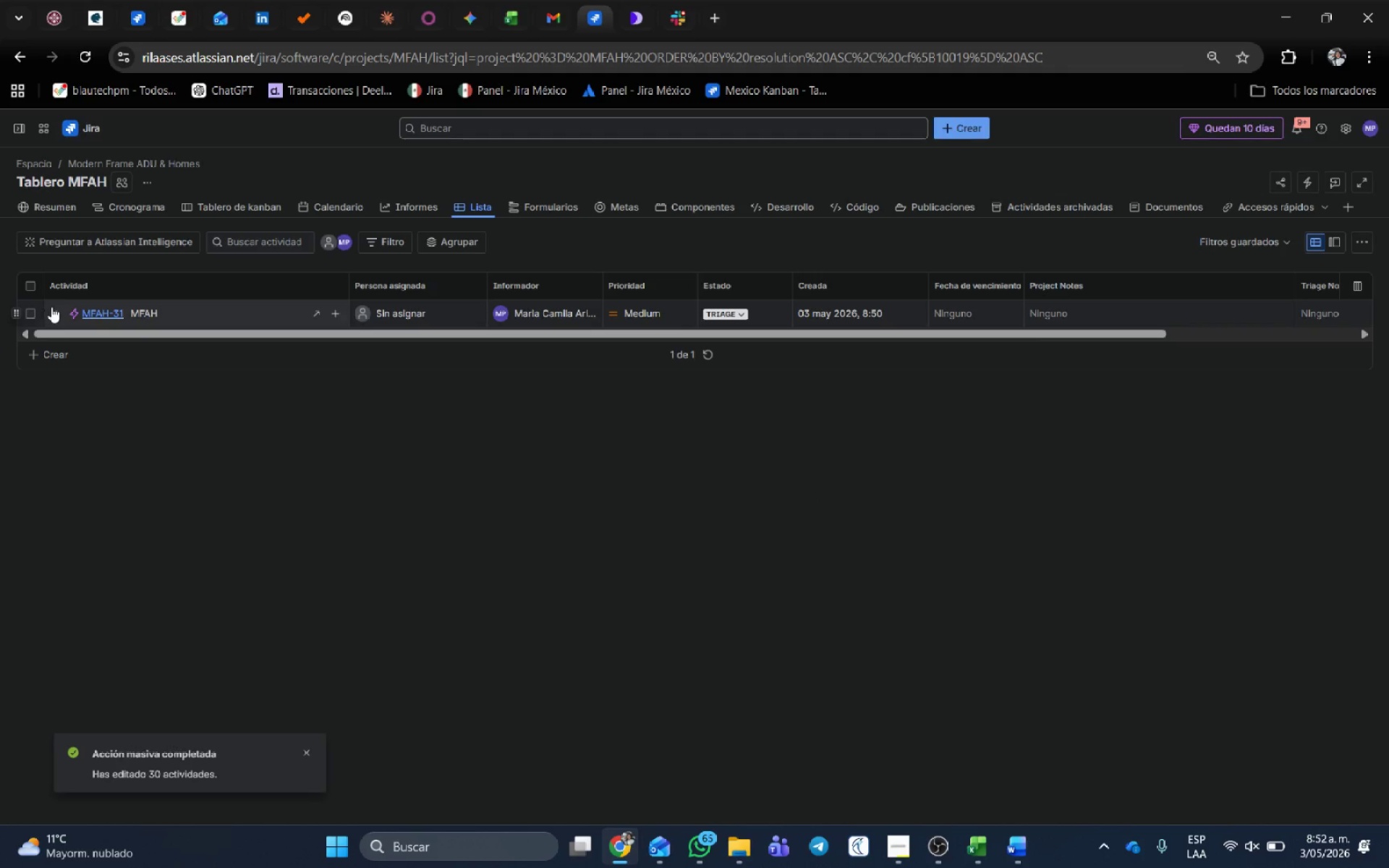 
left_click([53, 310])
 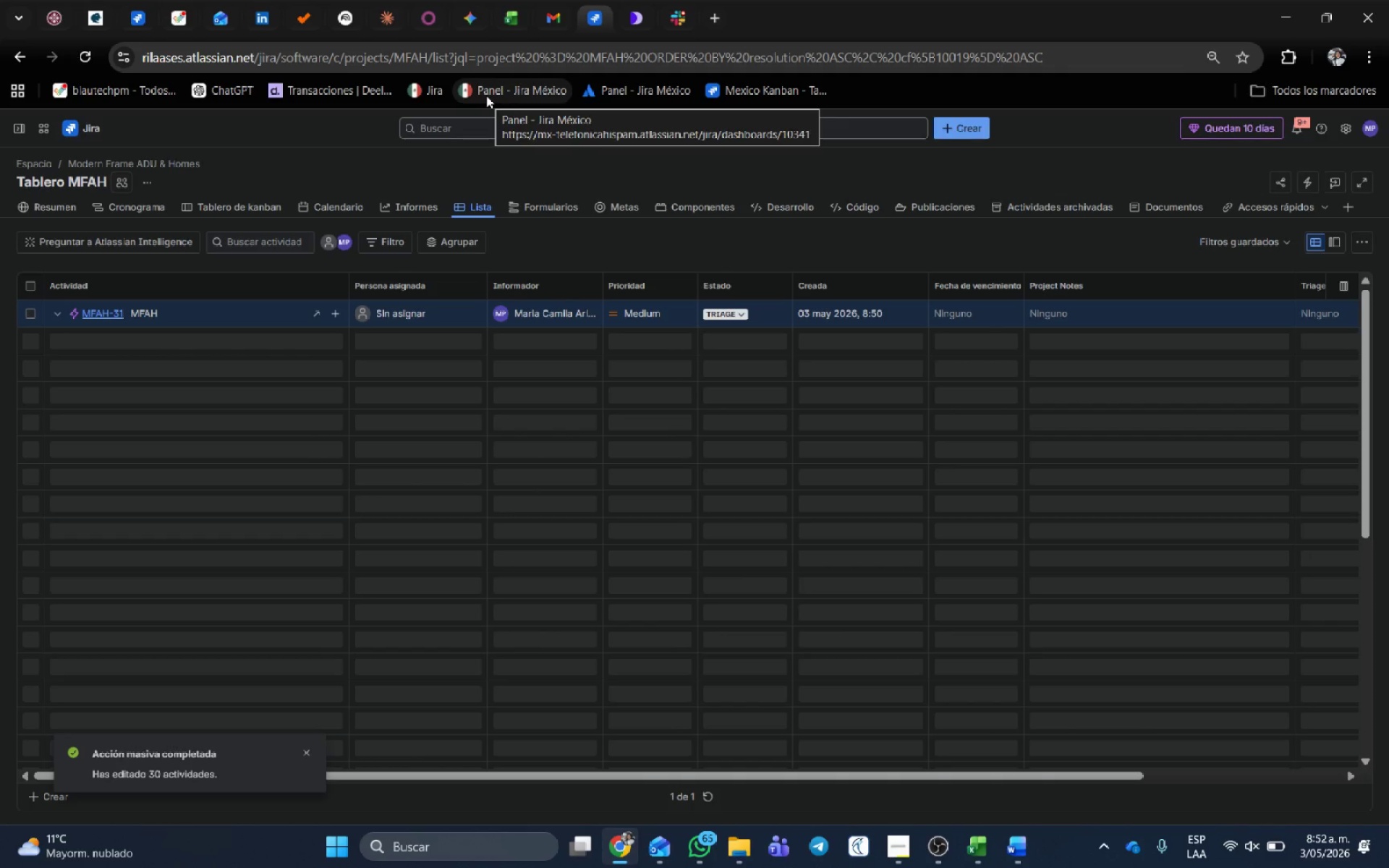 
wait(5.25)
 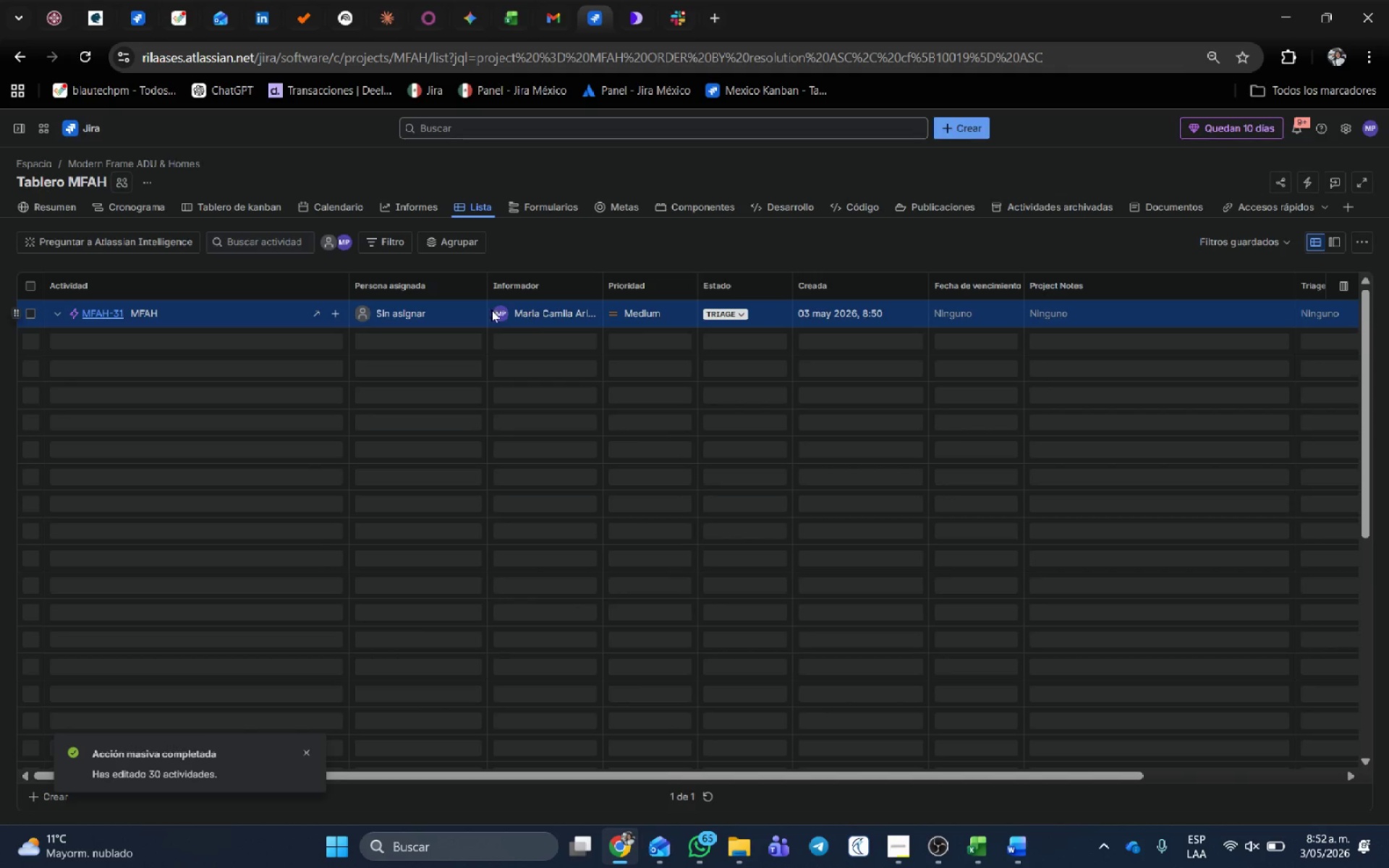 
left_click([456, 309])
 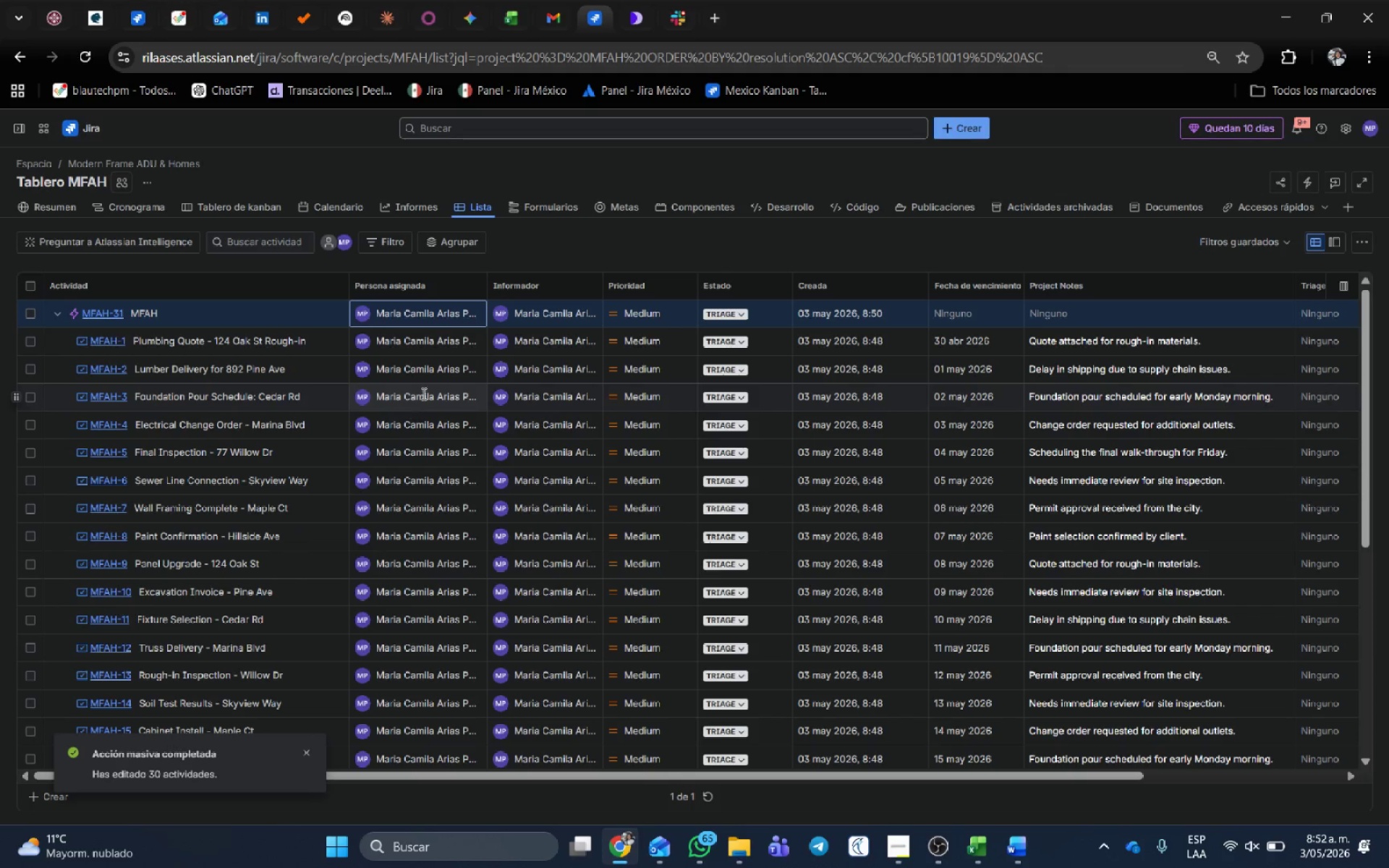 
left_click([841, 250])
 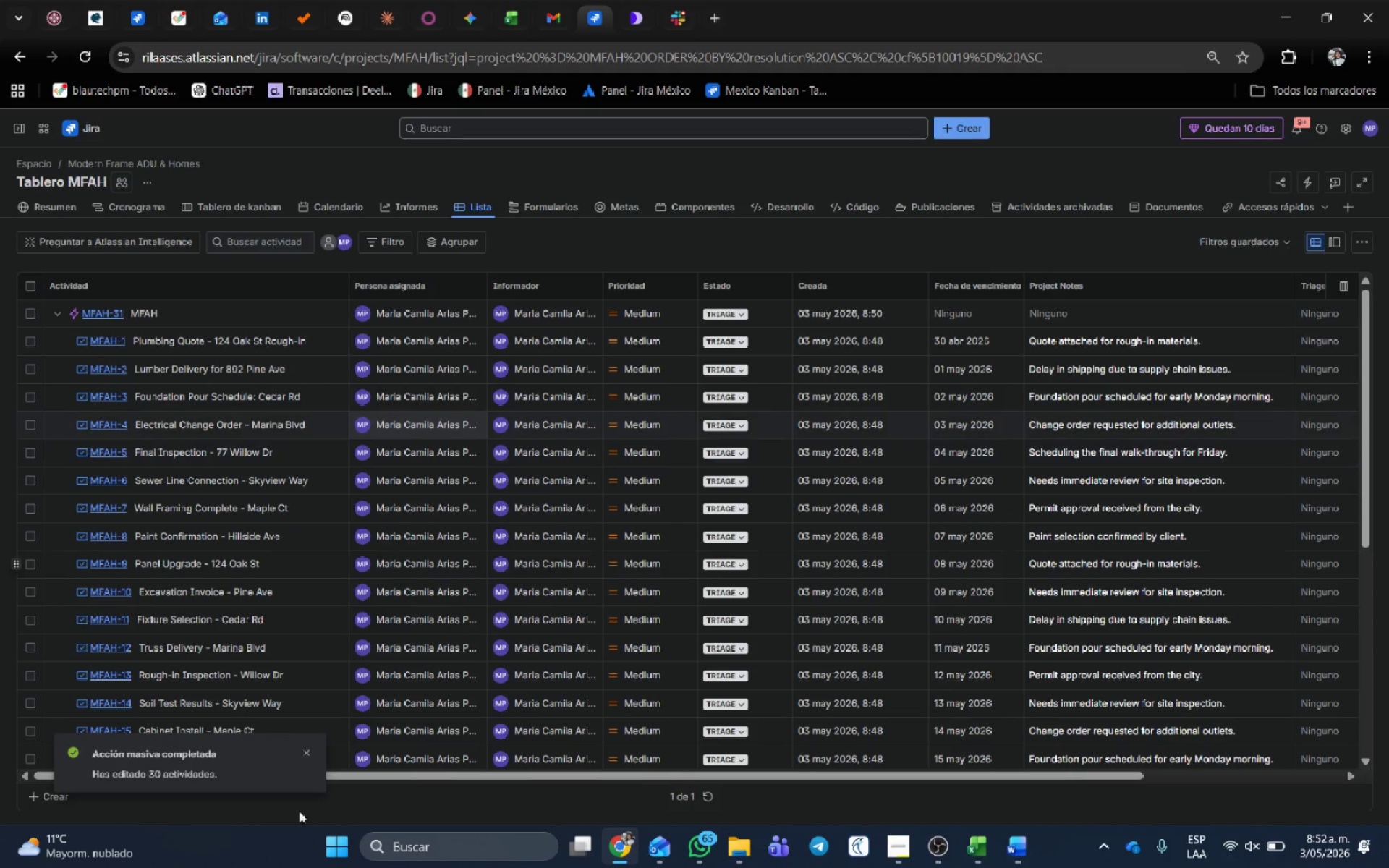 
scroll: coordinate [747, 650], scroll_direction: down, amount: 16.0
 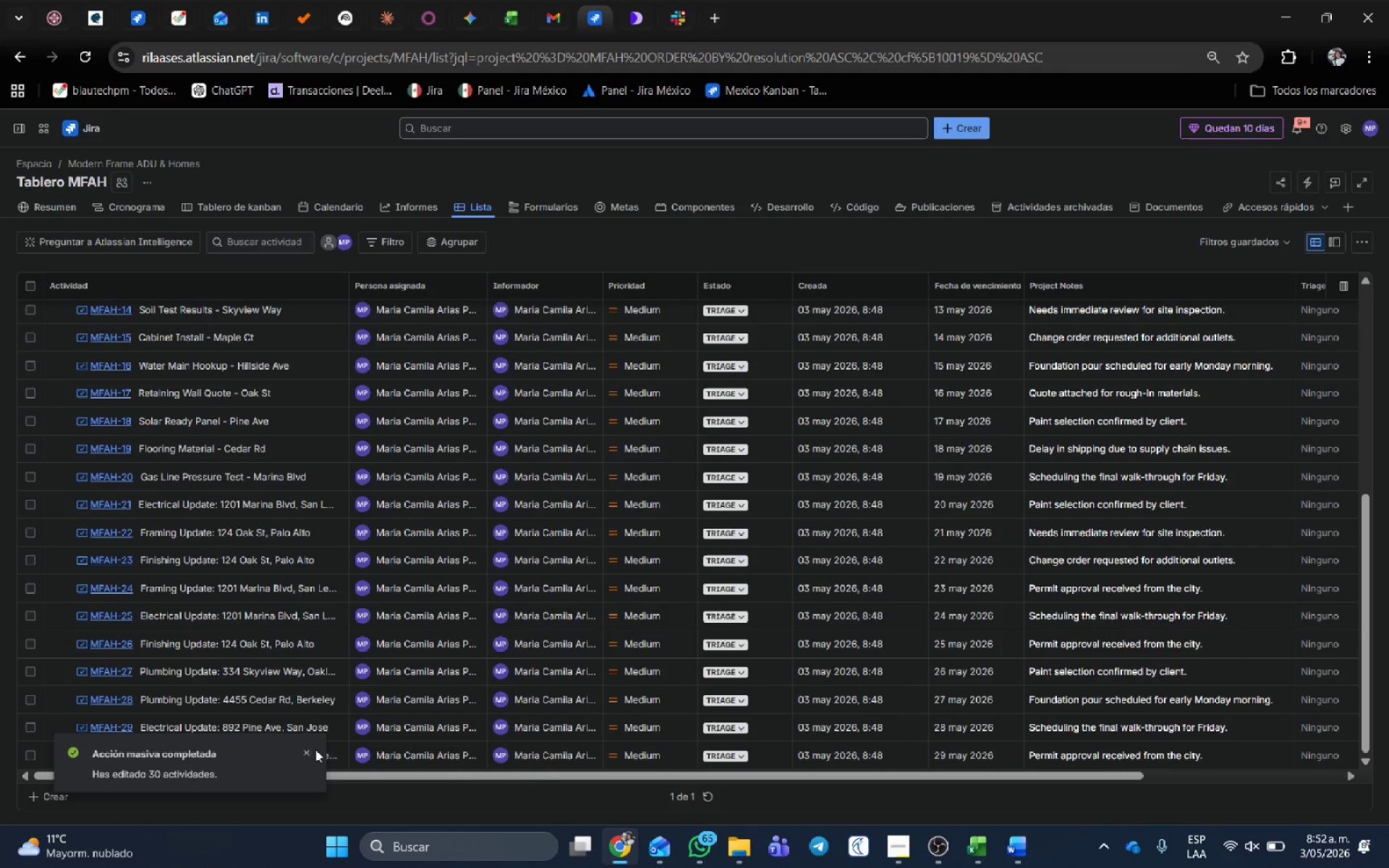 
left_click([308, 746])
 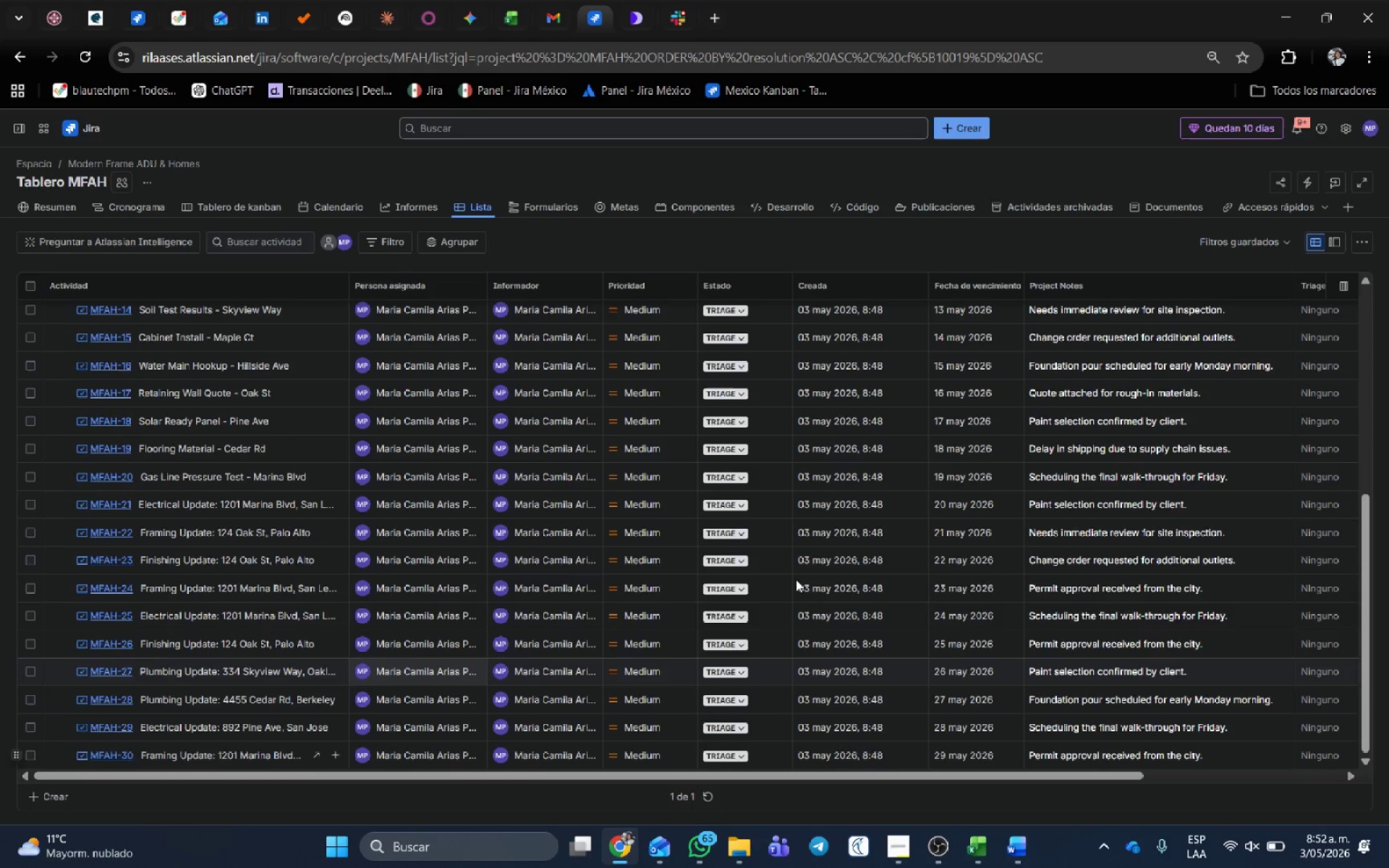 
scroll: coordinate [780, 520], scroll_direction: up, amount: 8.0
 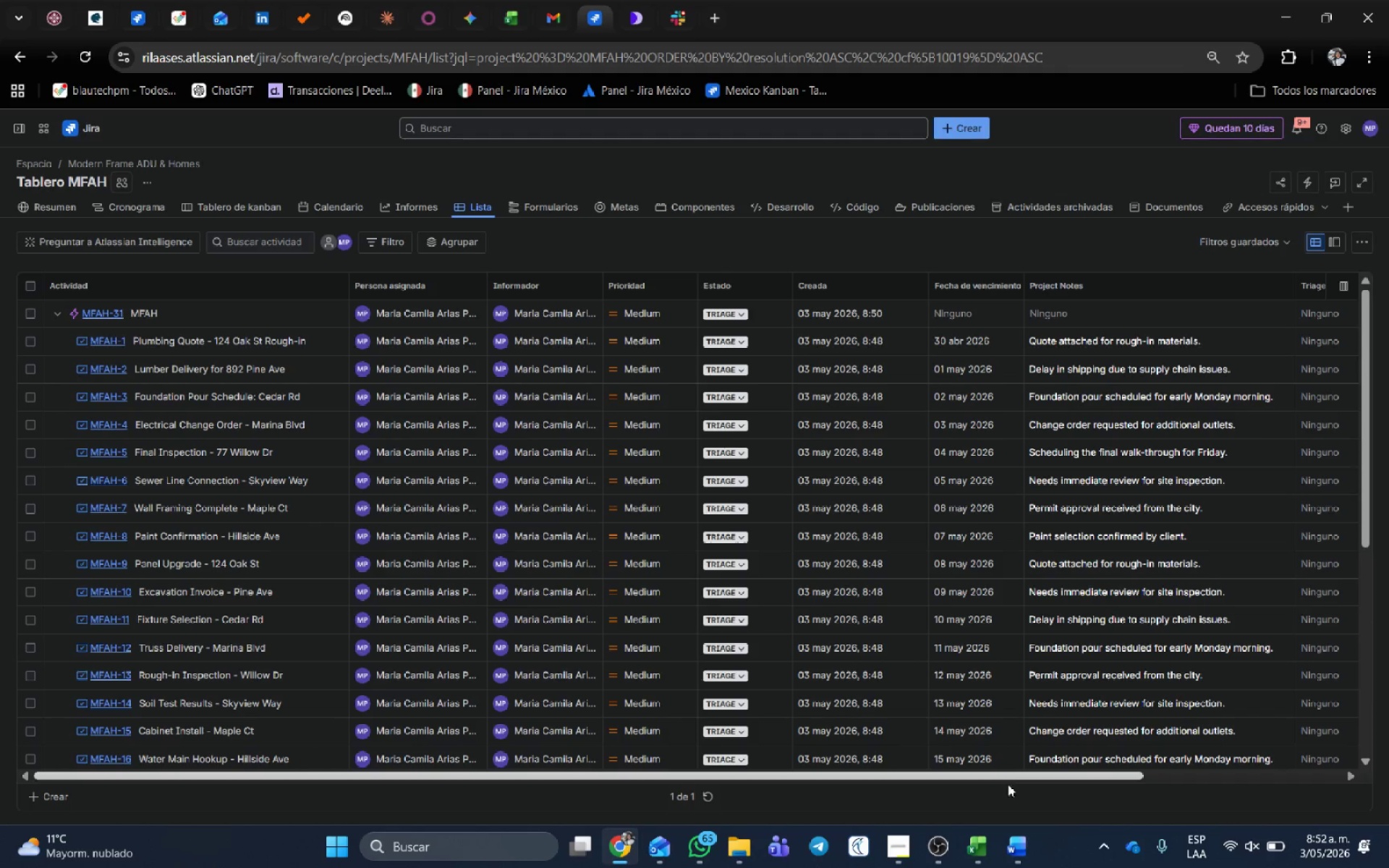 
left_click([985, 846])
 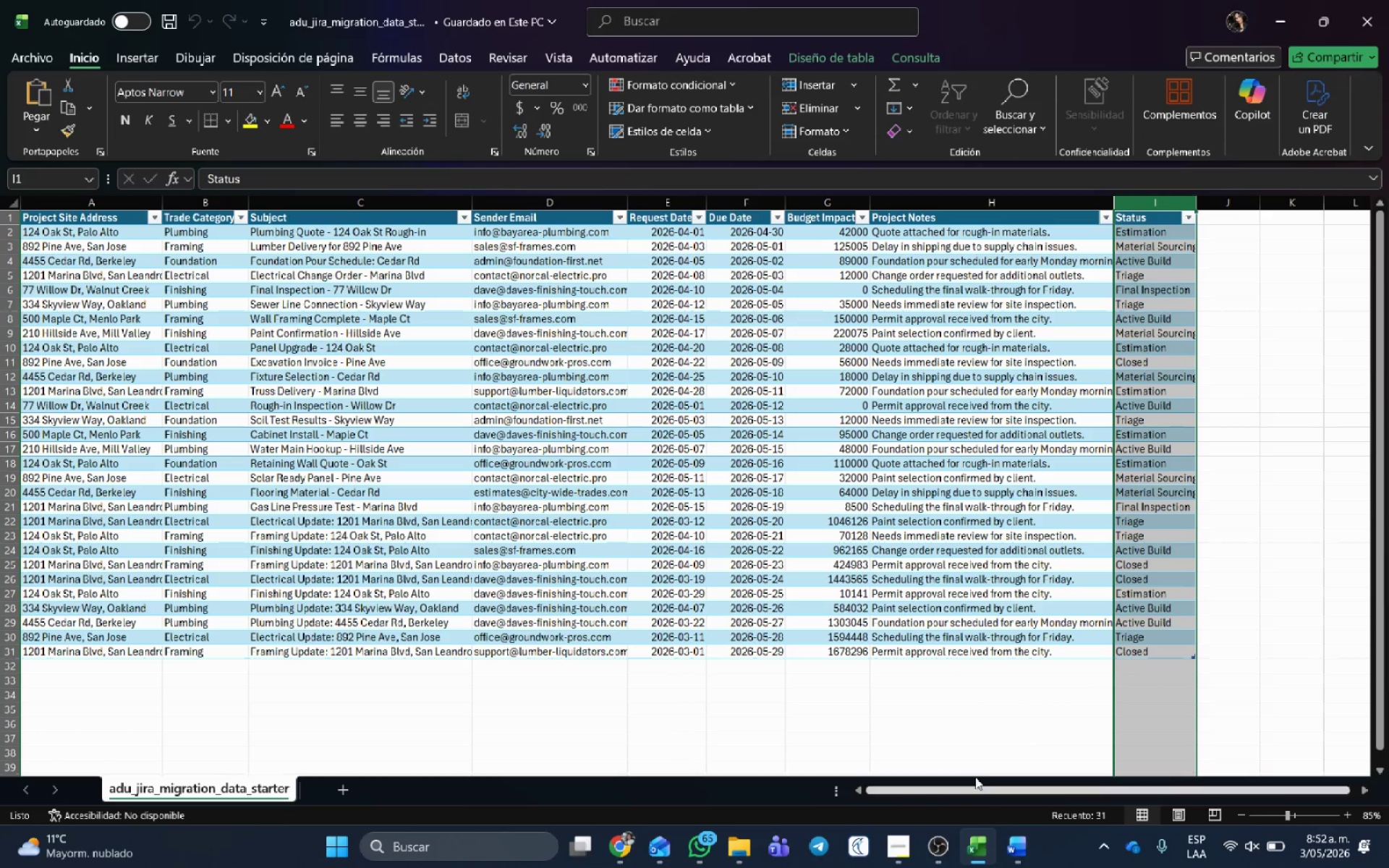 
left_click([938, 719])
 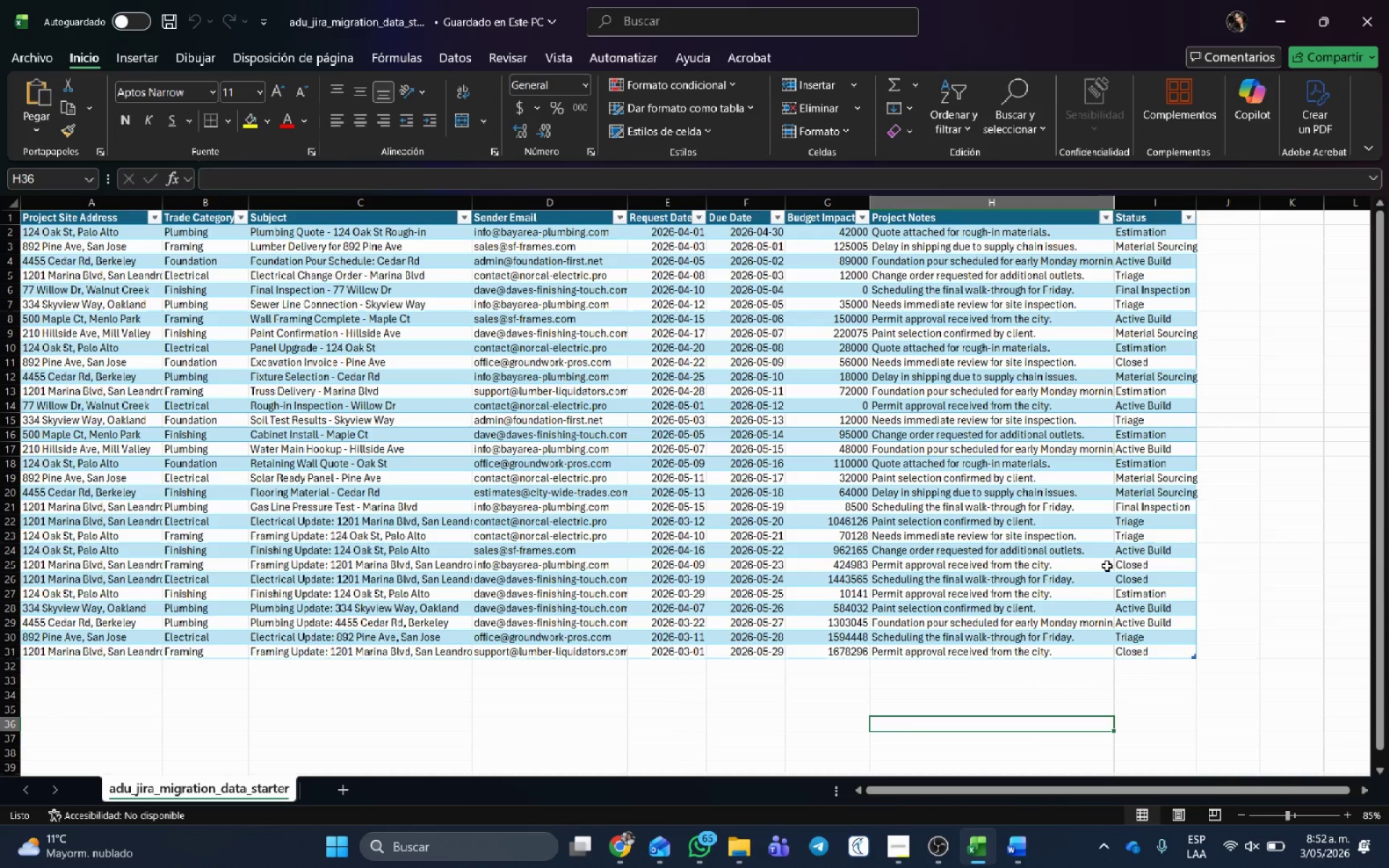 
key(Alt+AltLeft)
 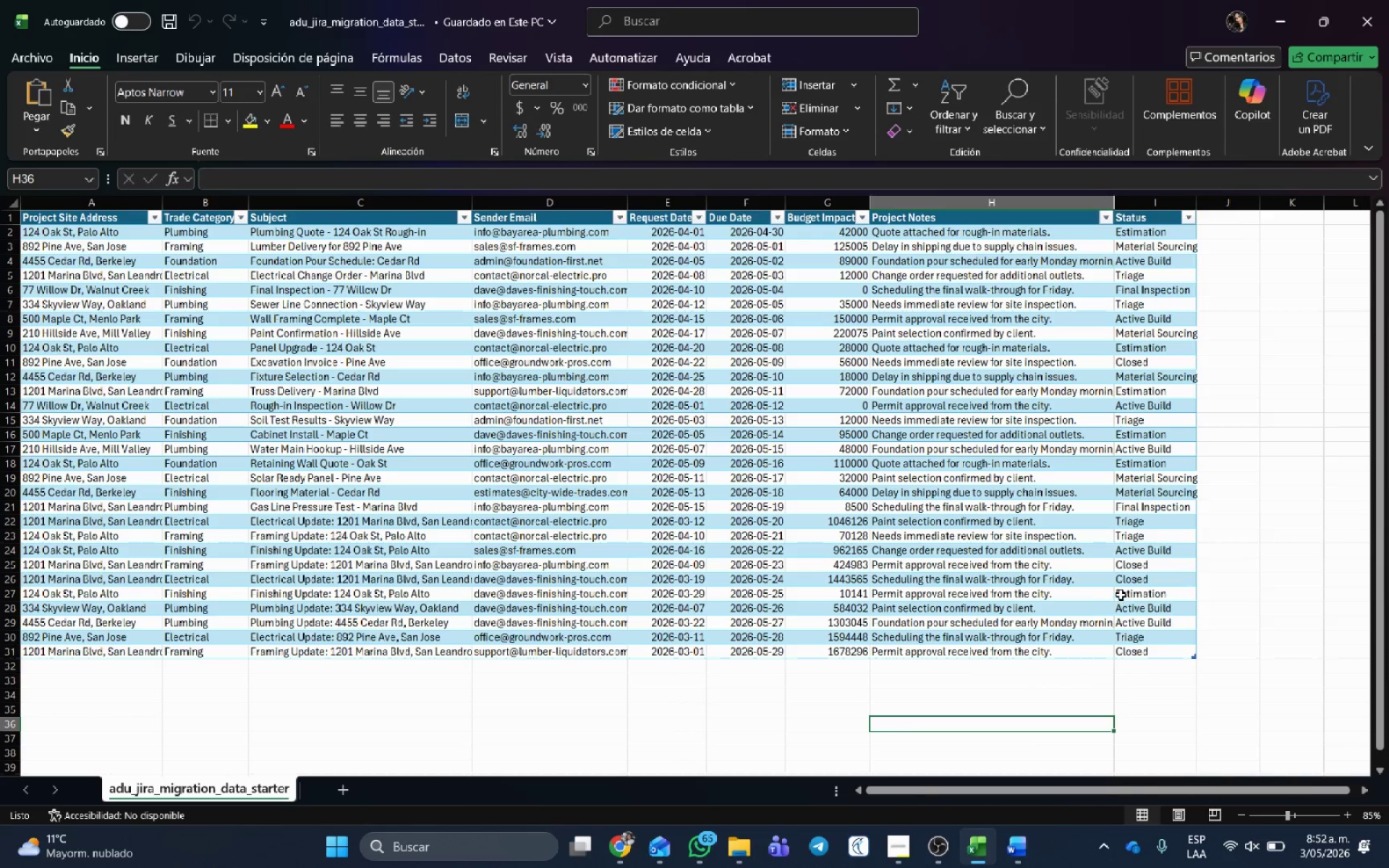 
key(Alt+Tab)
 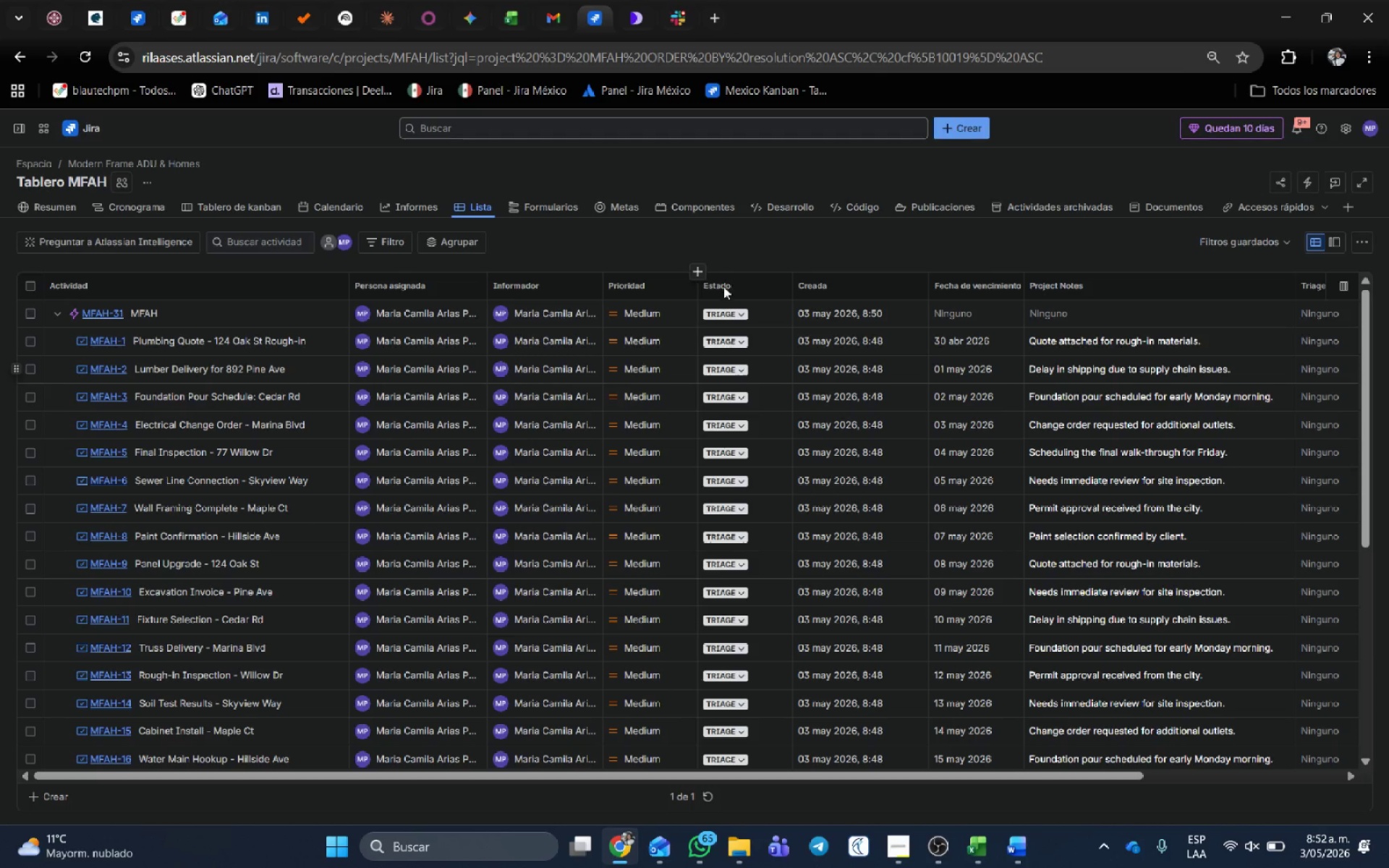 
left_click([723, 320])
 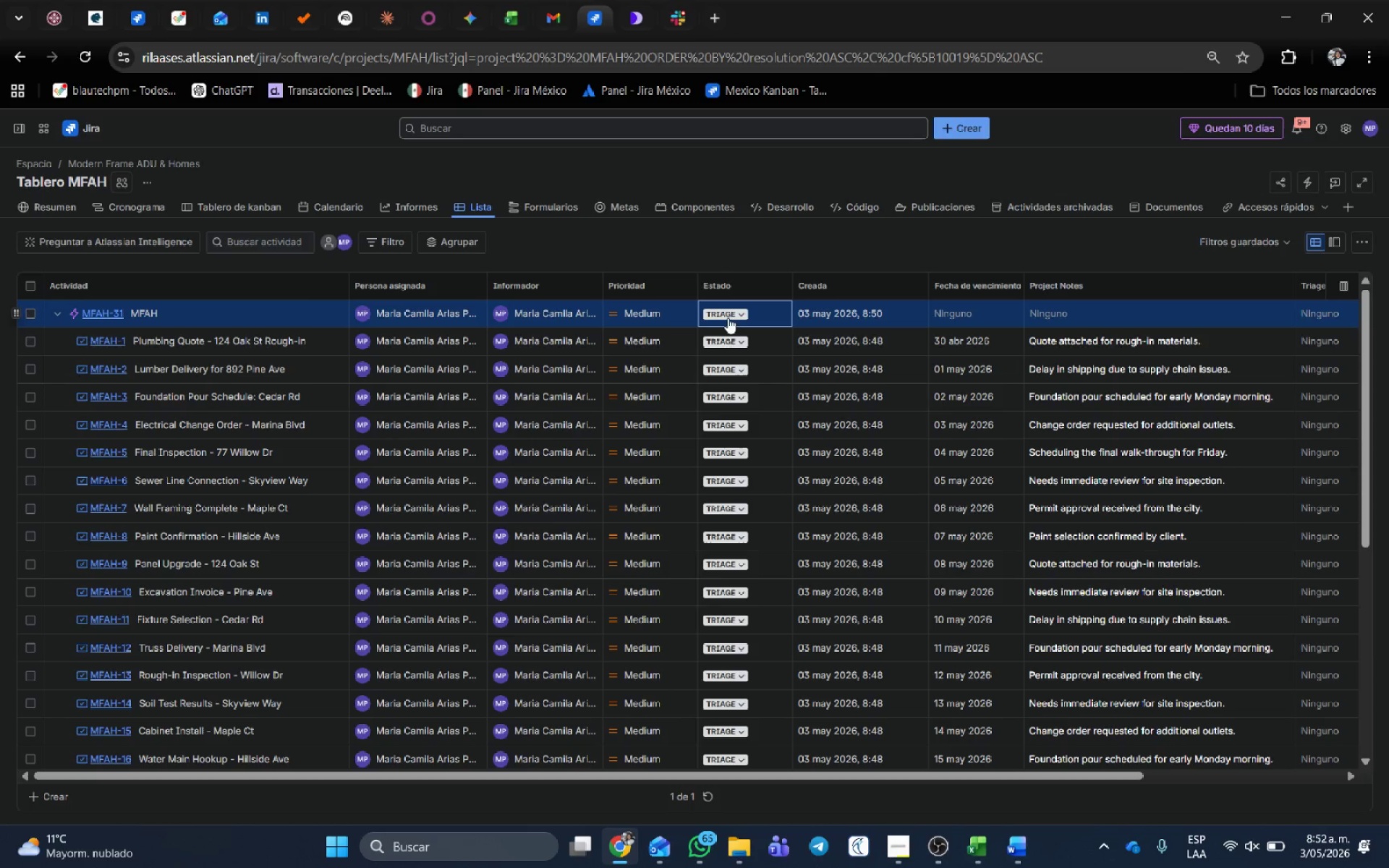 
left_click([731, 315])
 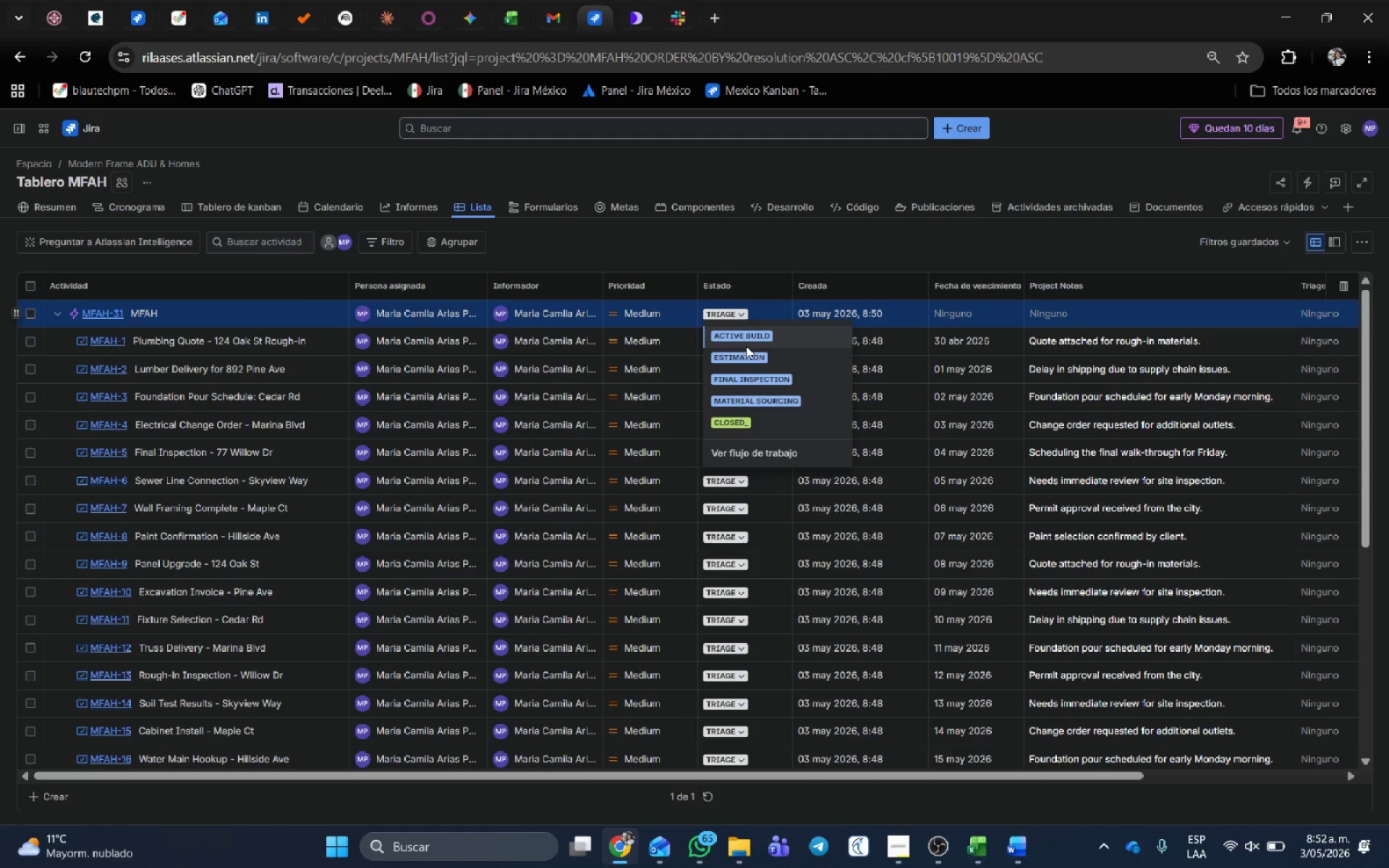 
left_click([749, 364])
 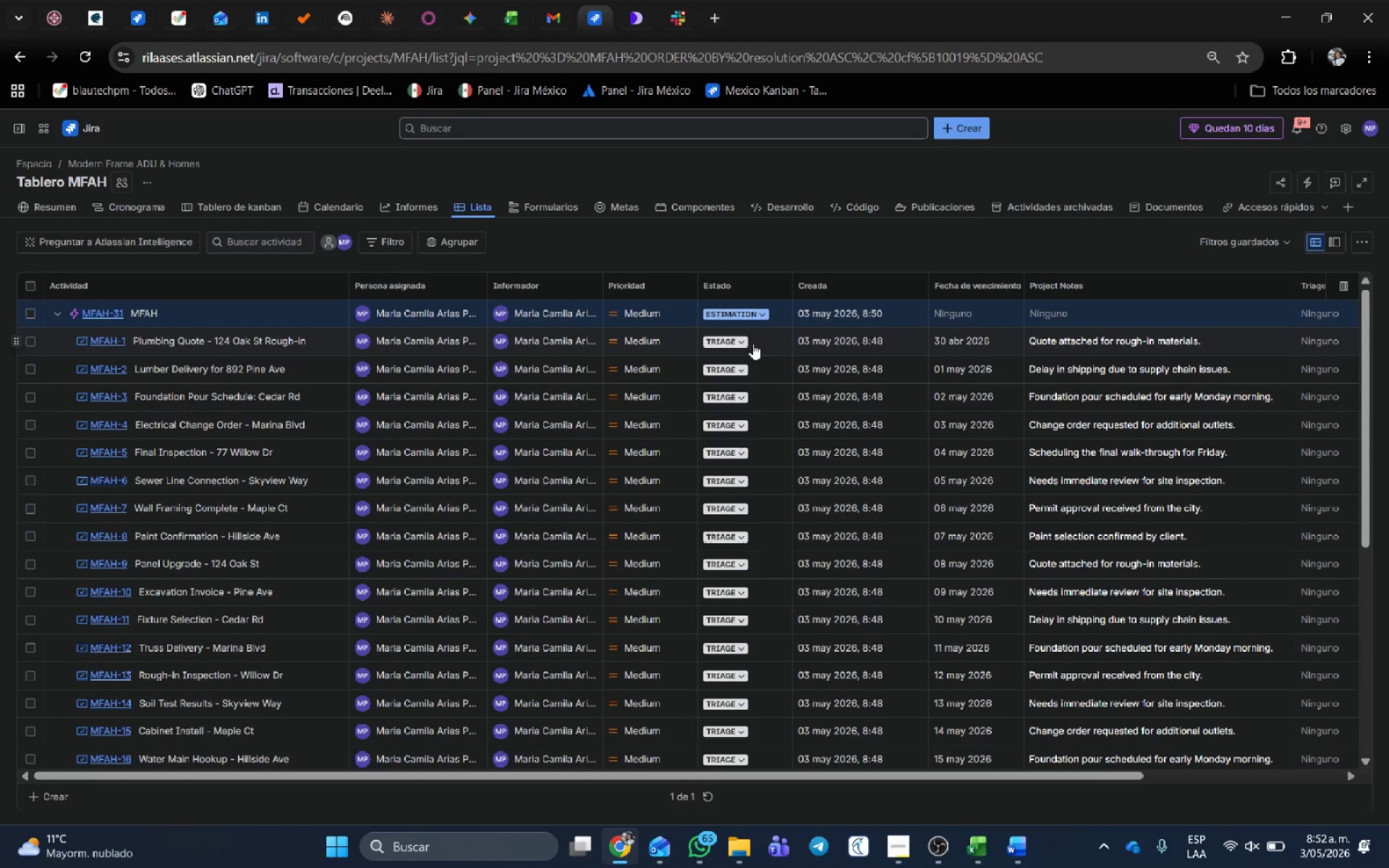 
key(Meta+ArrowLeft)
 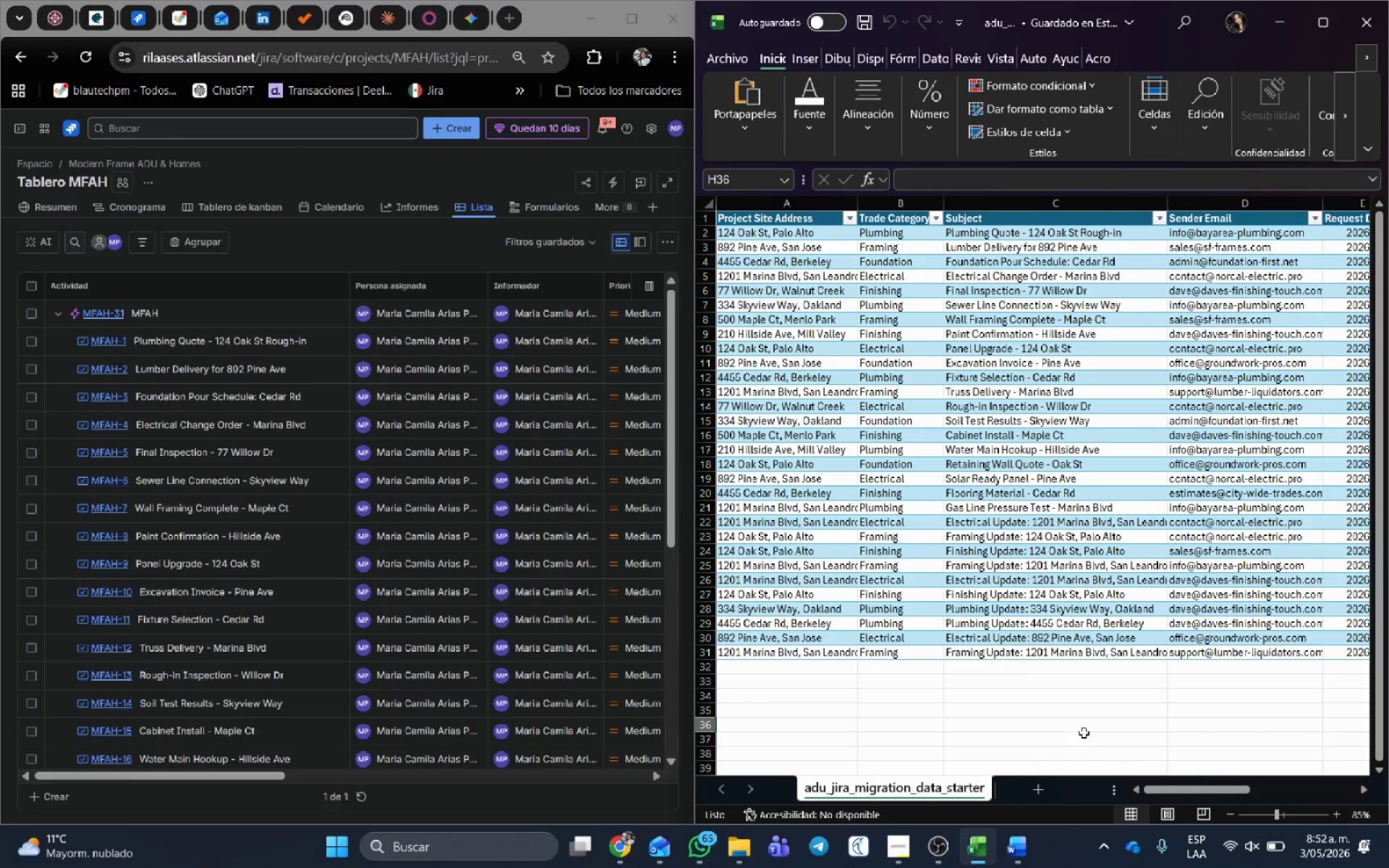 
left_click_drag(start_coordinate=[1177, 796], to_coordinate=[1297, 768])
 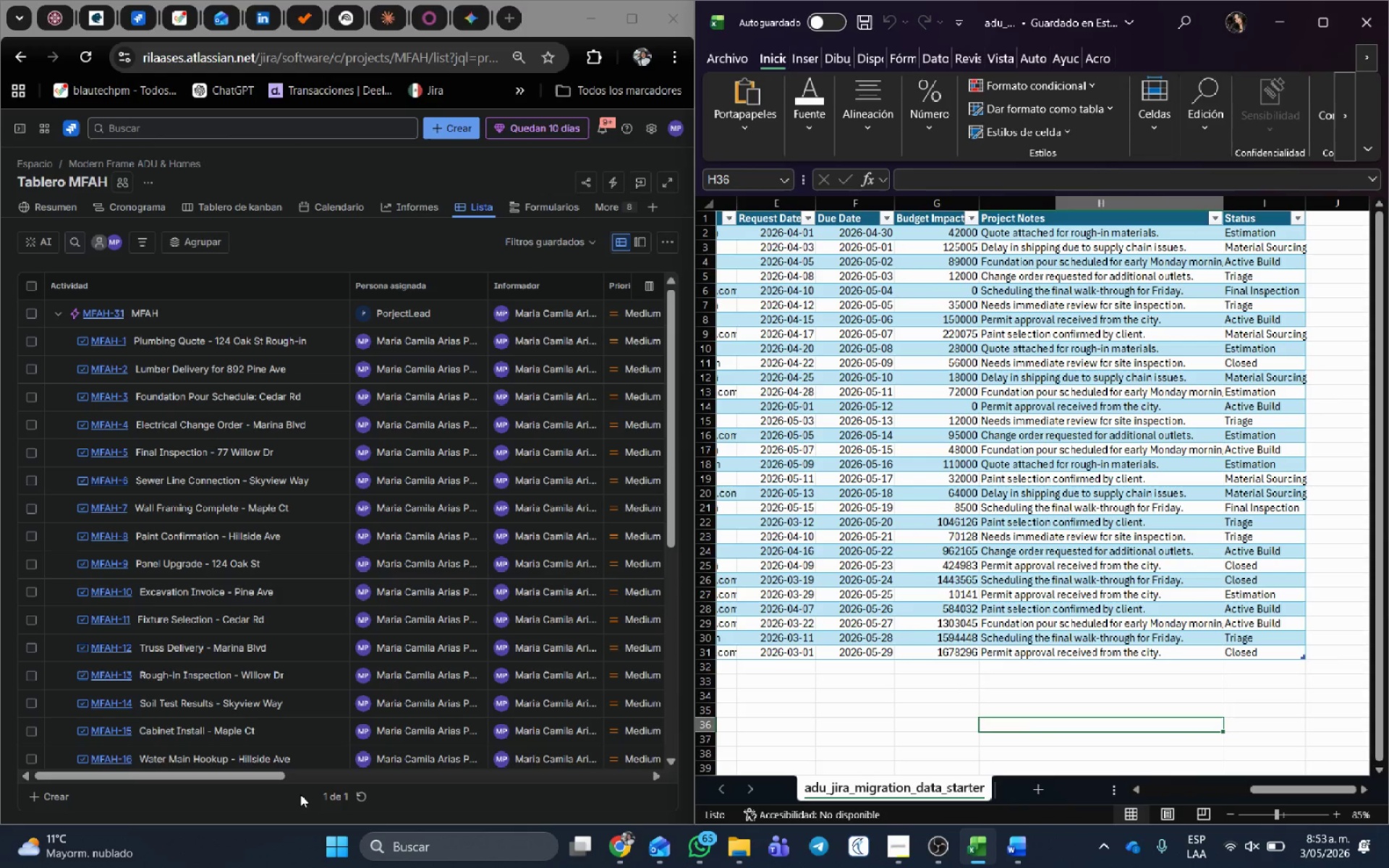 
left_click_drag(start_coordinate=[268, 777], to_coordinate=[406, 777])
 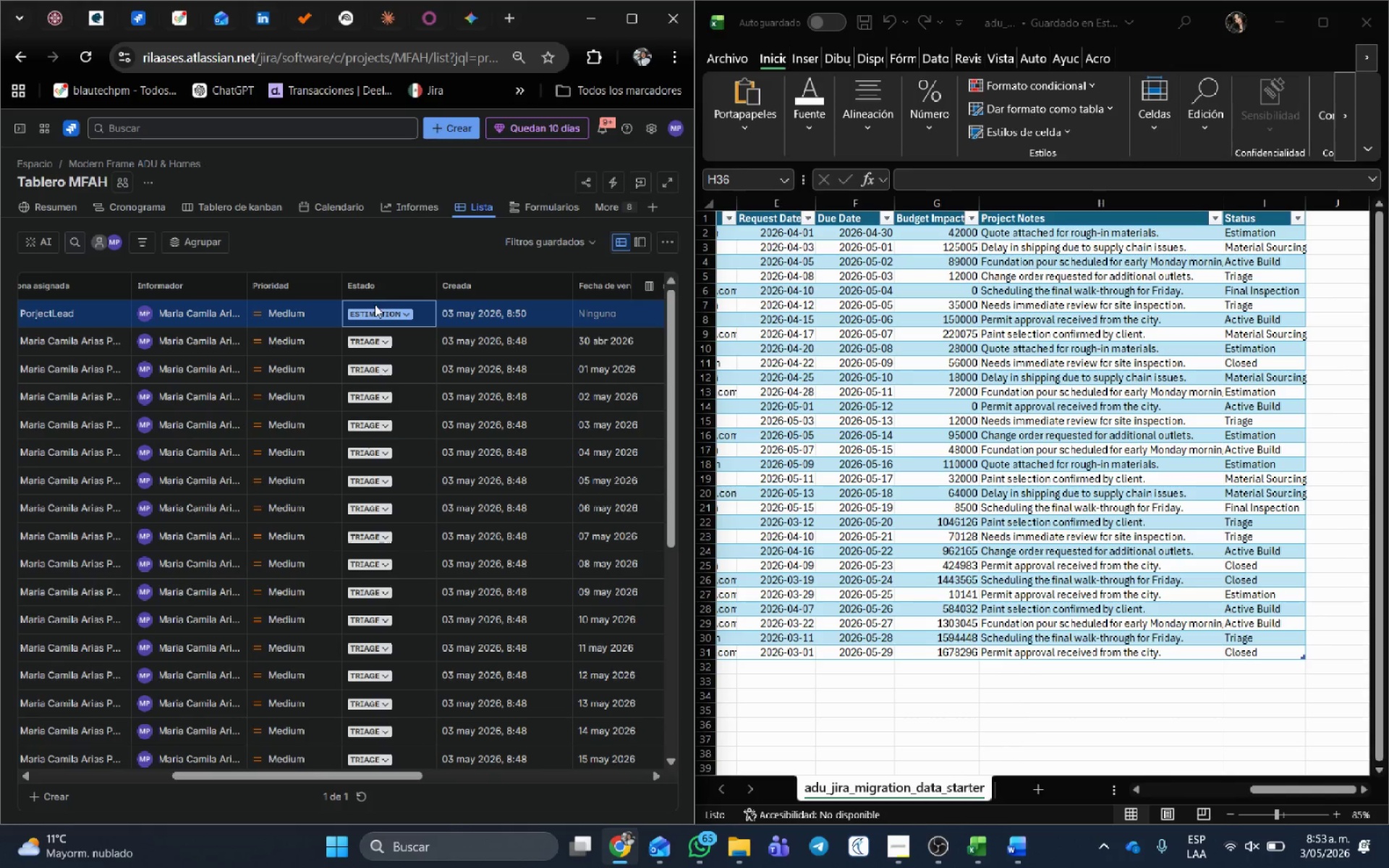 
double_click([375, 312])
 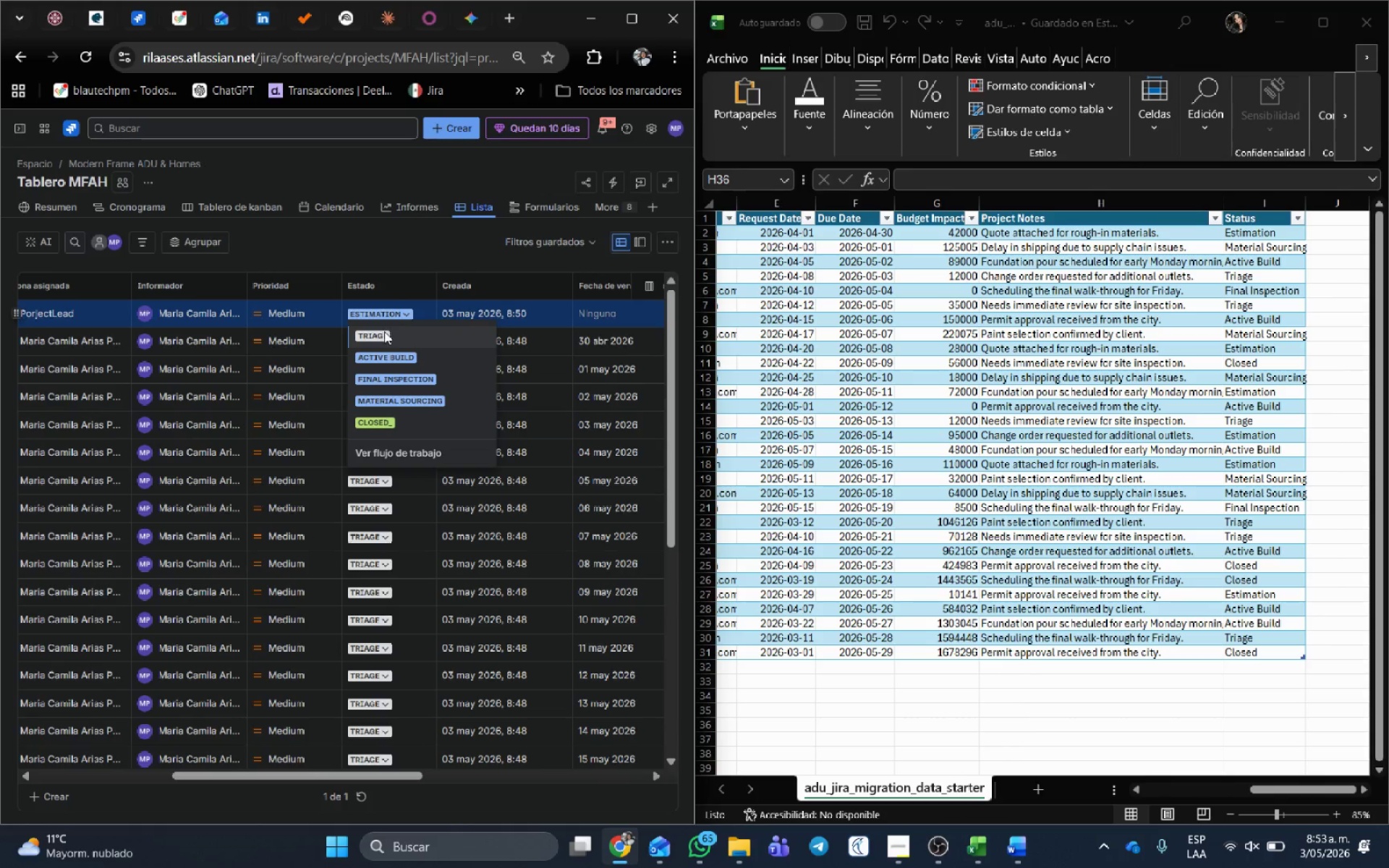 
left_click([385, 333])
 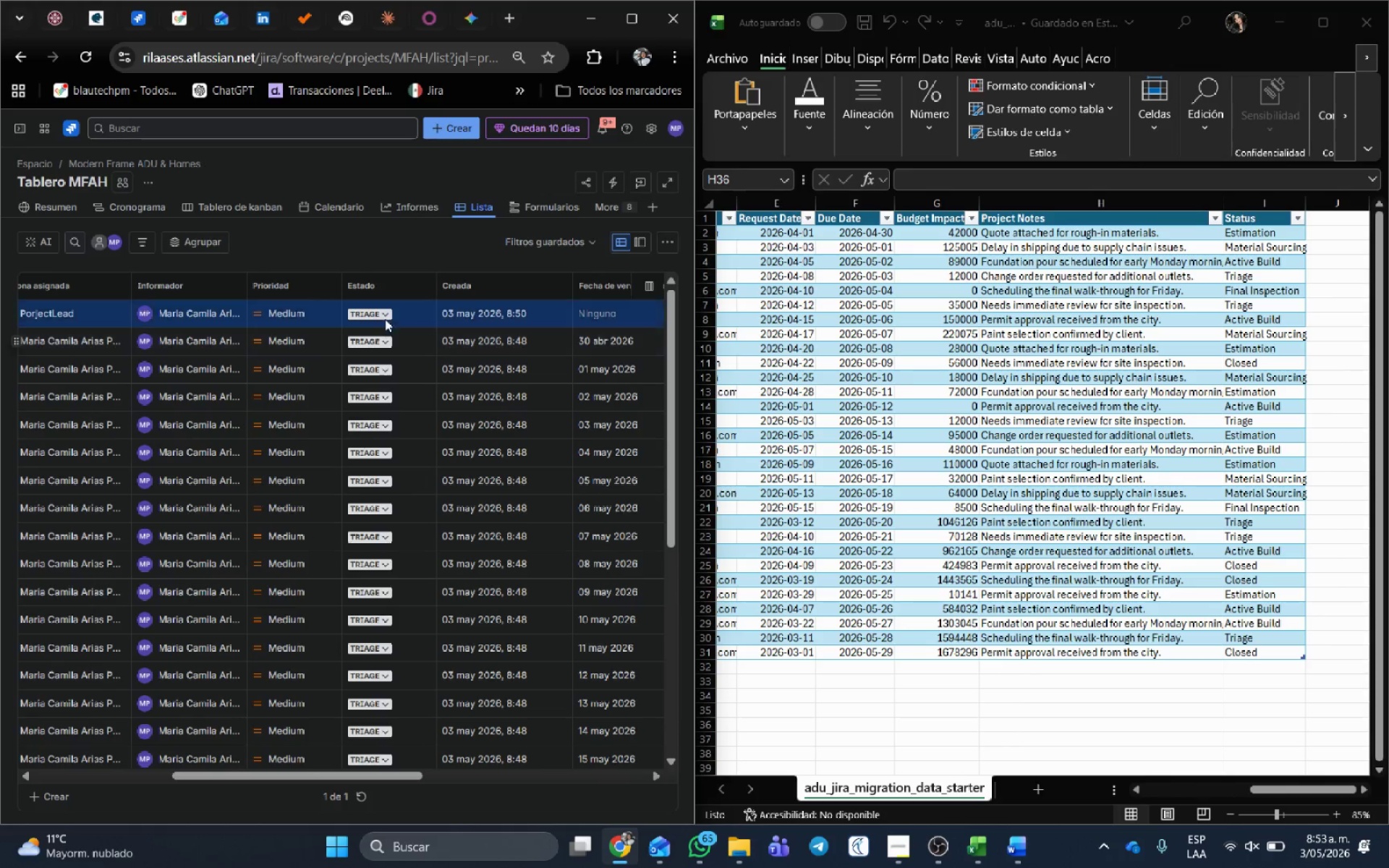 
left_click([383, 314])
 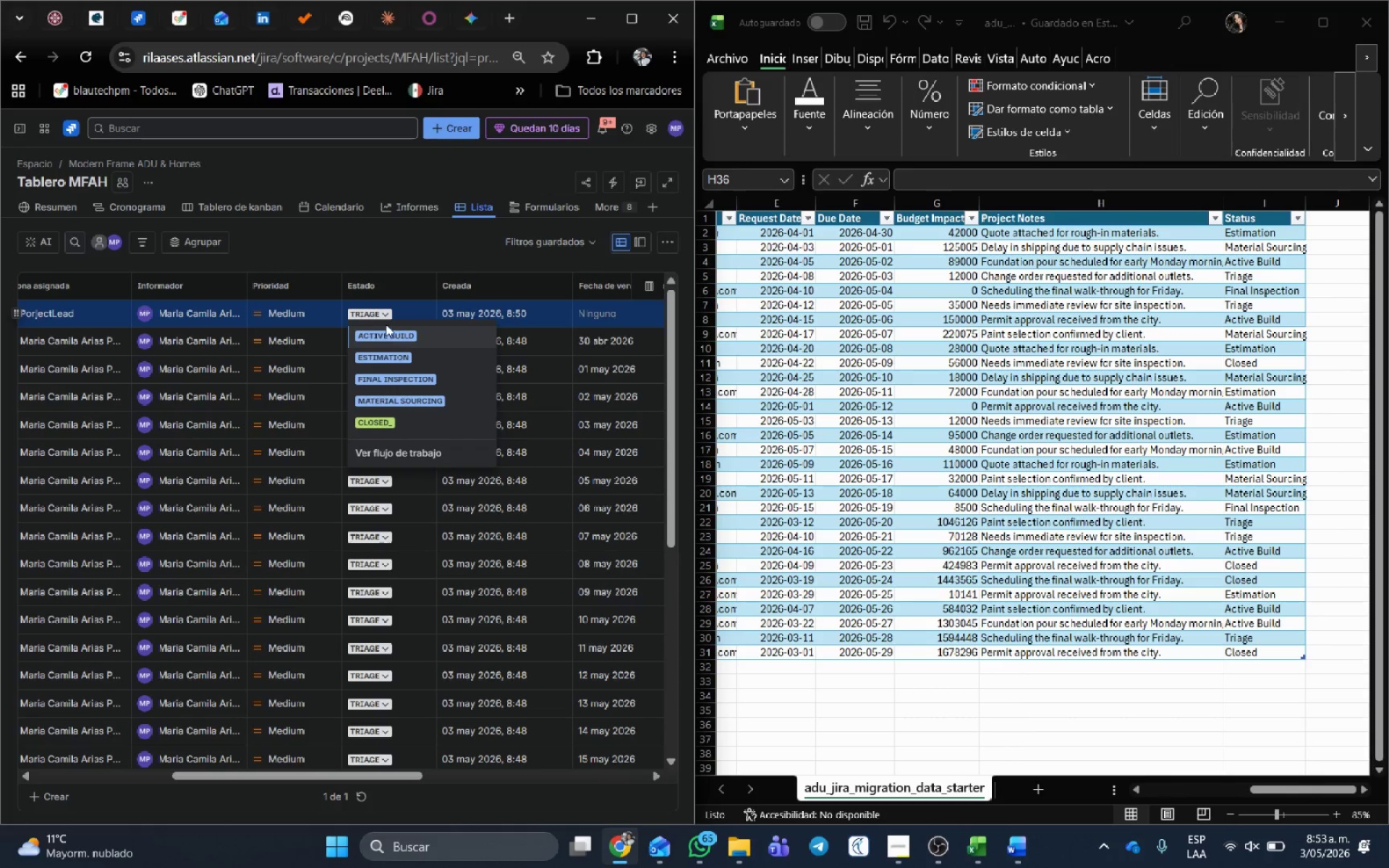 
left_click([383, 315])
 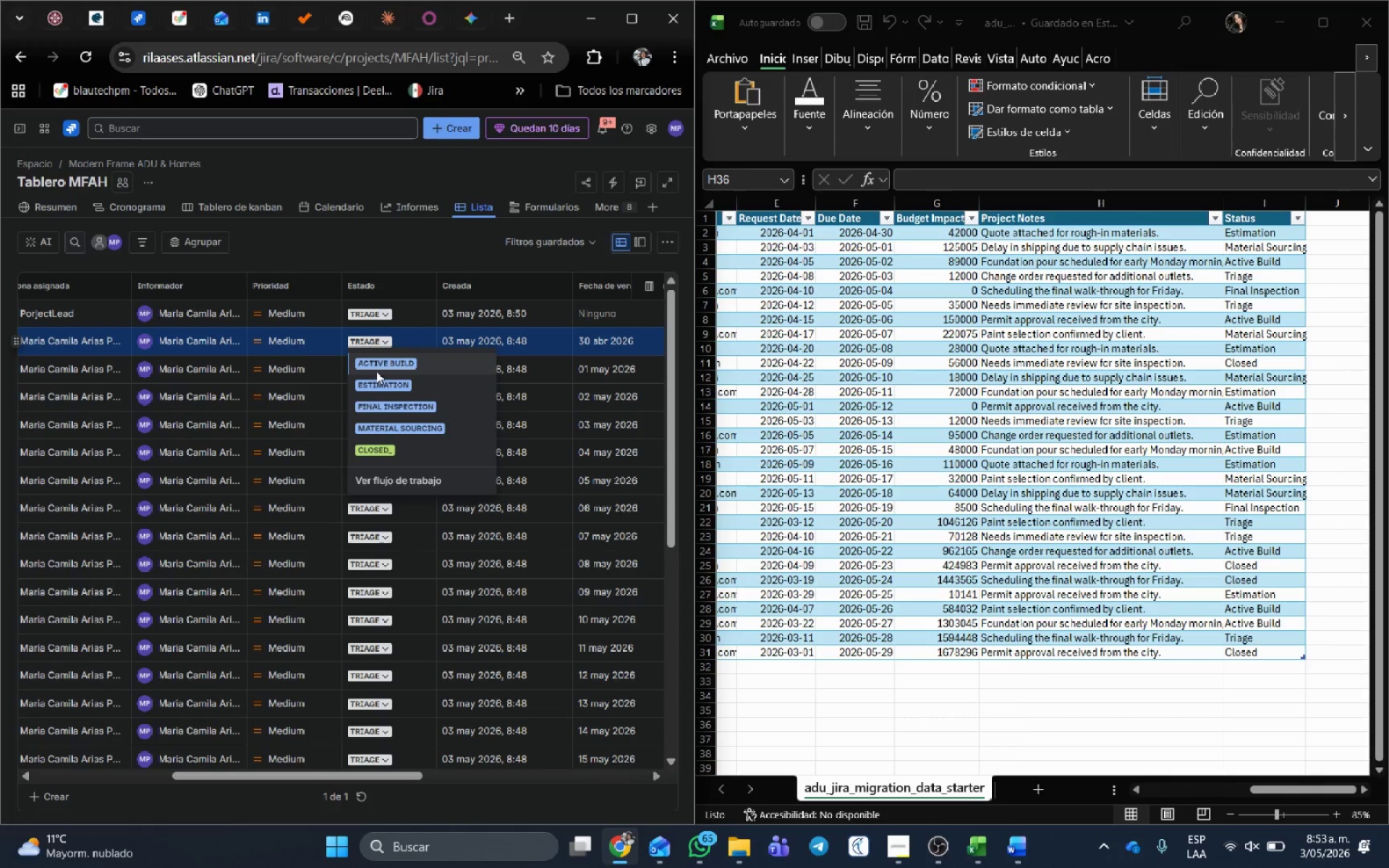 
left_click([378, 383])
 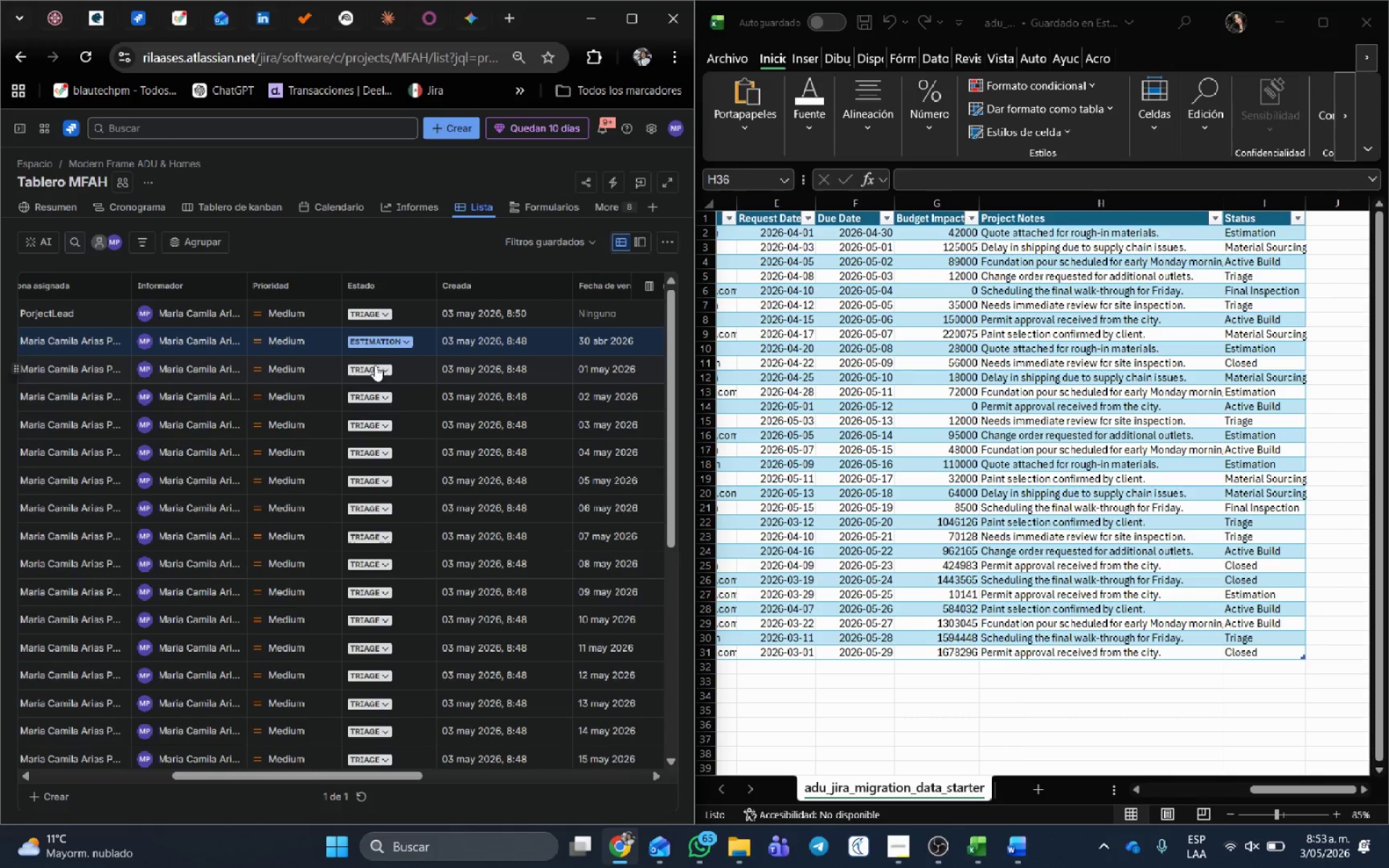 
left_click([375, 362])
 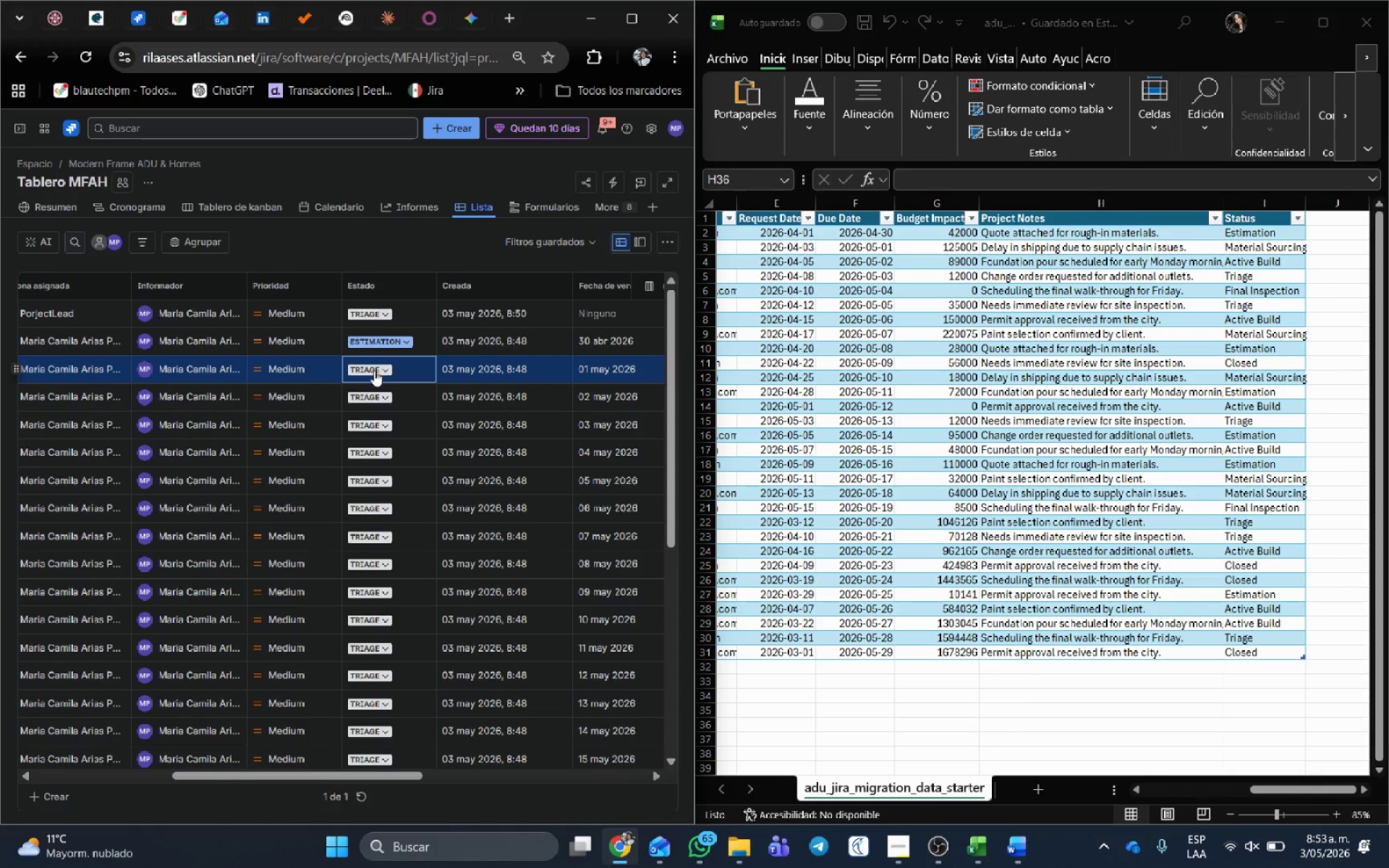 
left_click([374, 370])
 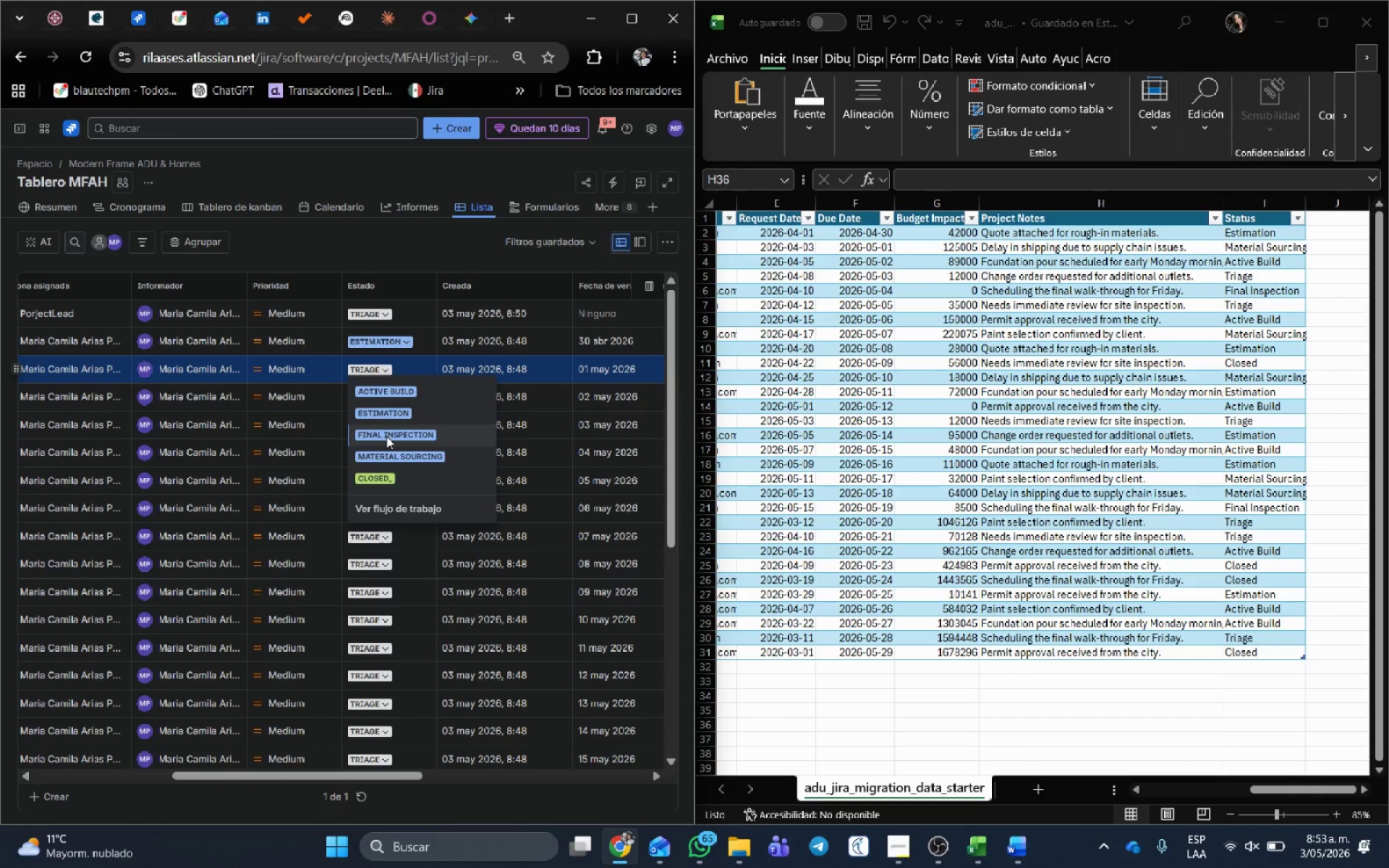 
left_click([389, 457])
 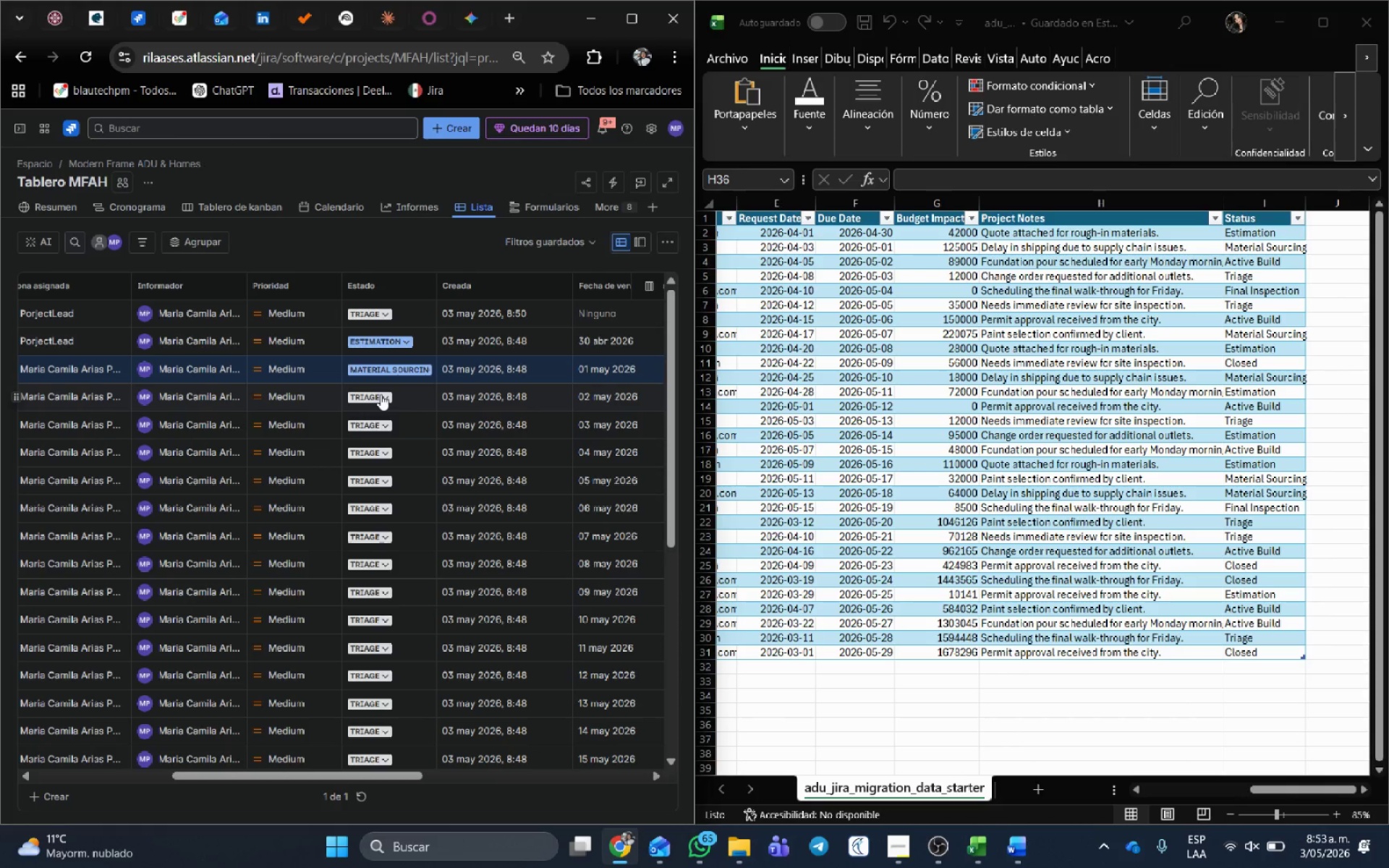 
left_click([381, 394])
 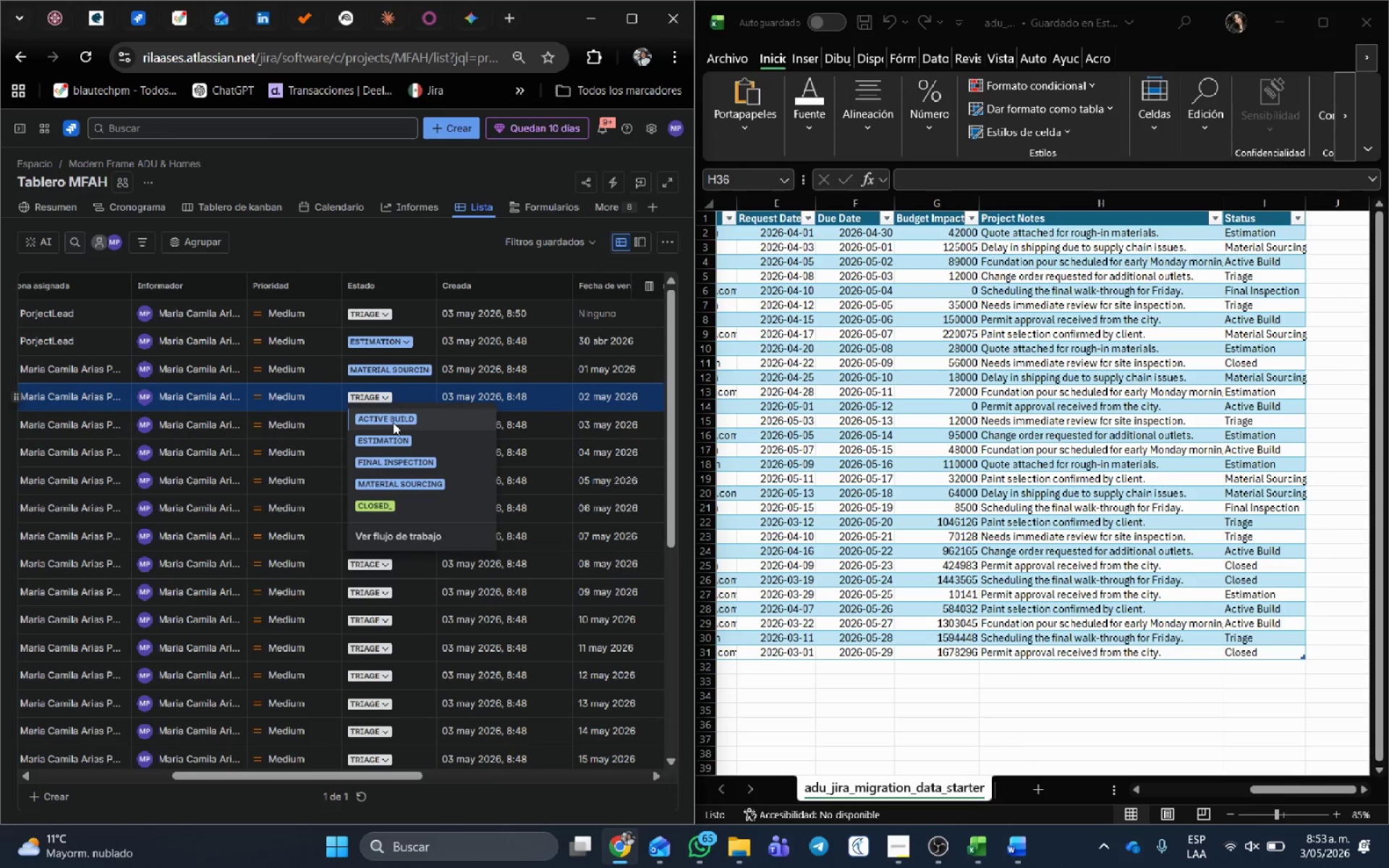 
left_click([390, 417])
 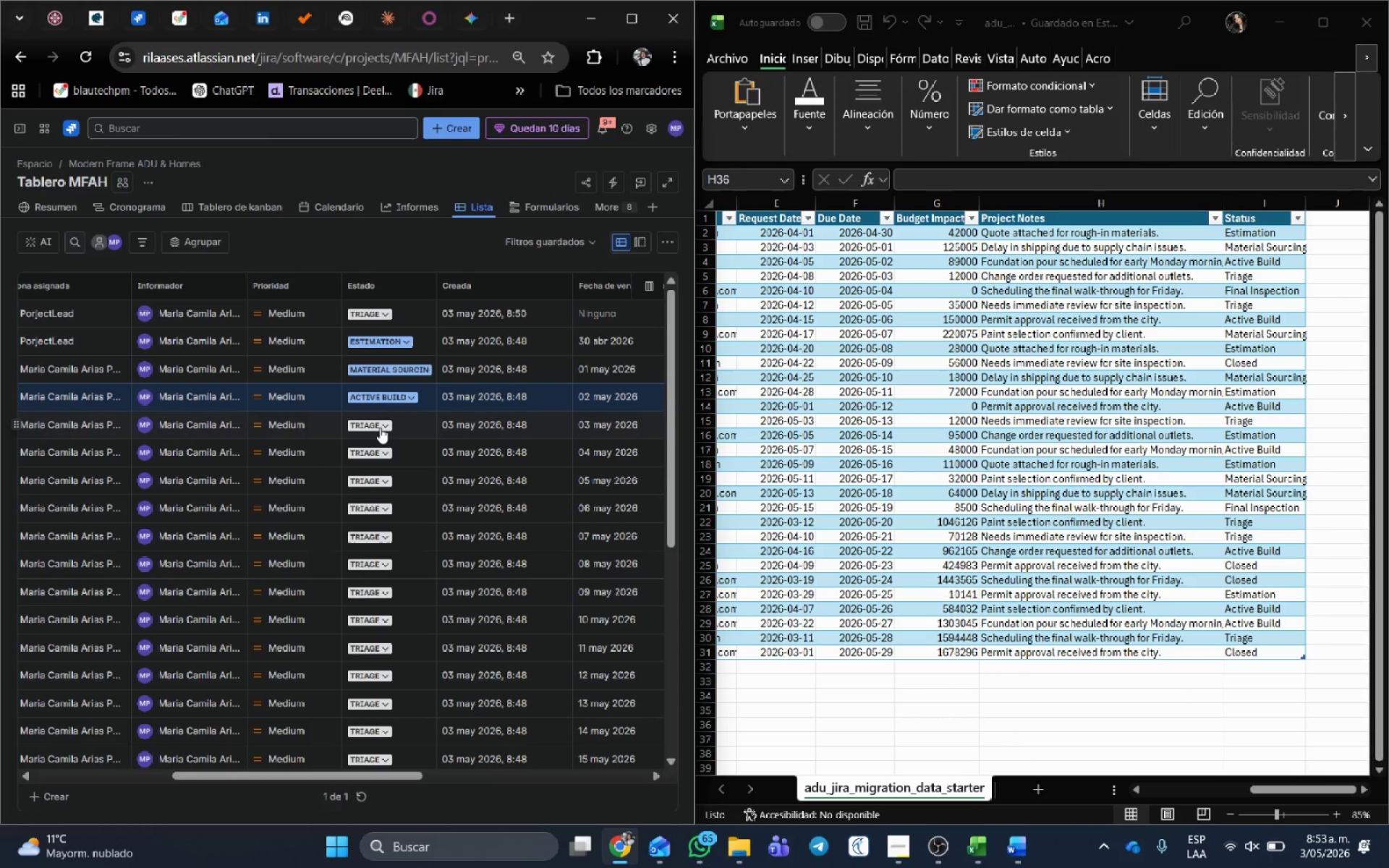 
left_click([380, 427])
 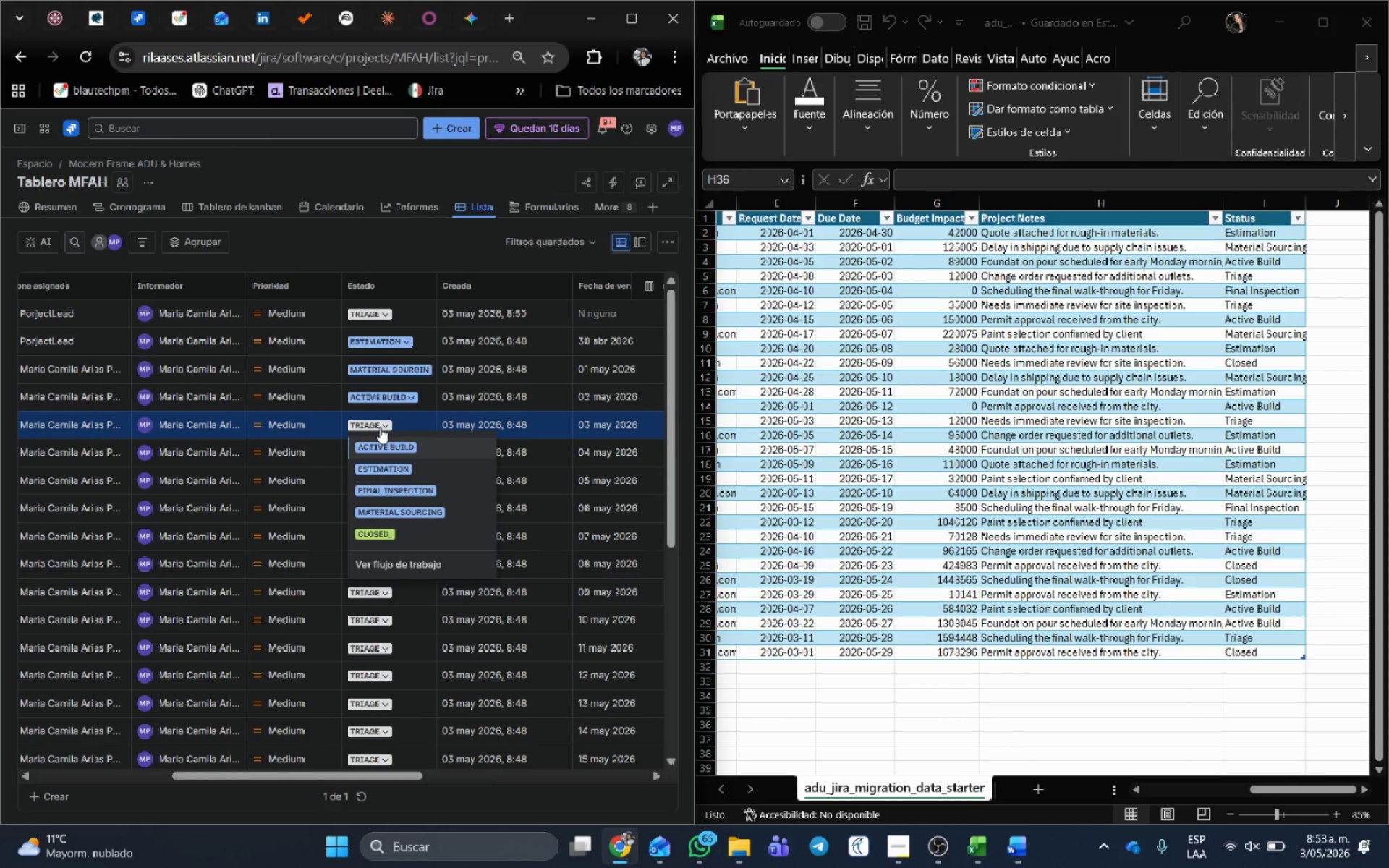 
left_click([380, 427])
 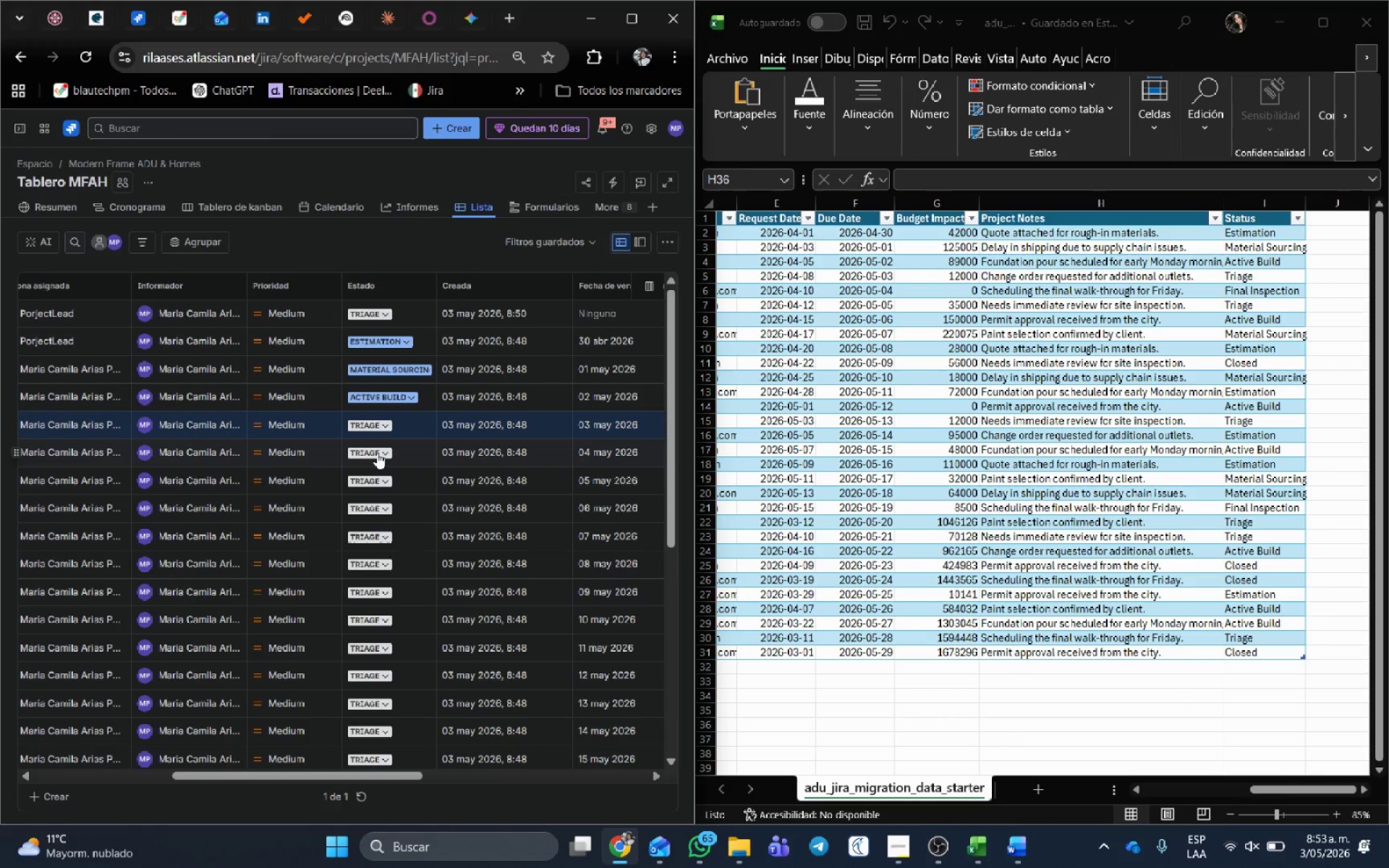 
left_click([377, 453])
 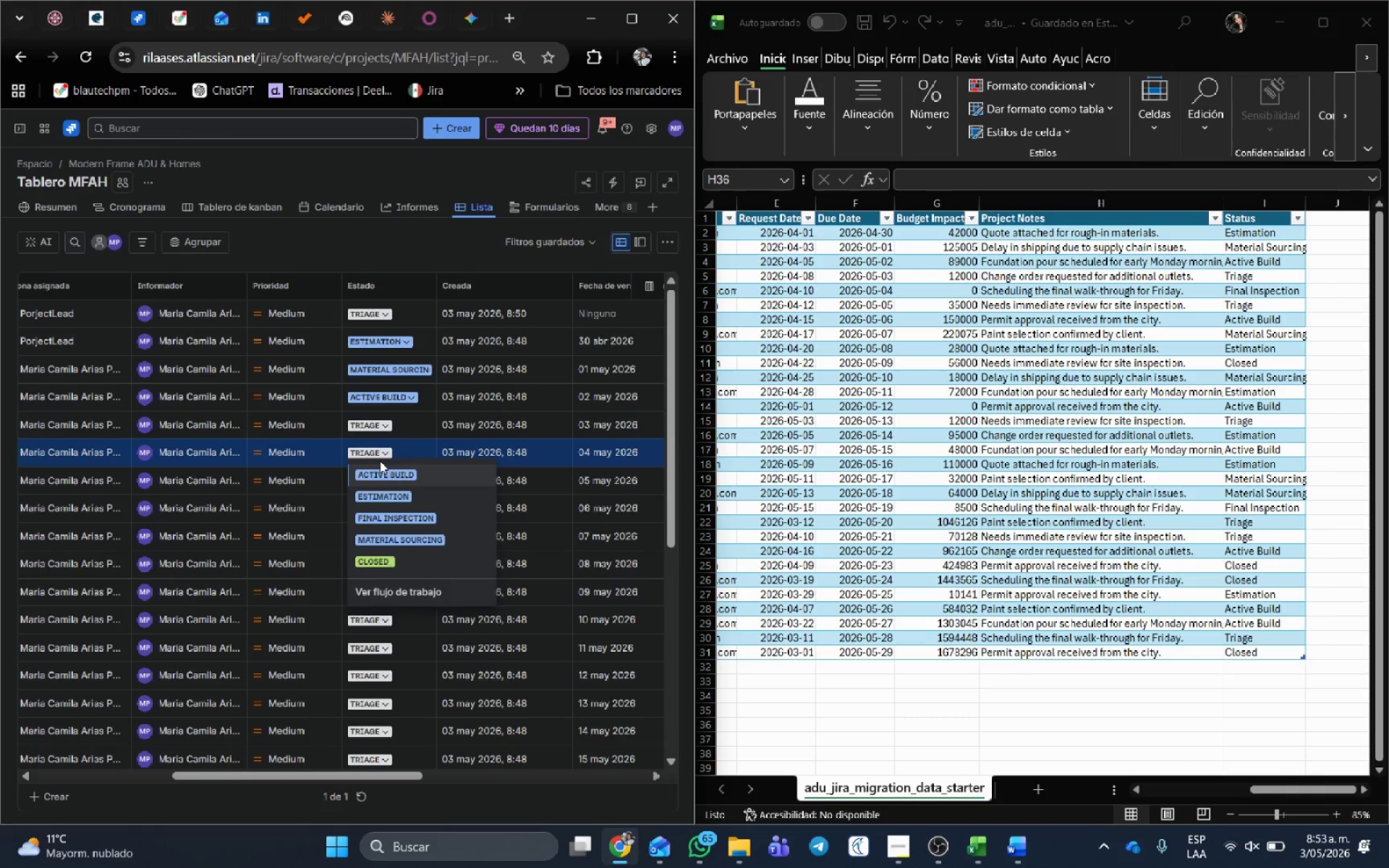 
left_click([386, 477])
 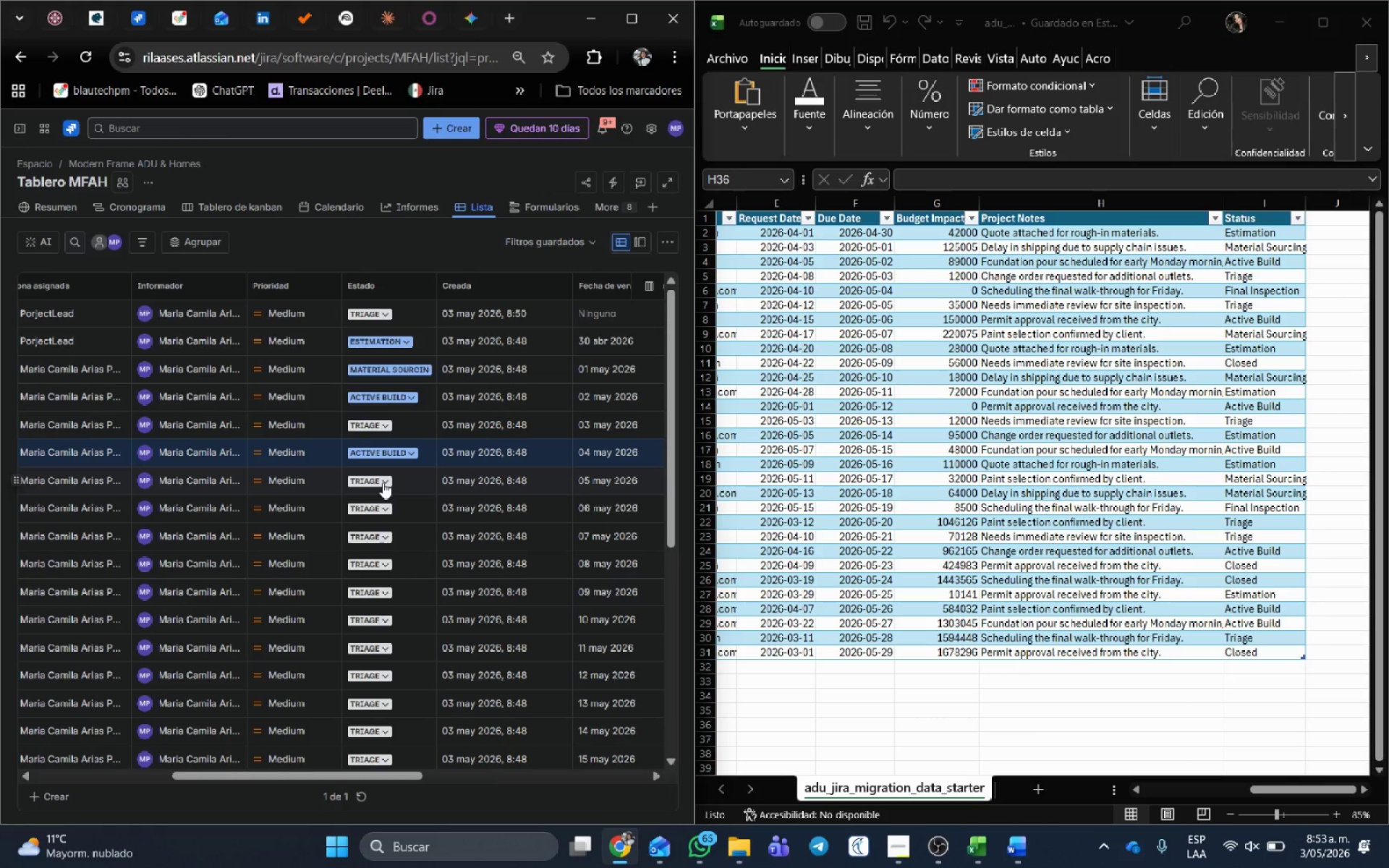 
left_click([383, 482])
 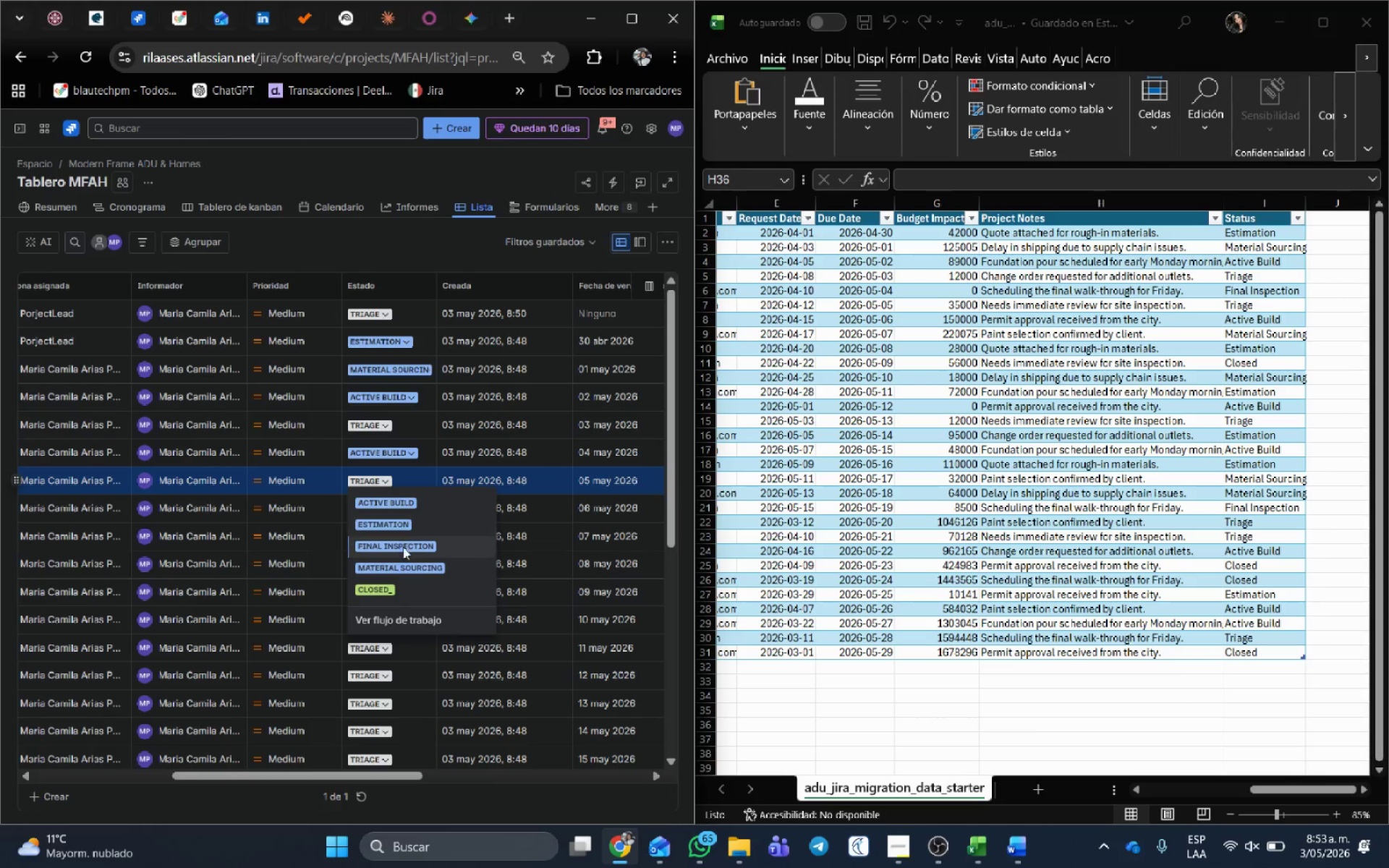 
left_click([402, 568])
 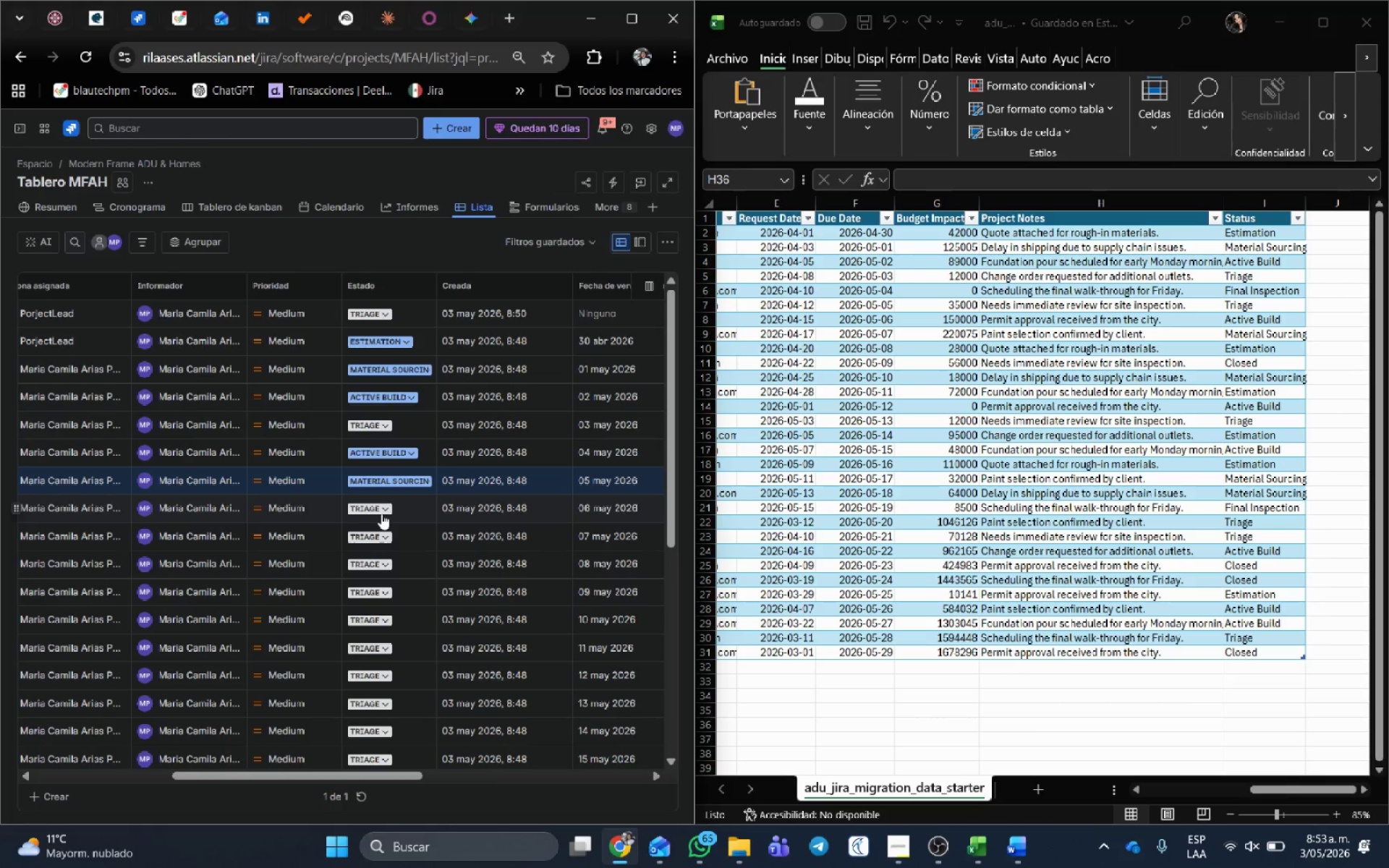 
left_click([381, 514])
 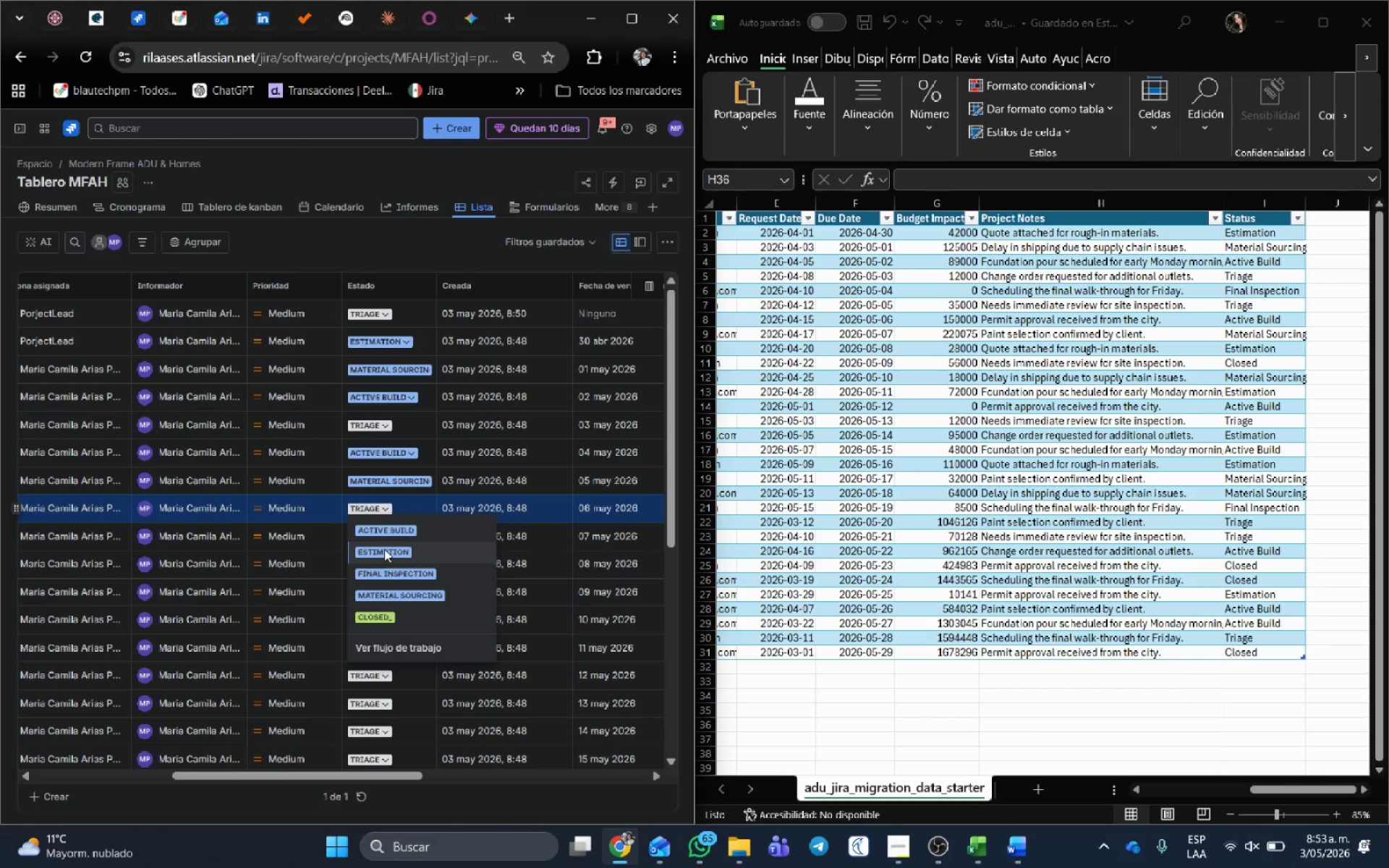 
left_click([384, 549])
 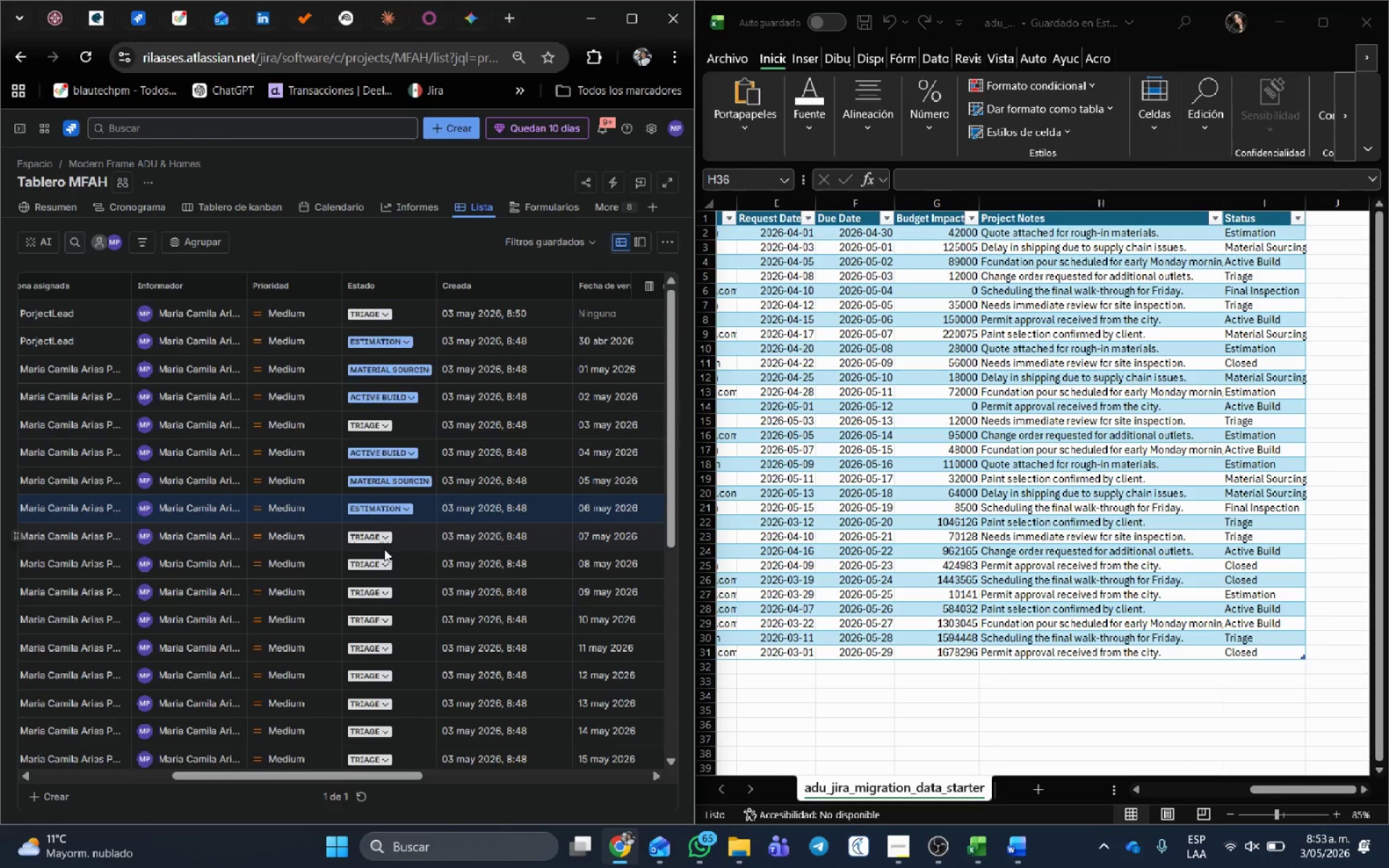 
scroll: coordinate [384, 549], scroll_direction: down, amount: 1.0
 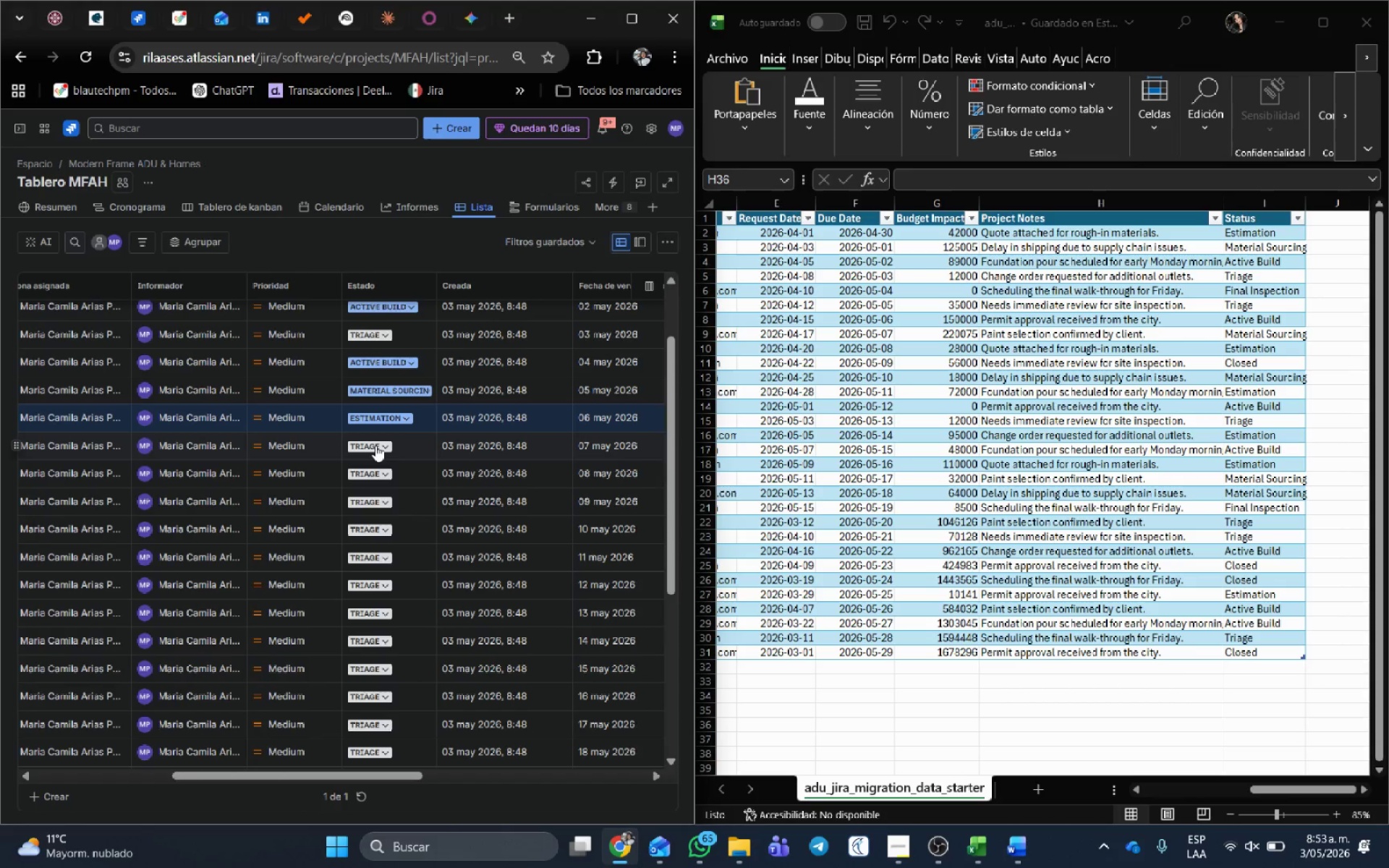 
left_click([375, 445])
 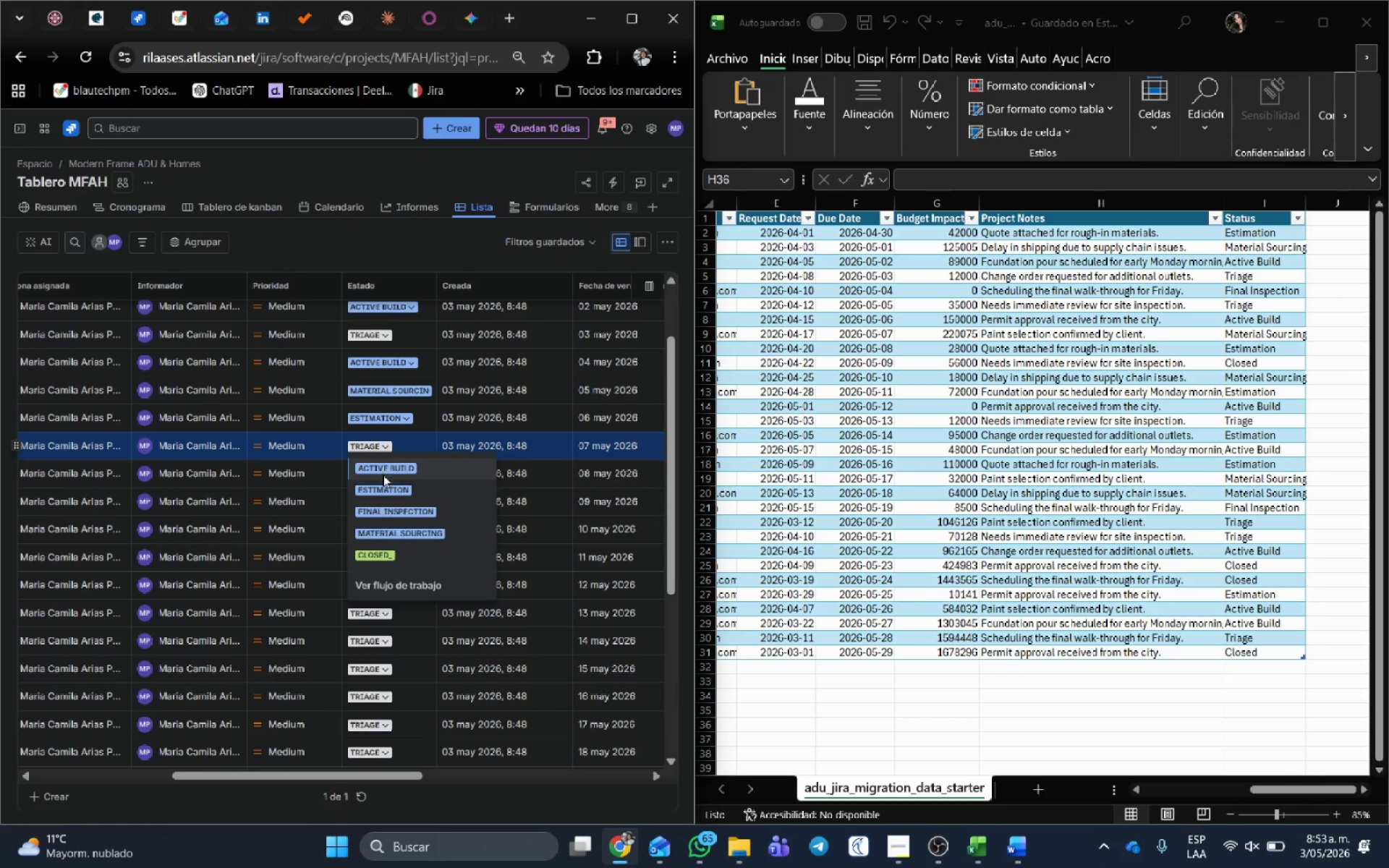 
left_click([387, 552])
 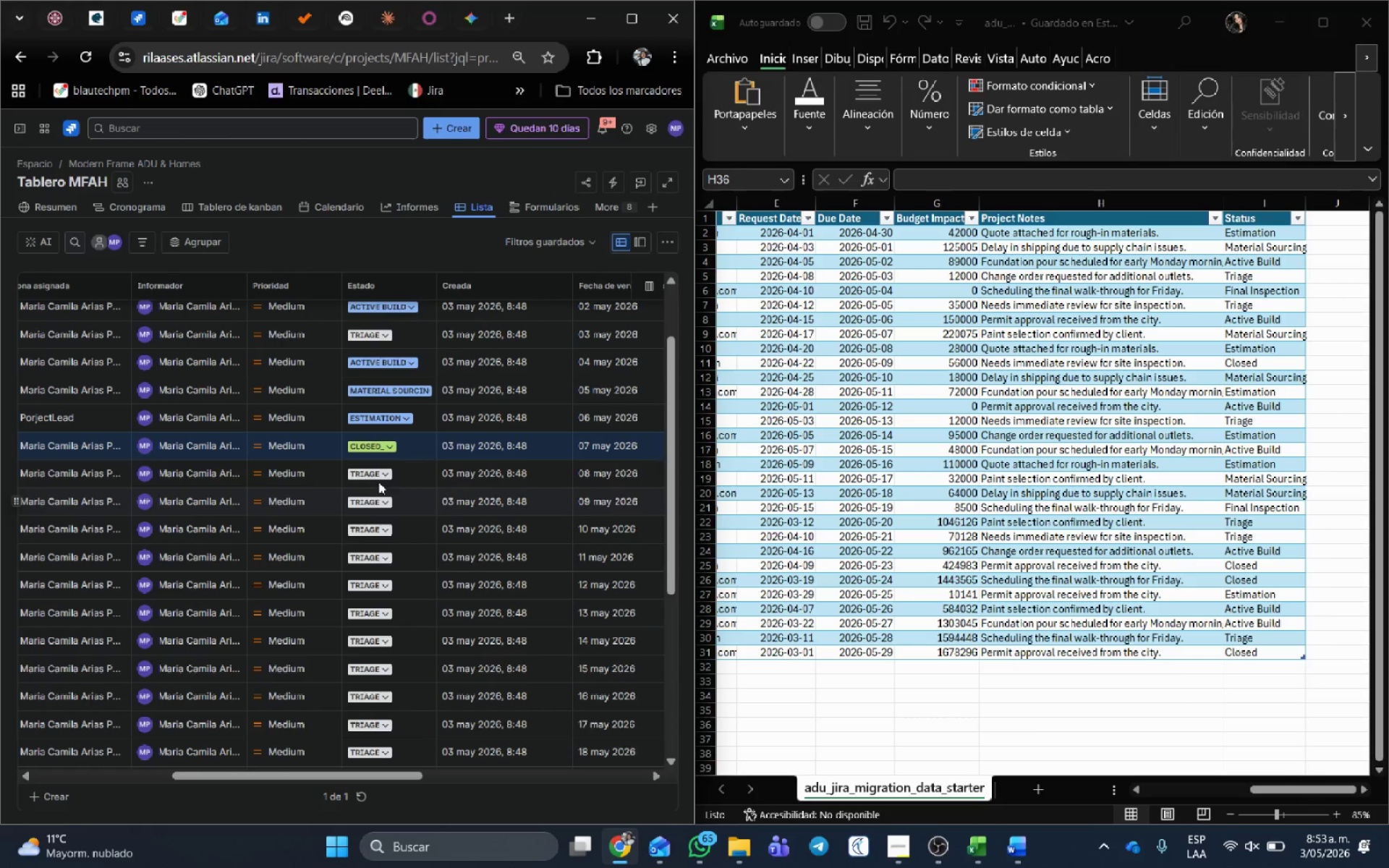 
left_click([378, 469])
 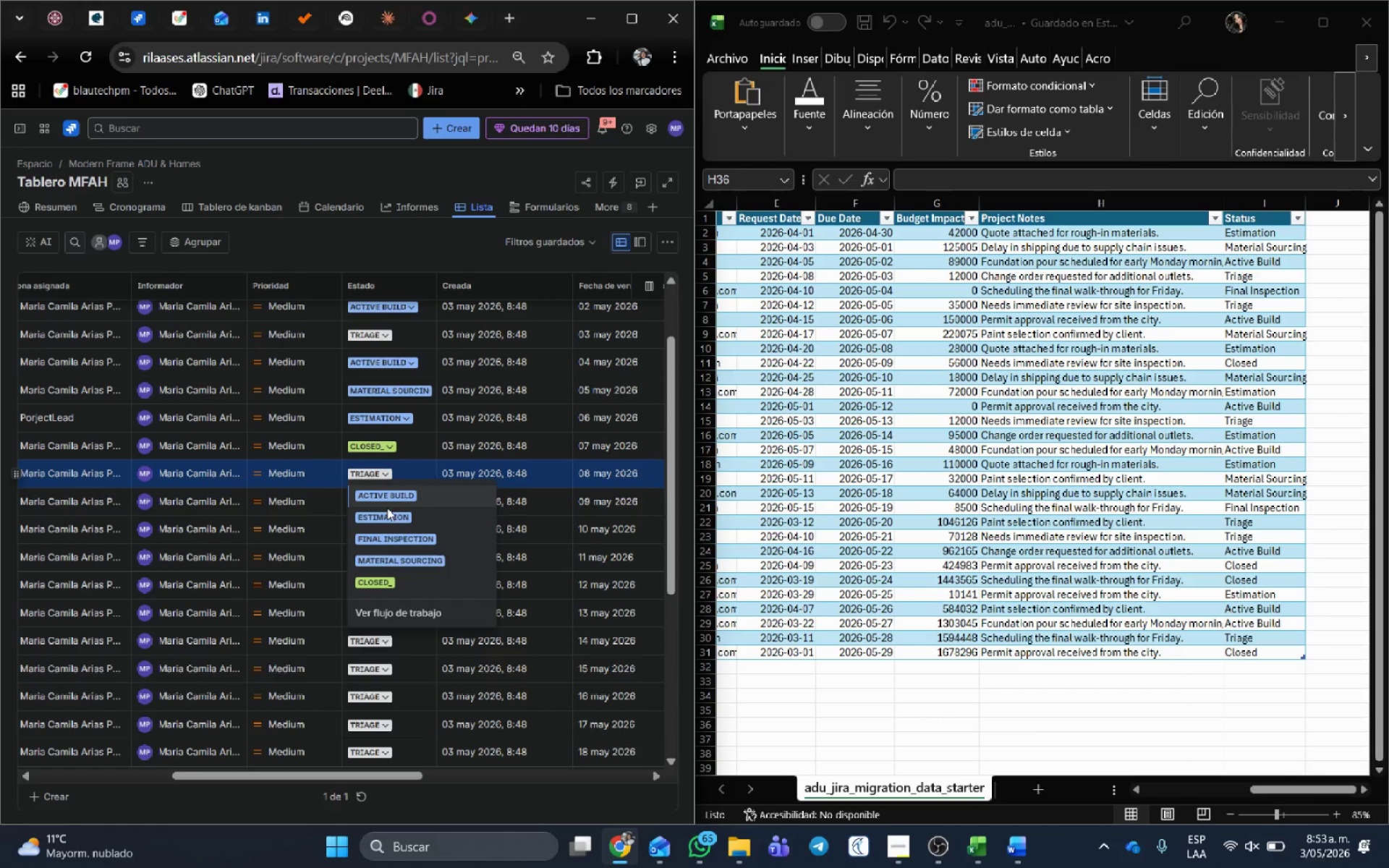 
left_click([394, 558])
 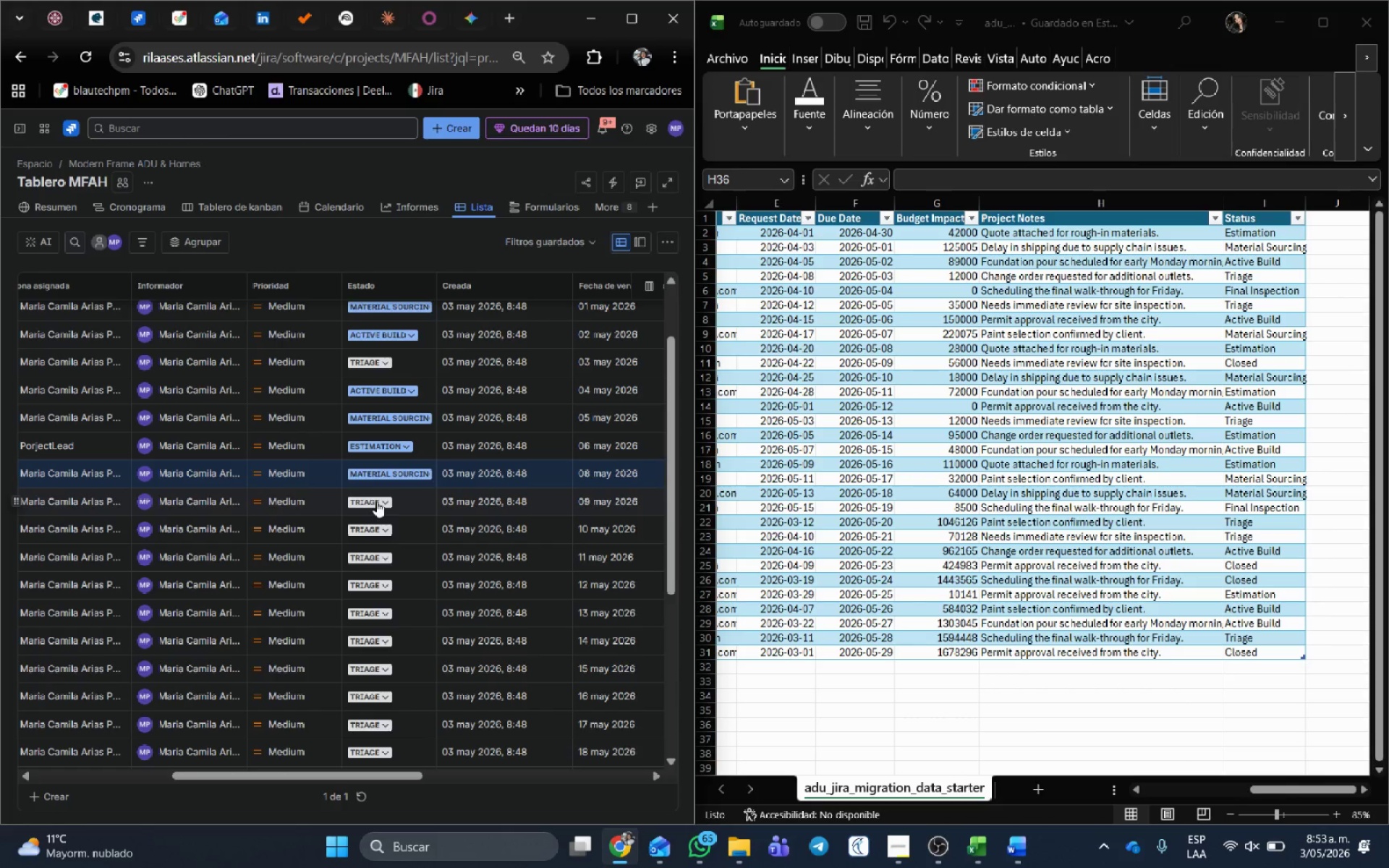 
left_click([376, 501])
 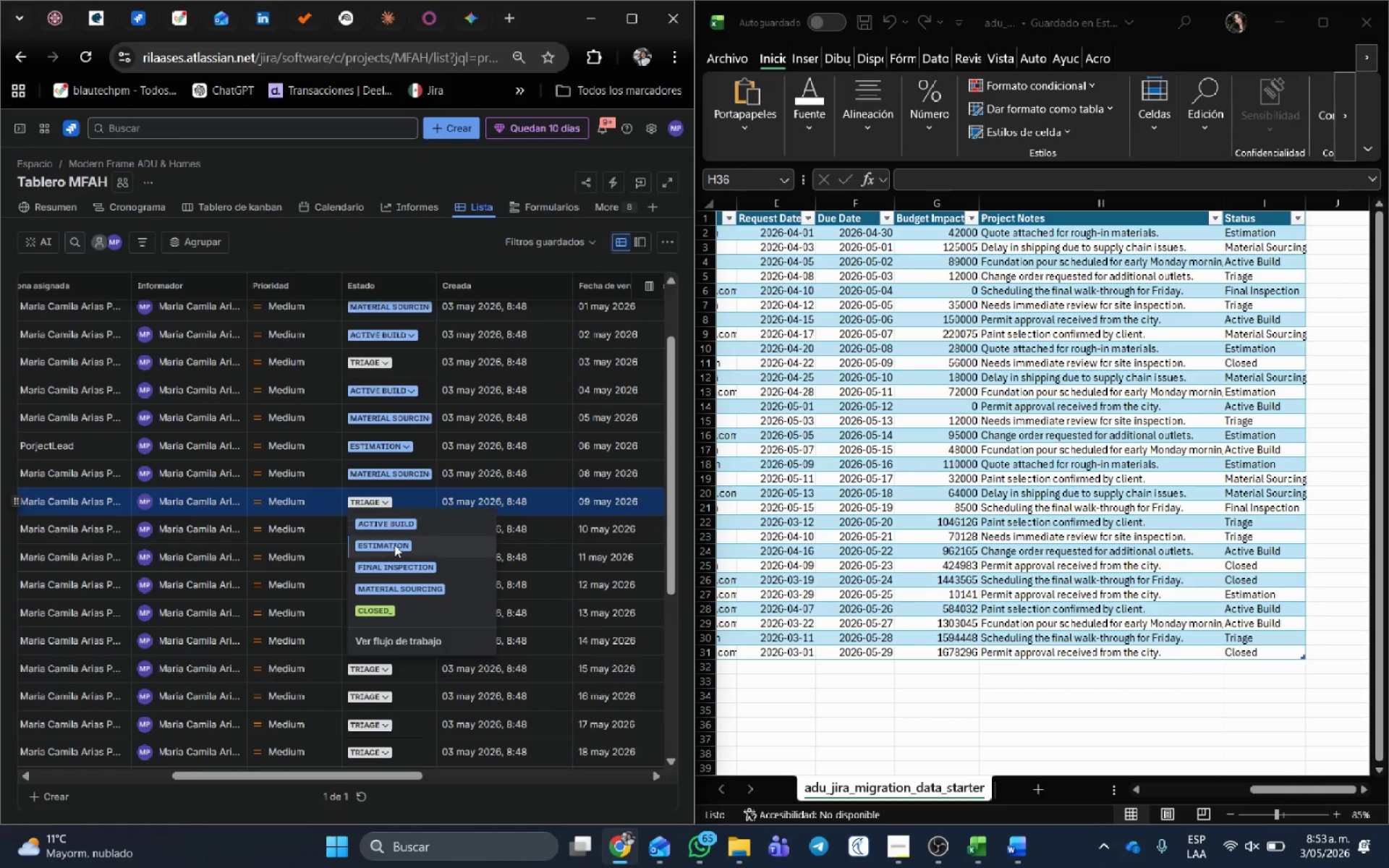 
left_click([394, 545])
 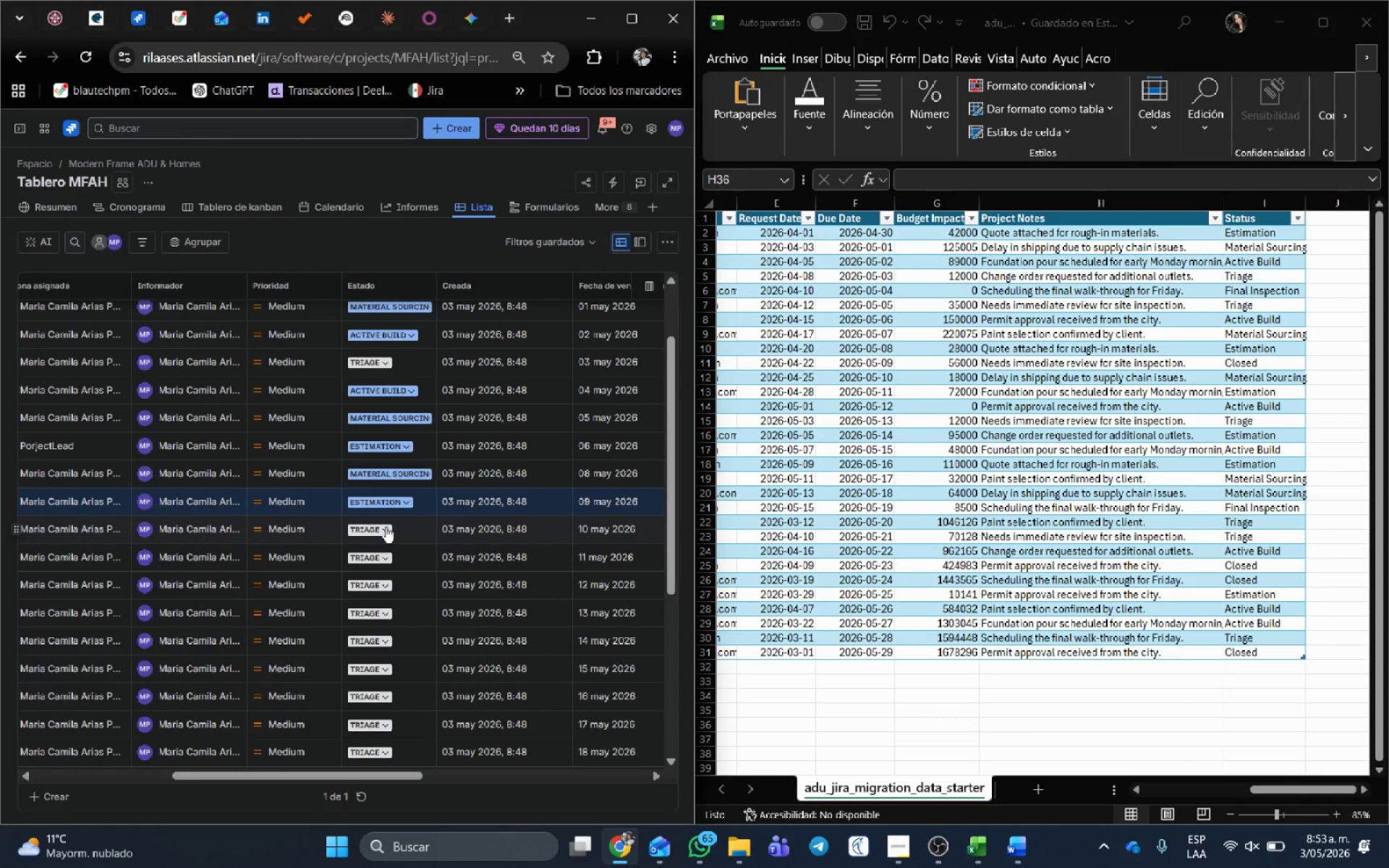 
left_click([386, 527])
 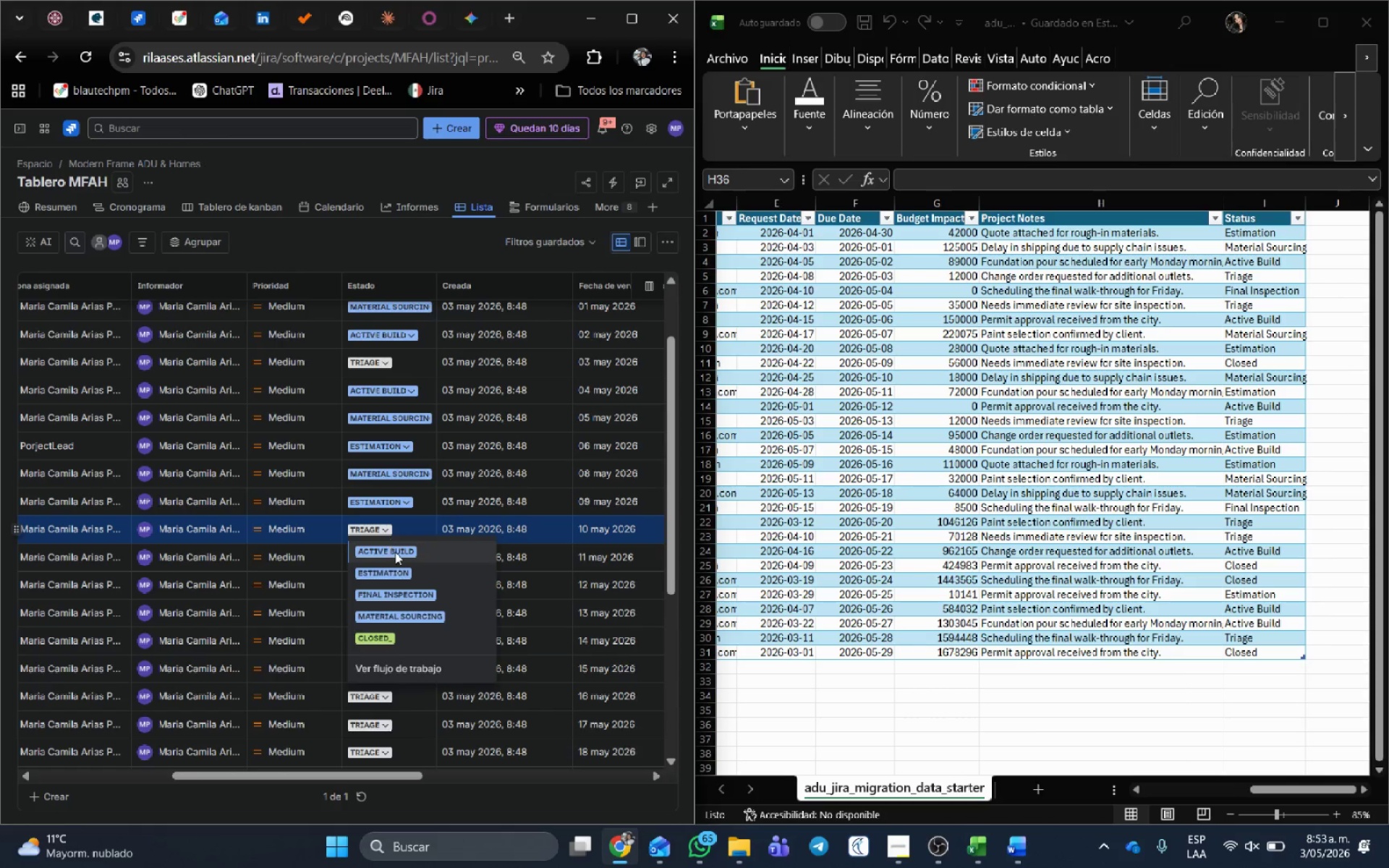 
left_click([396, 553])
 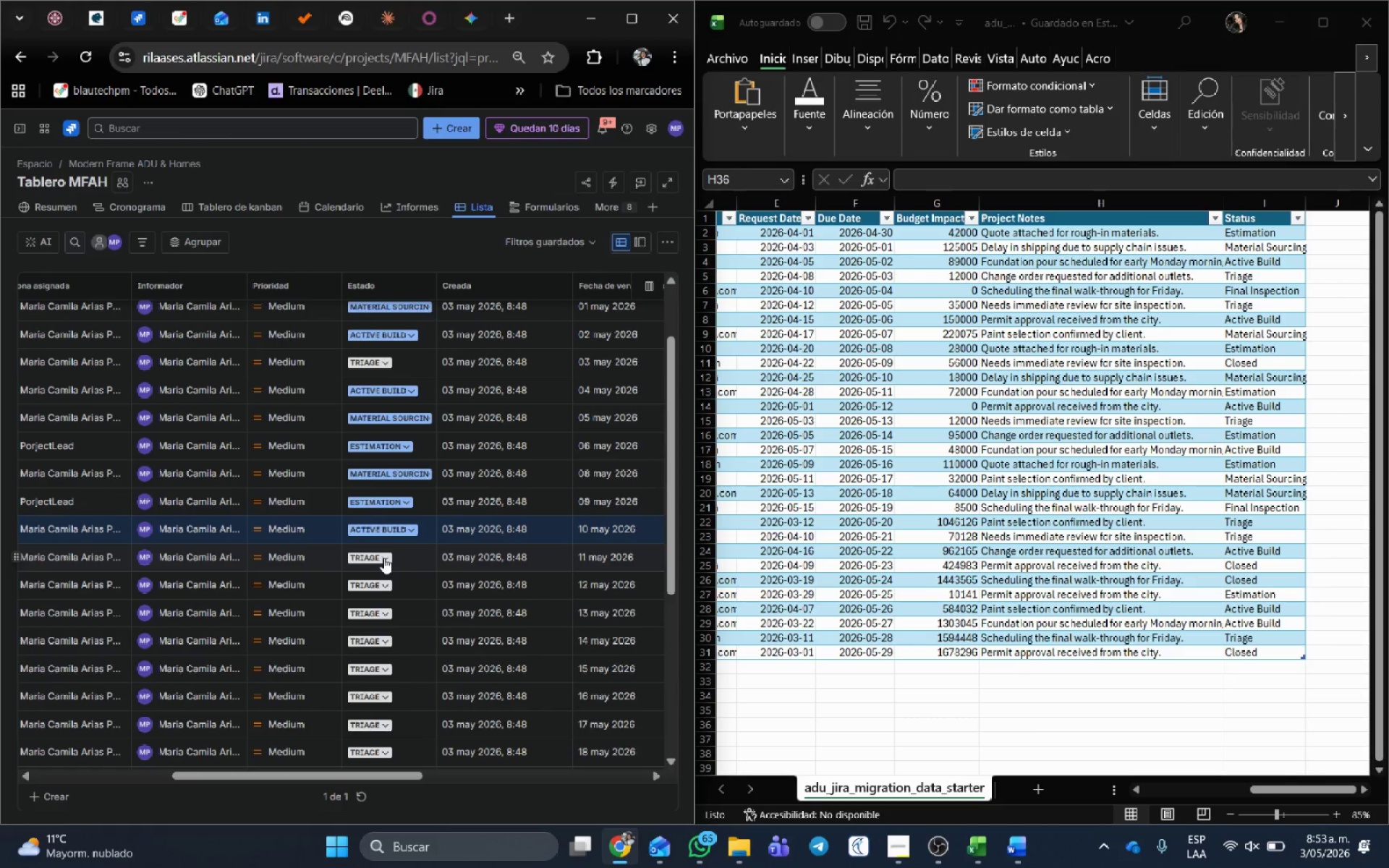 
left_click([383, 558])
 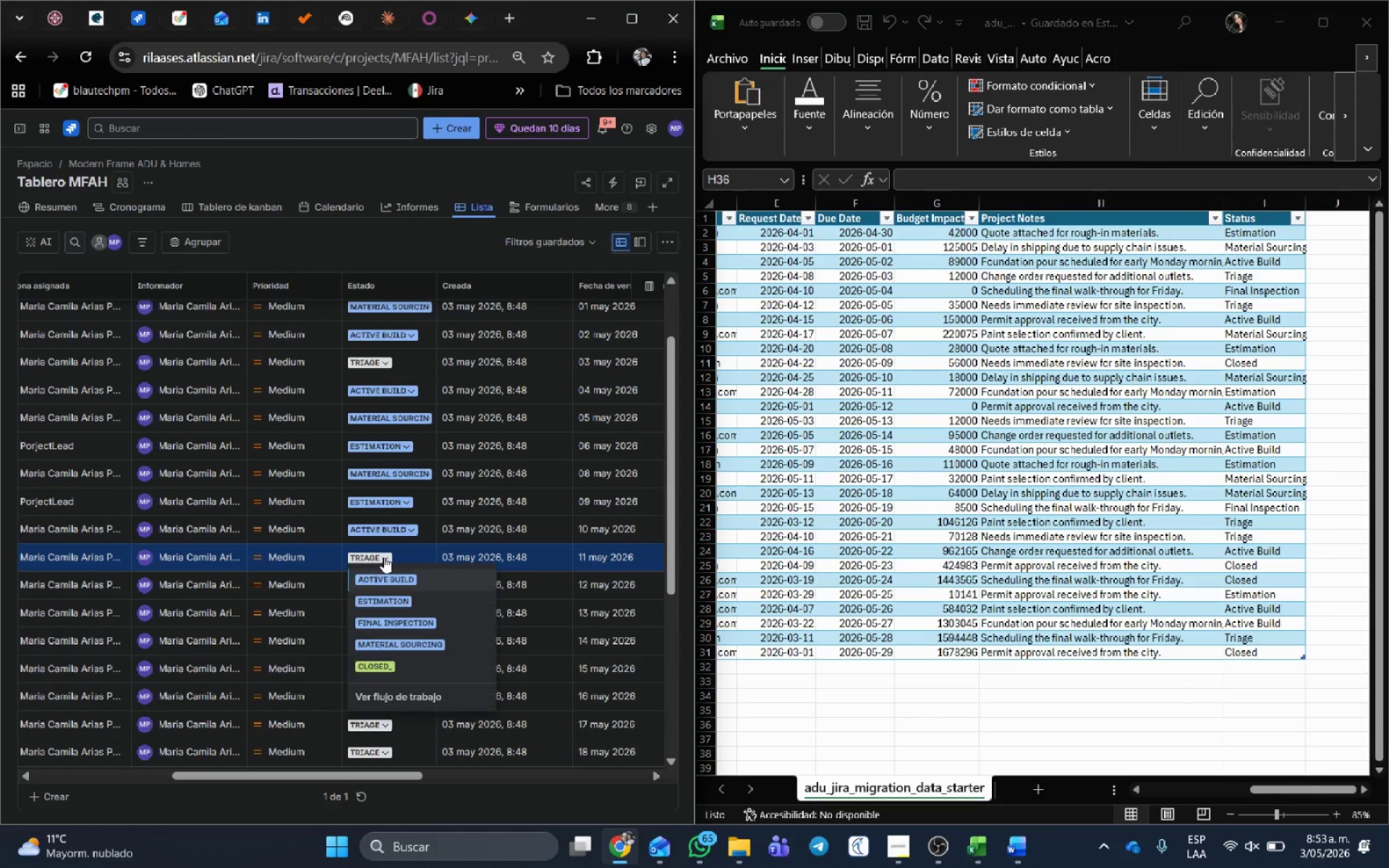 
left_click([383, 557])
 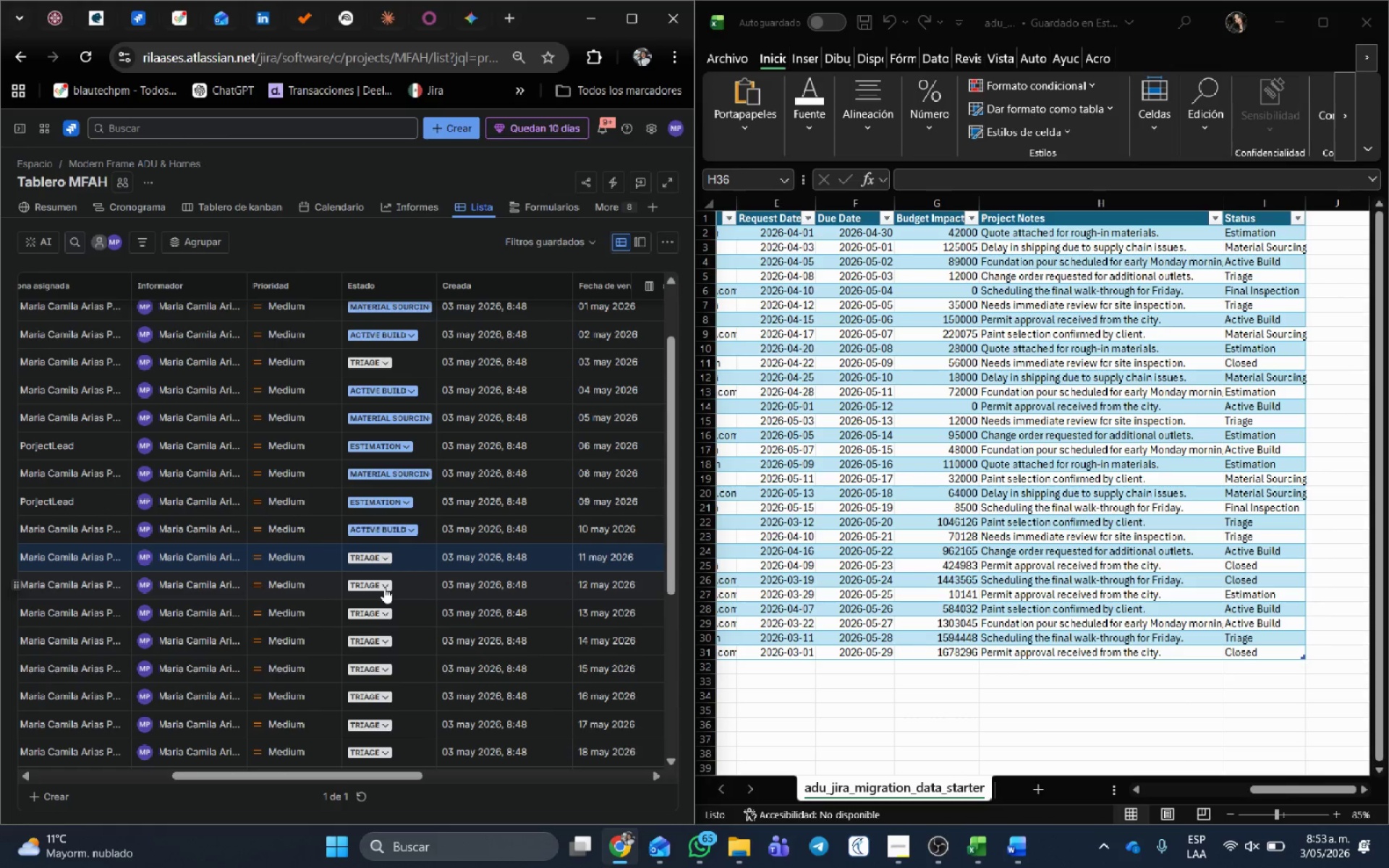 
left_click([384, 587])
 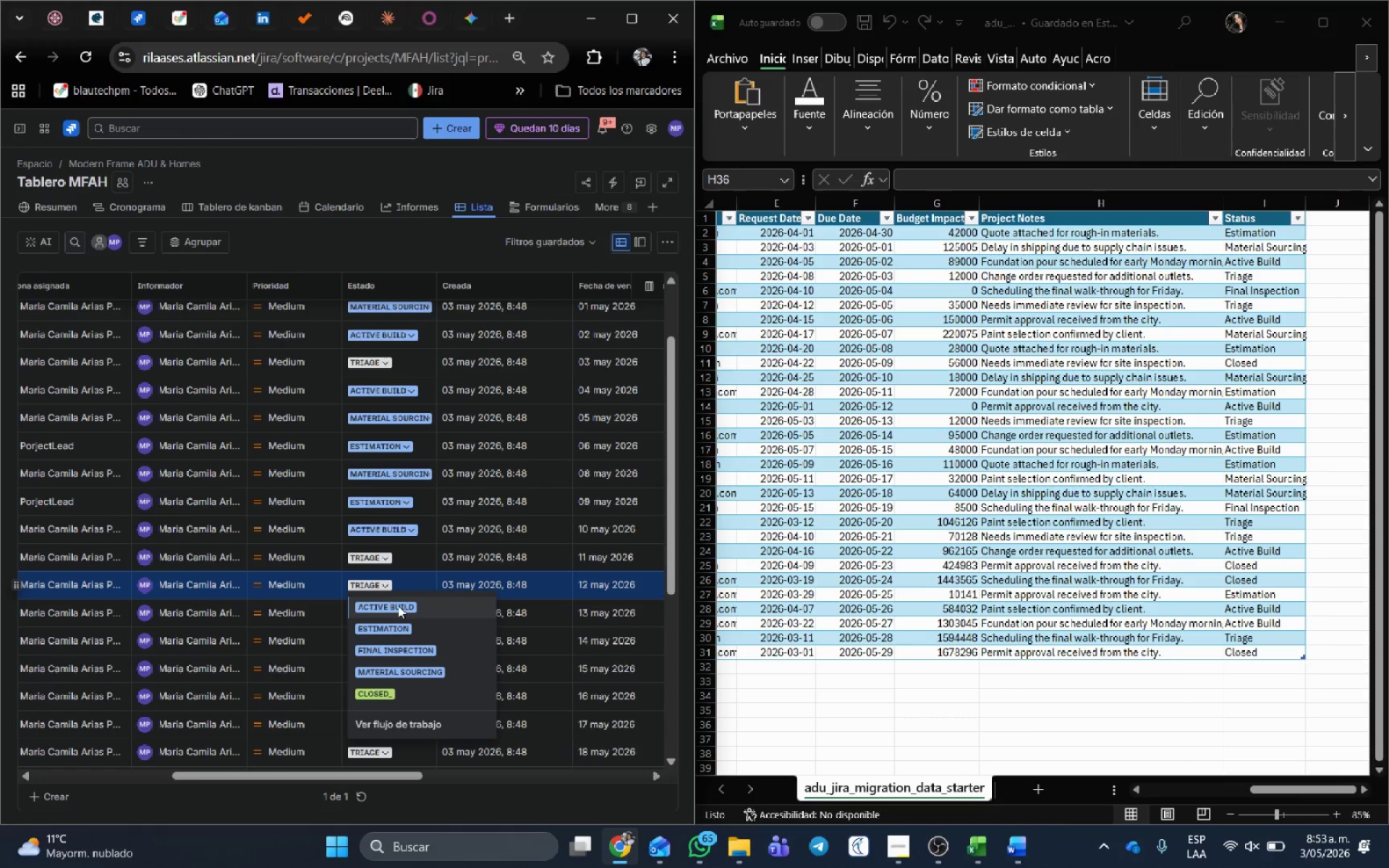 
left_click([395, 624])
 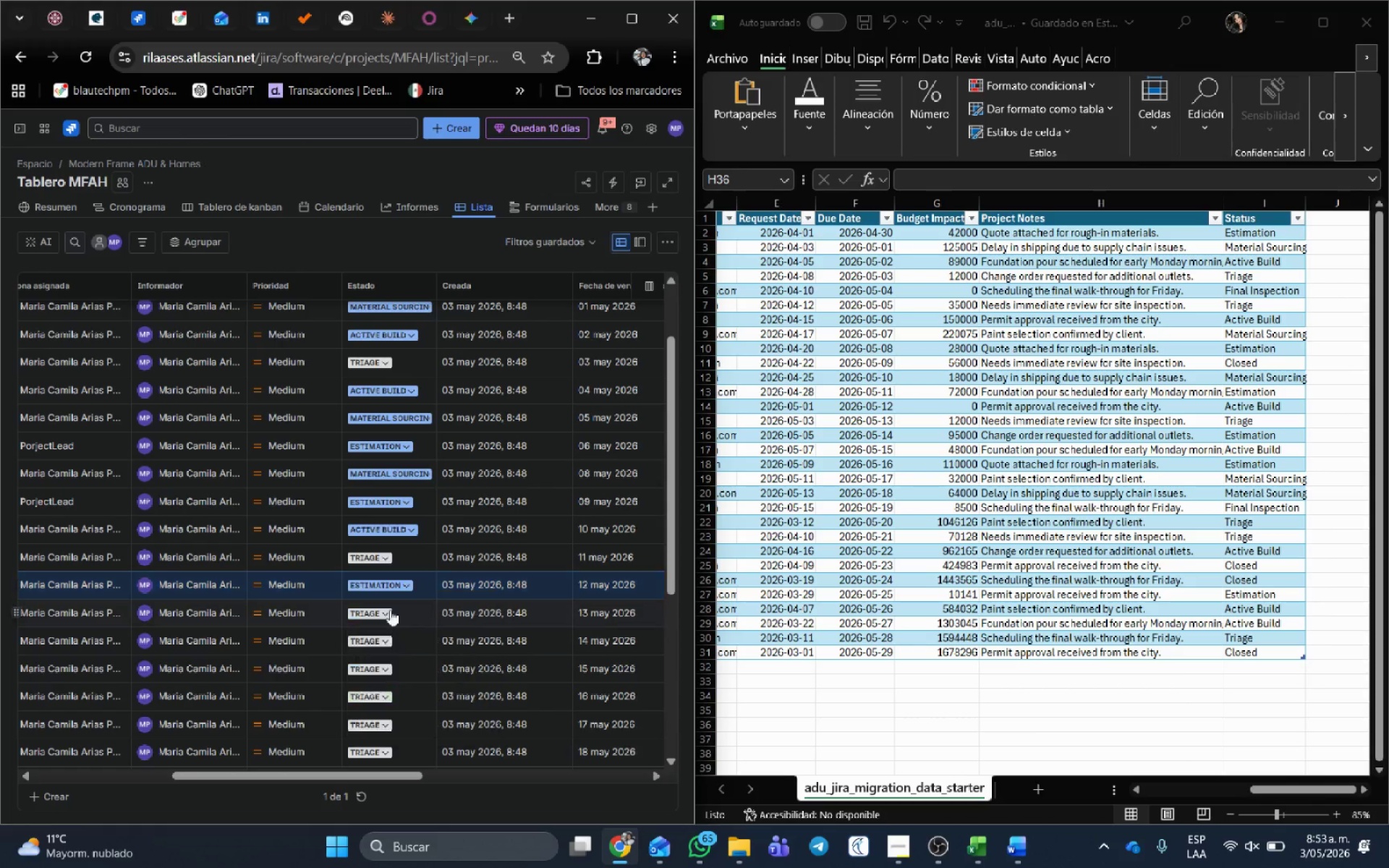 
scroll: coordinate [388, 601], scroll_direction: down, amount: 3.0
 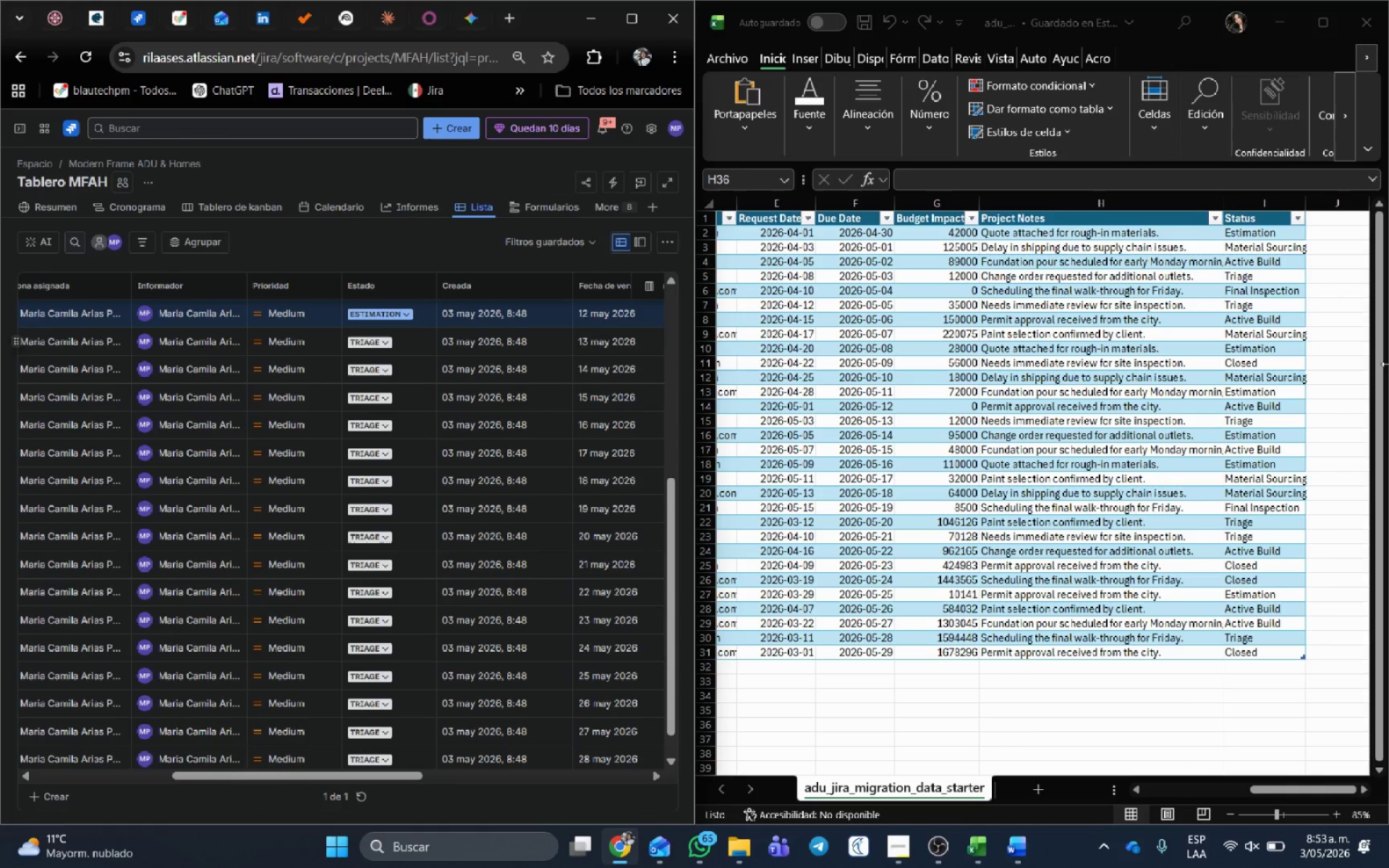 
left_click([1278, 389])
 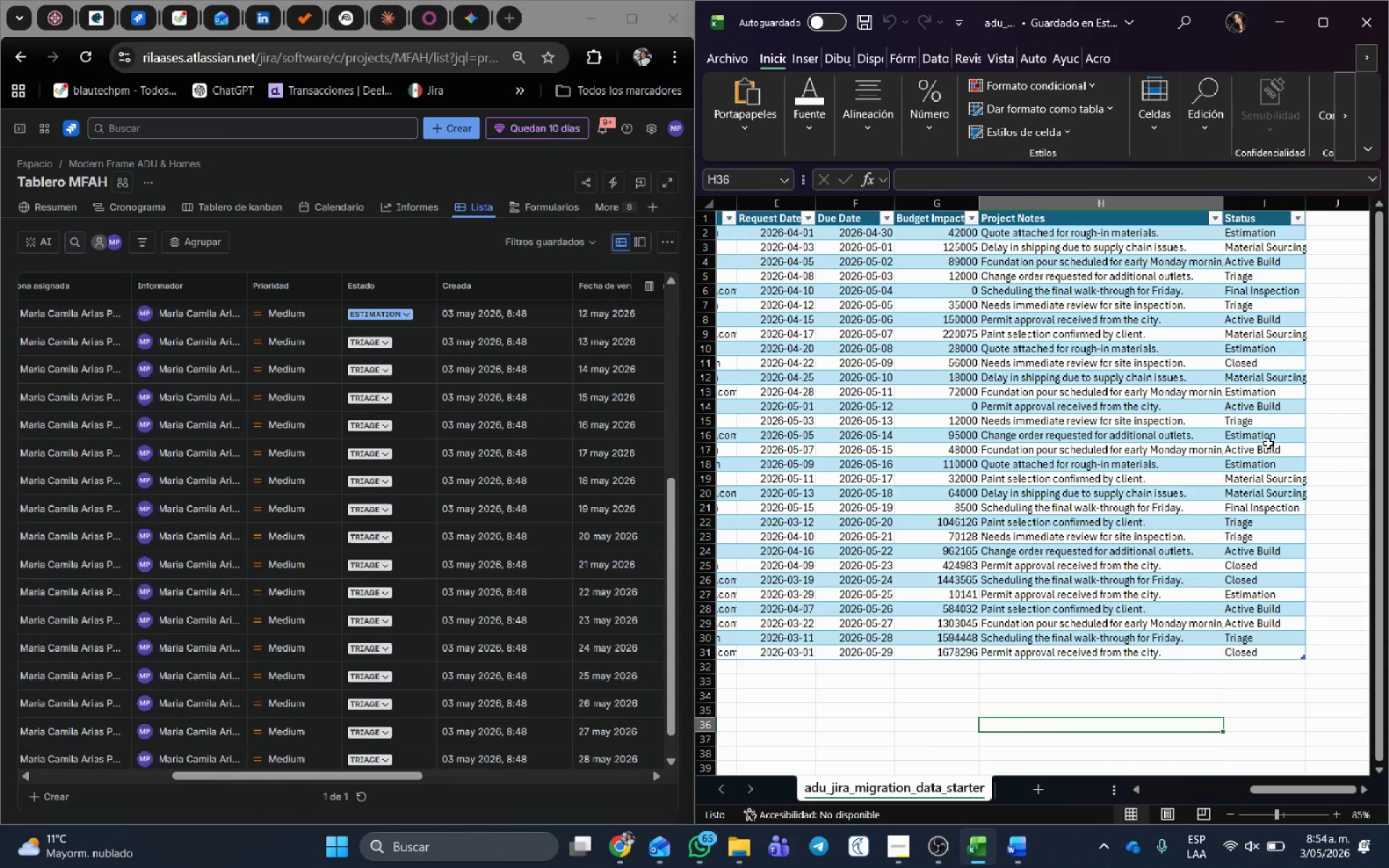 
left_click([1268, 436])
 